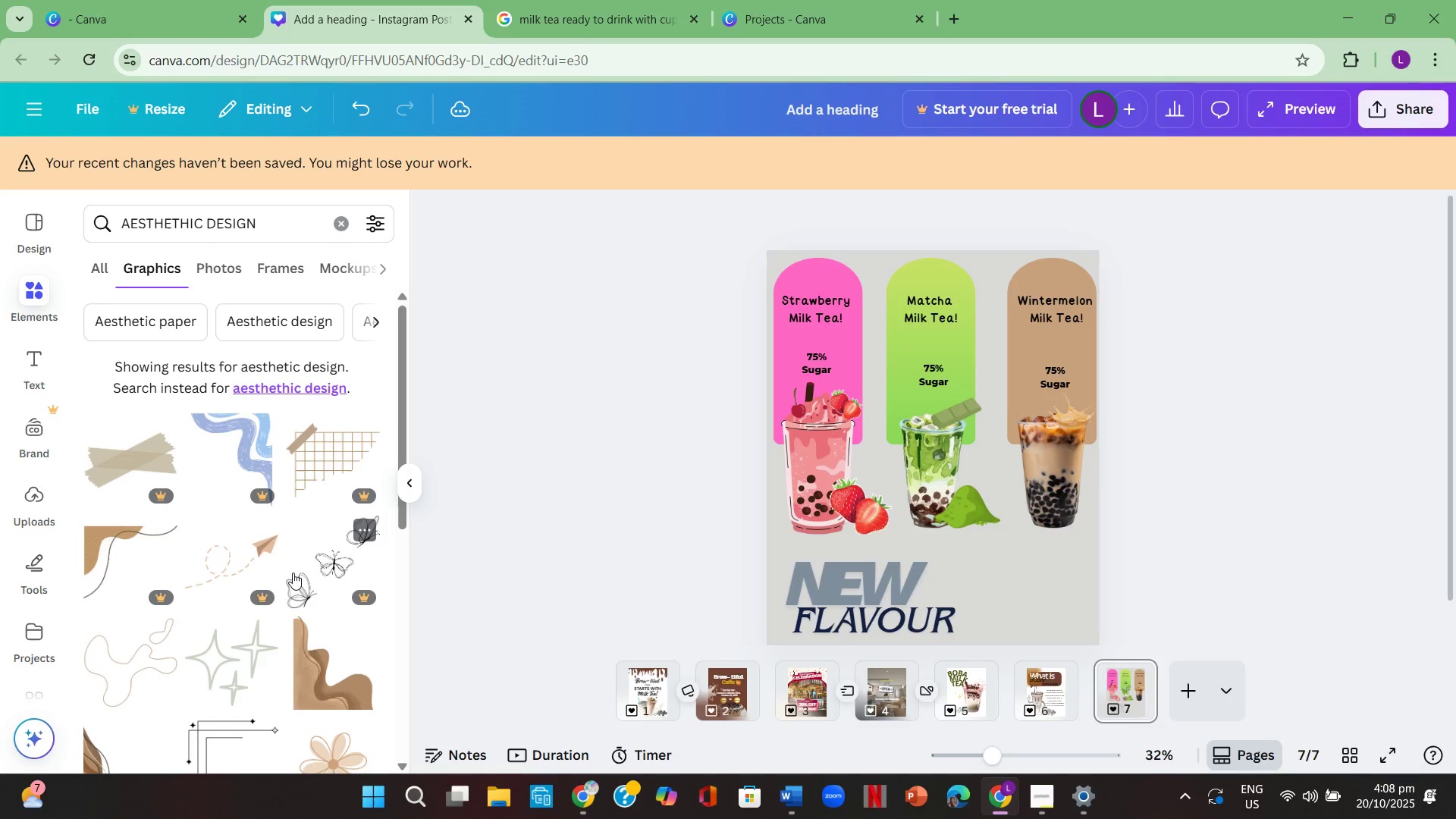 
scroll: coordinate [293, 574], scroll_direction: down, amount: 1.0
 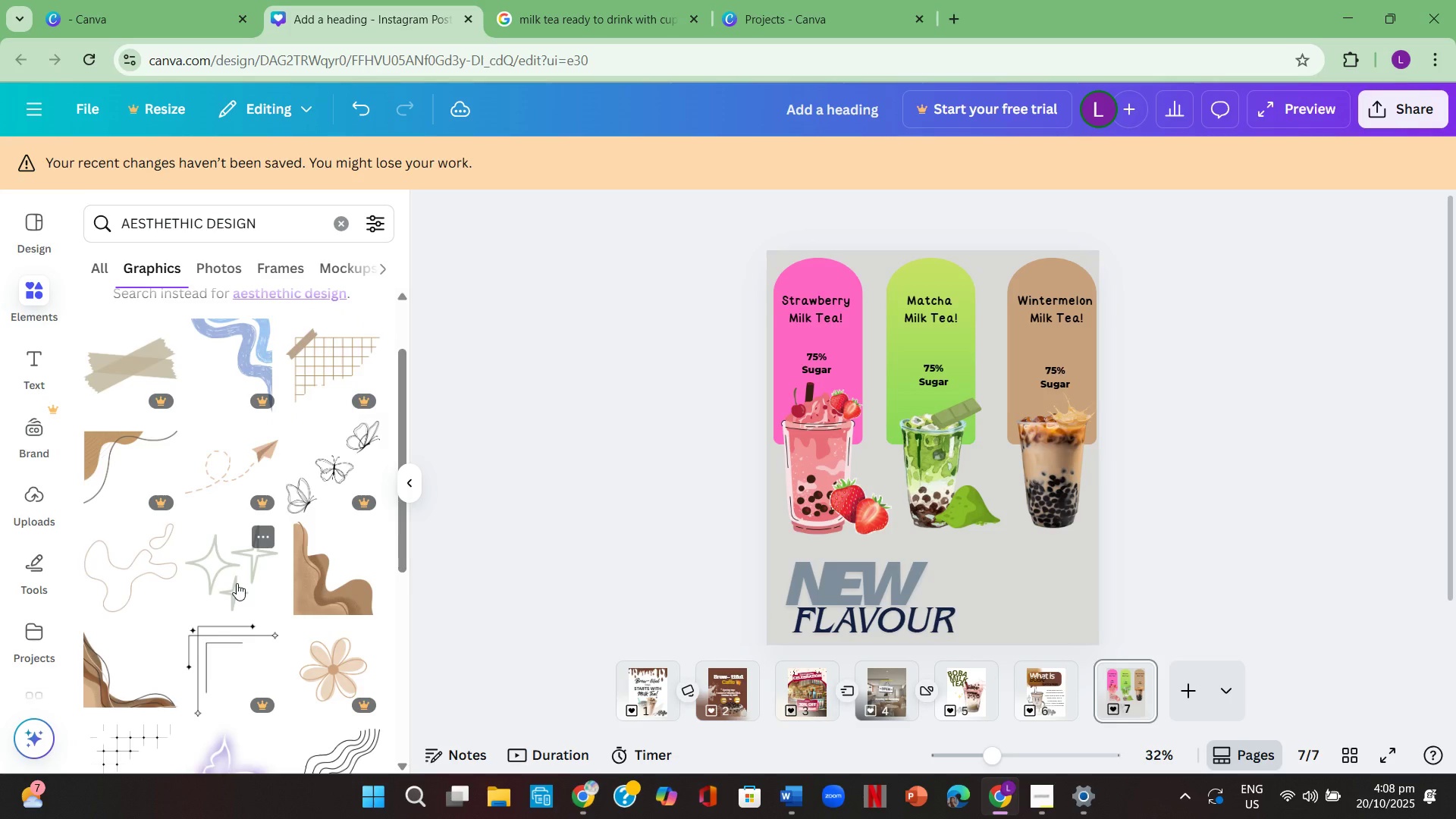 
wait(5.01)
 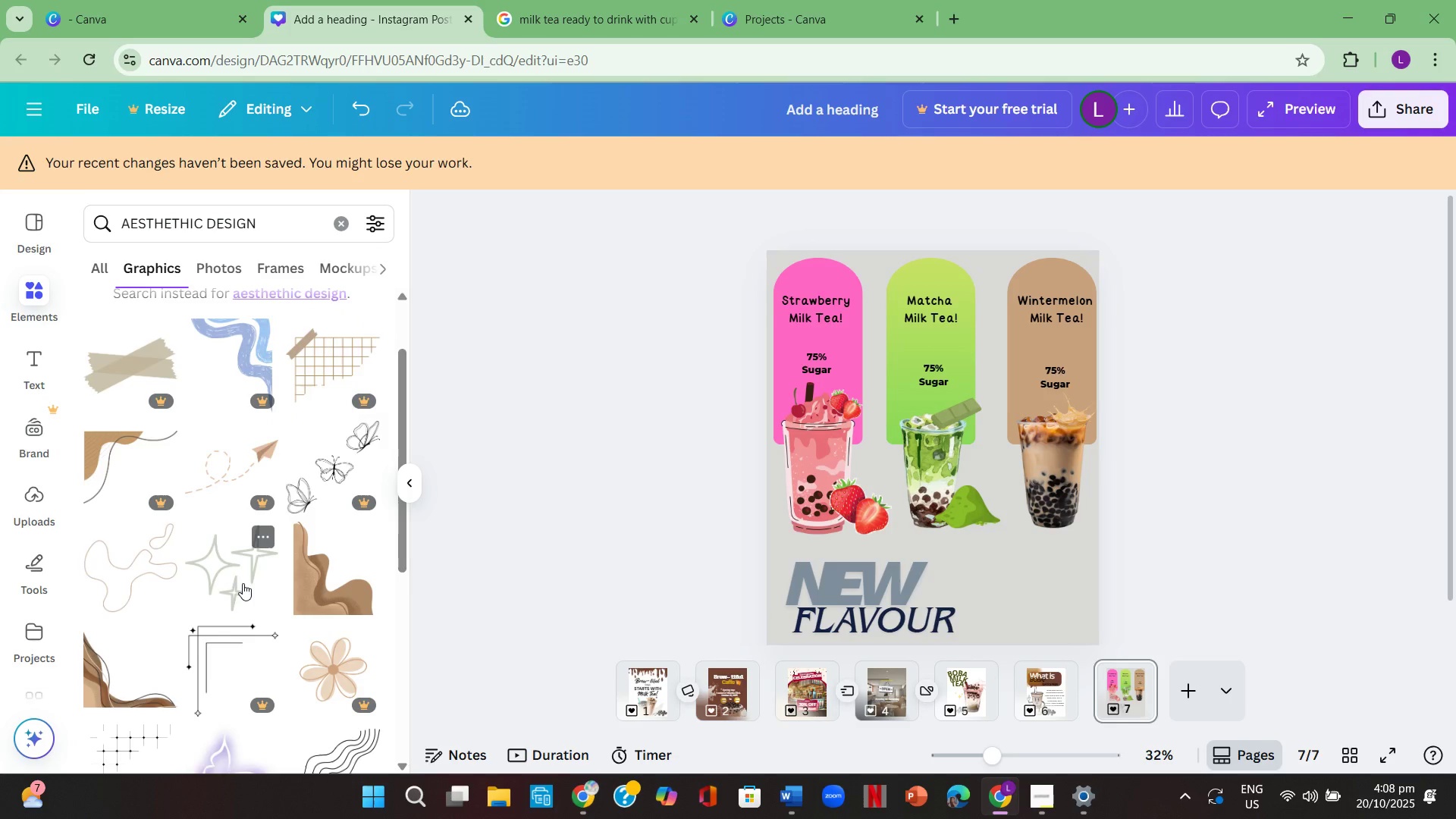 
scroll: coordinate [224, 626], scroll_direction: down, amount: 2.0
 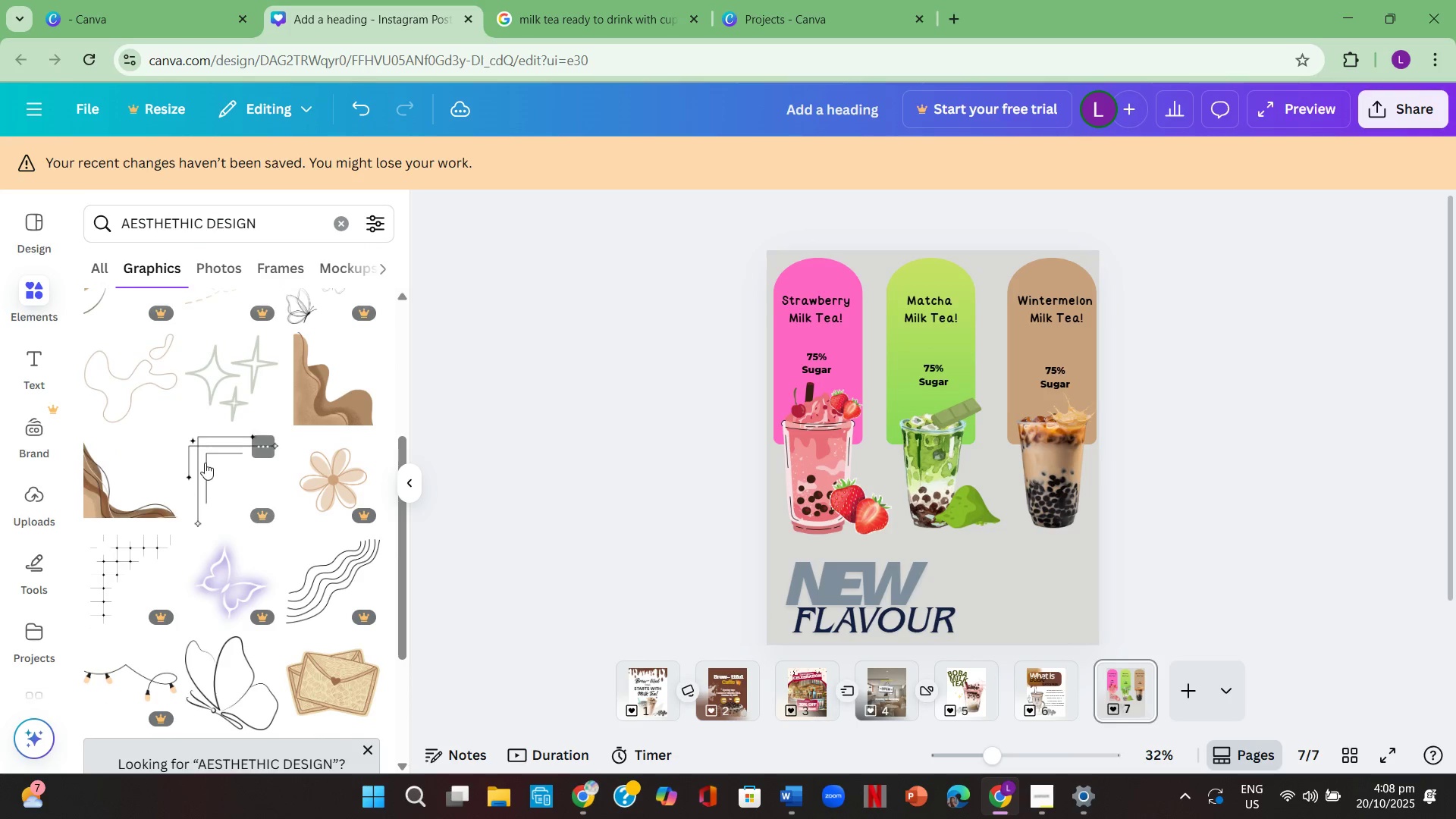 
left_click([205, 463])
 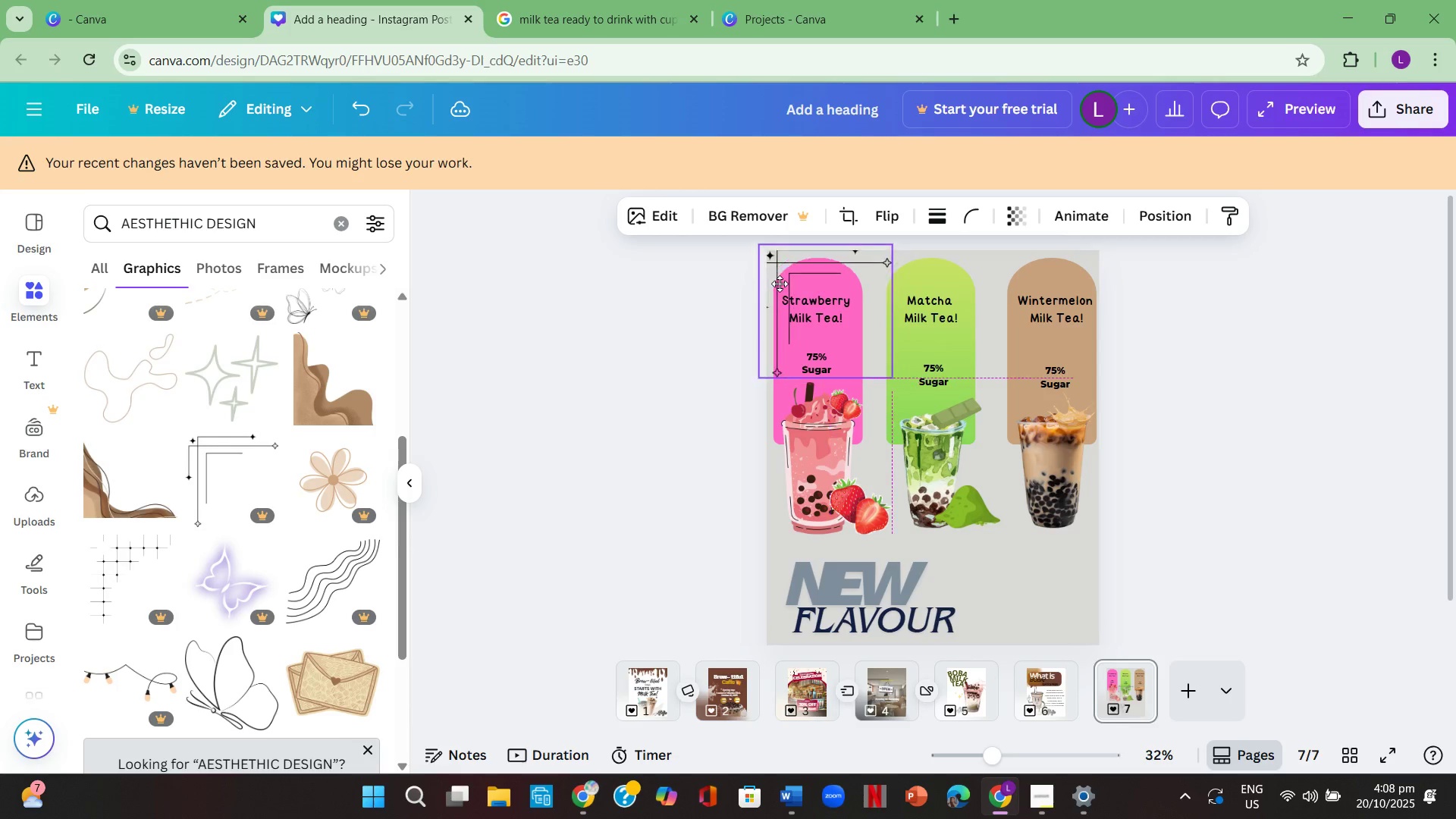 
wait(8.49)
 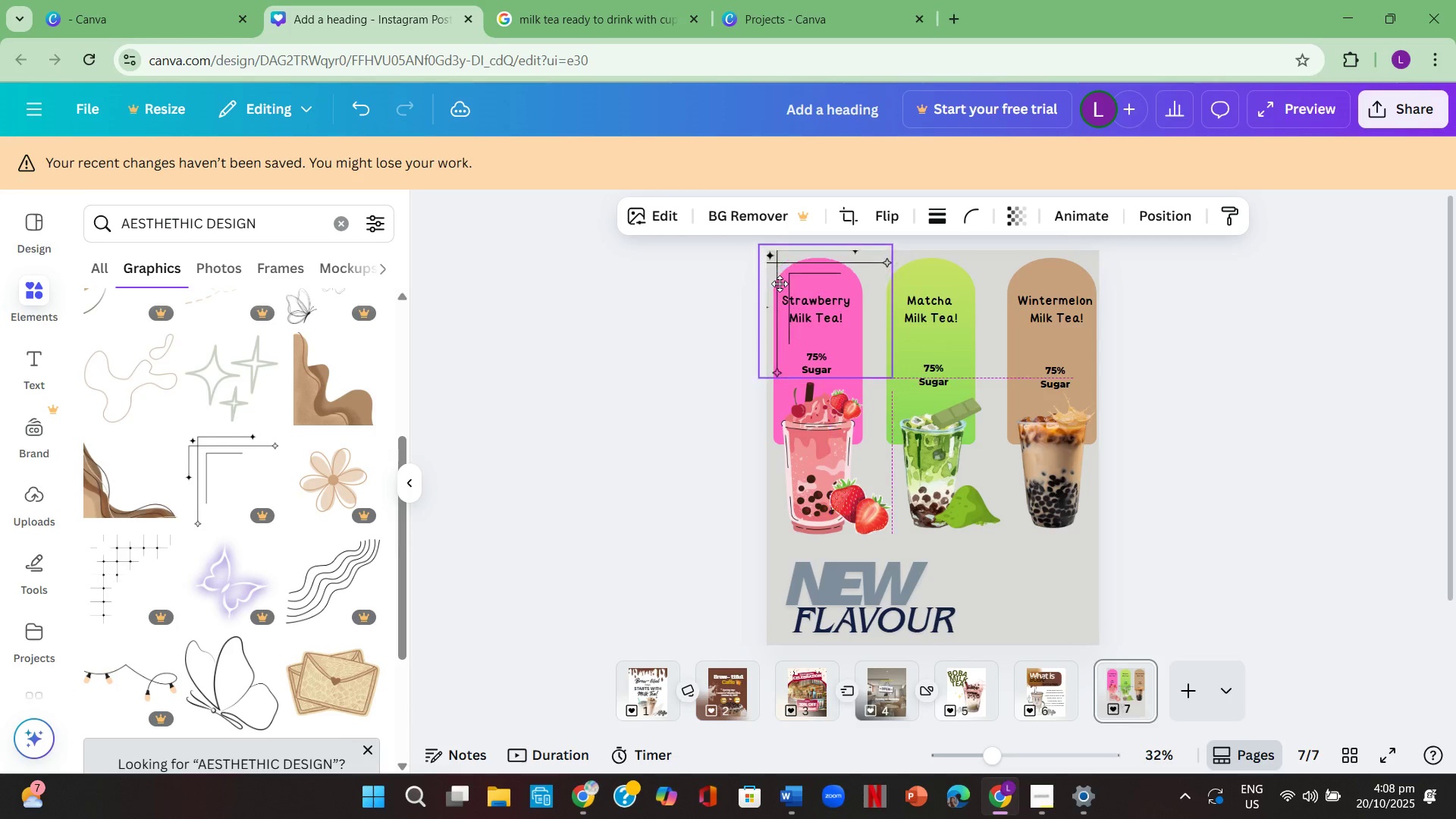 
left_click([860, 259])
 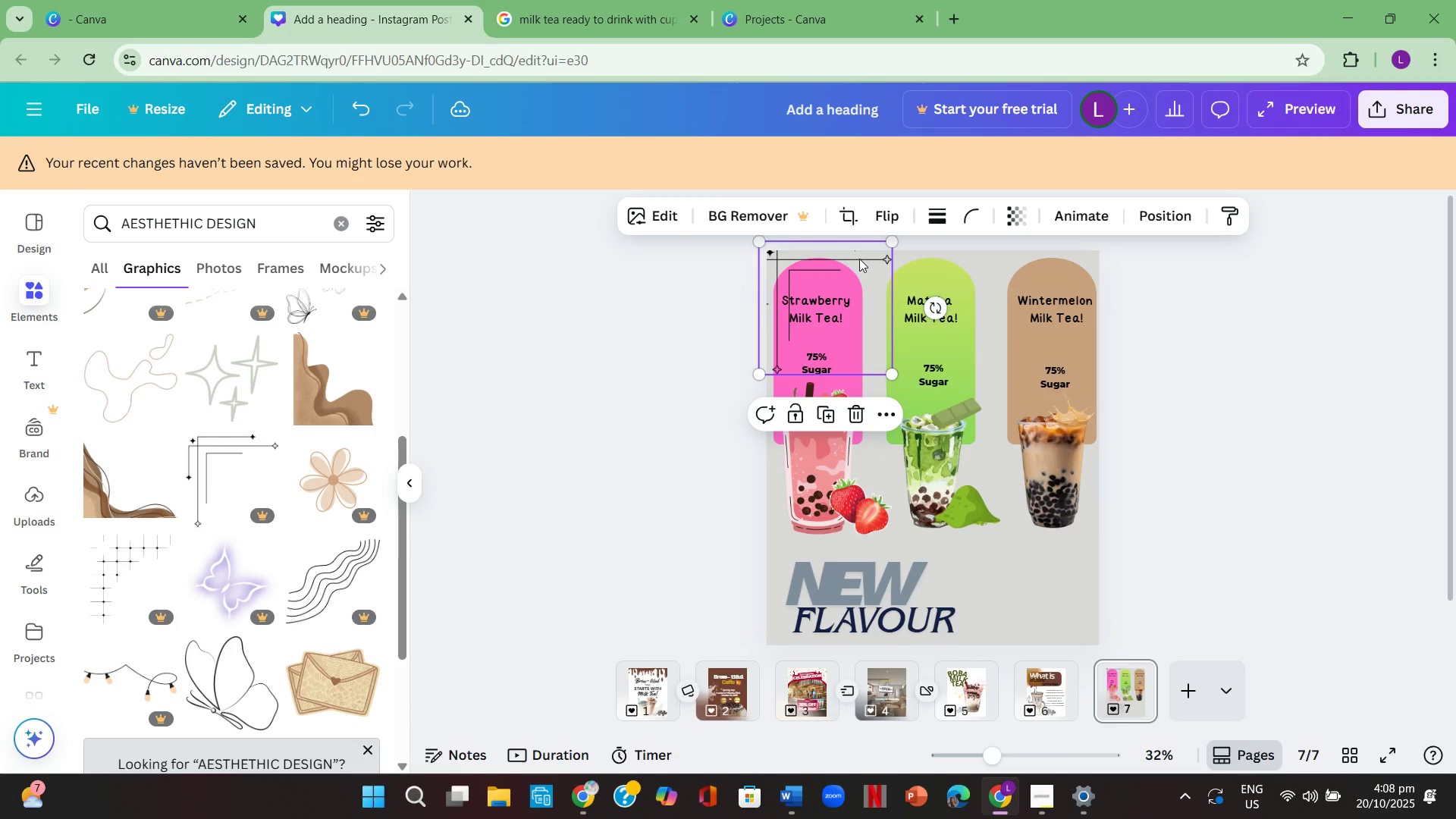 
key(Backspace)
 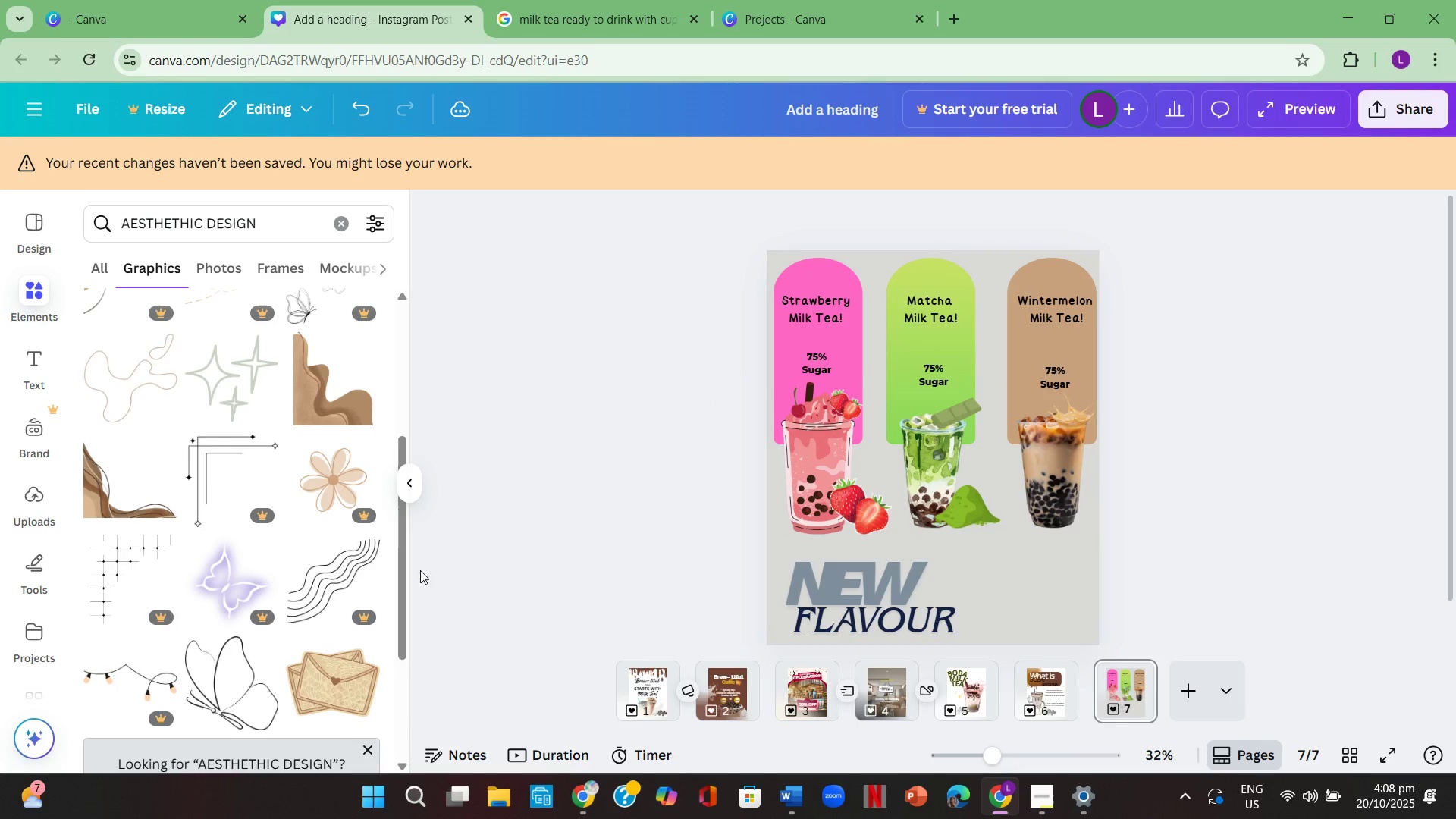 
scroll: coordinate [278, 565], scroll_direction: down, amount: 1.0
 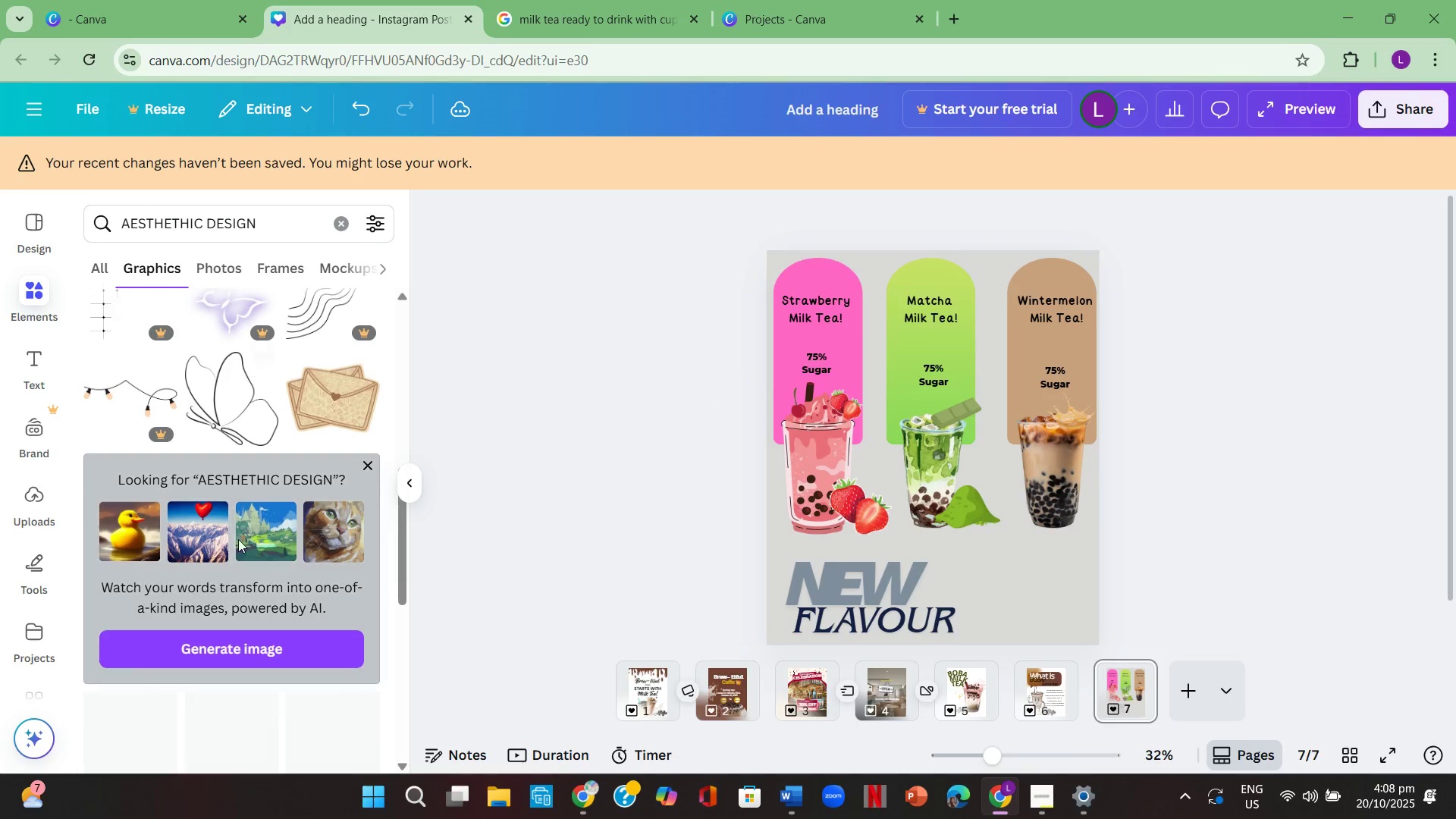 
scroll: coordinate [234, 532], scroll_direction: up, amount: 2.0
 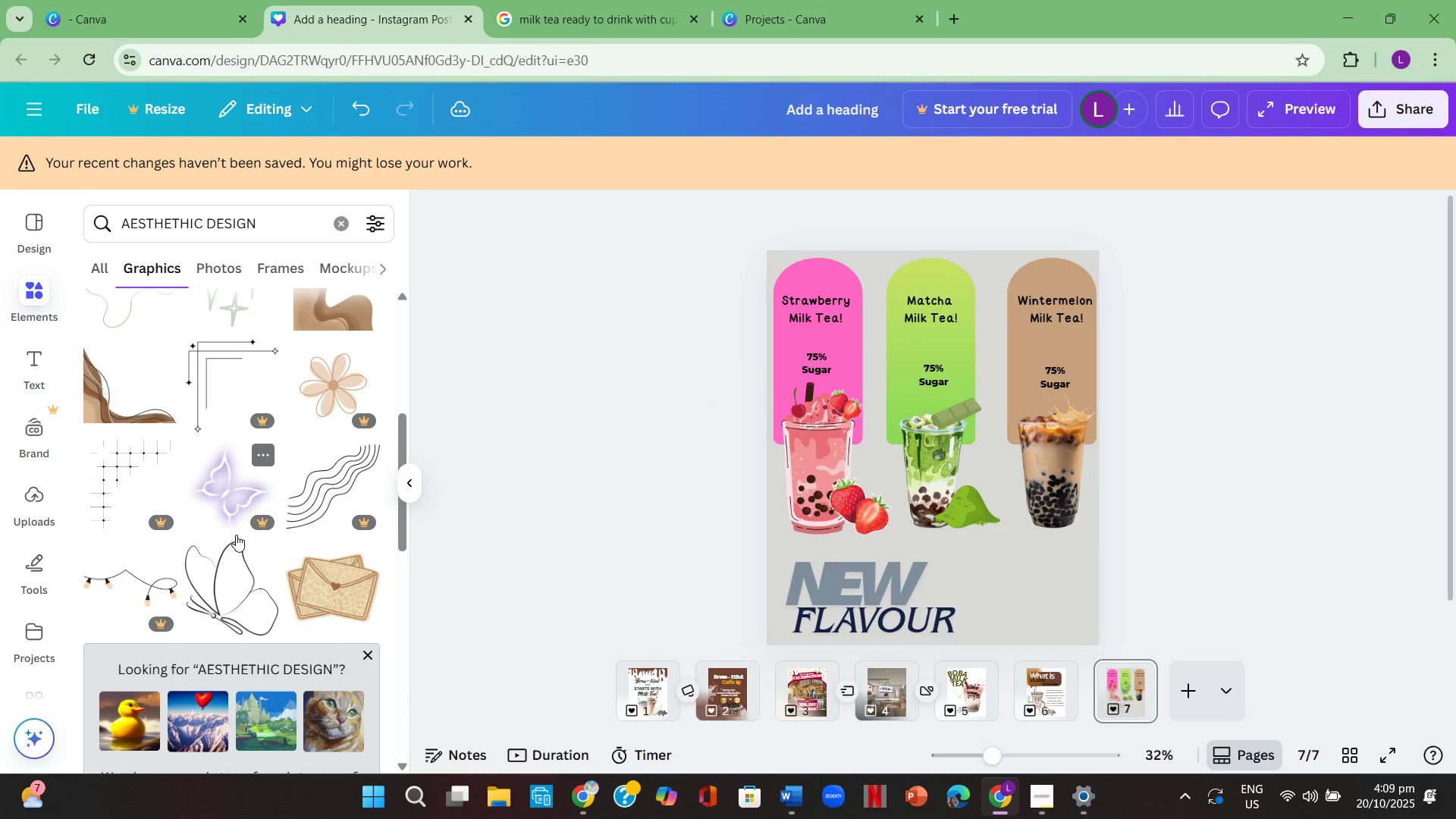 
scroll: coordinate [191, 618], scroll_direction: down, amount: 4.0
 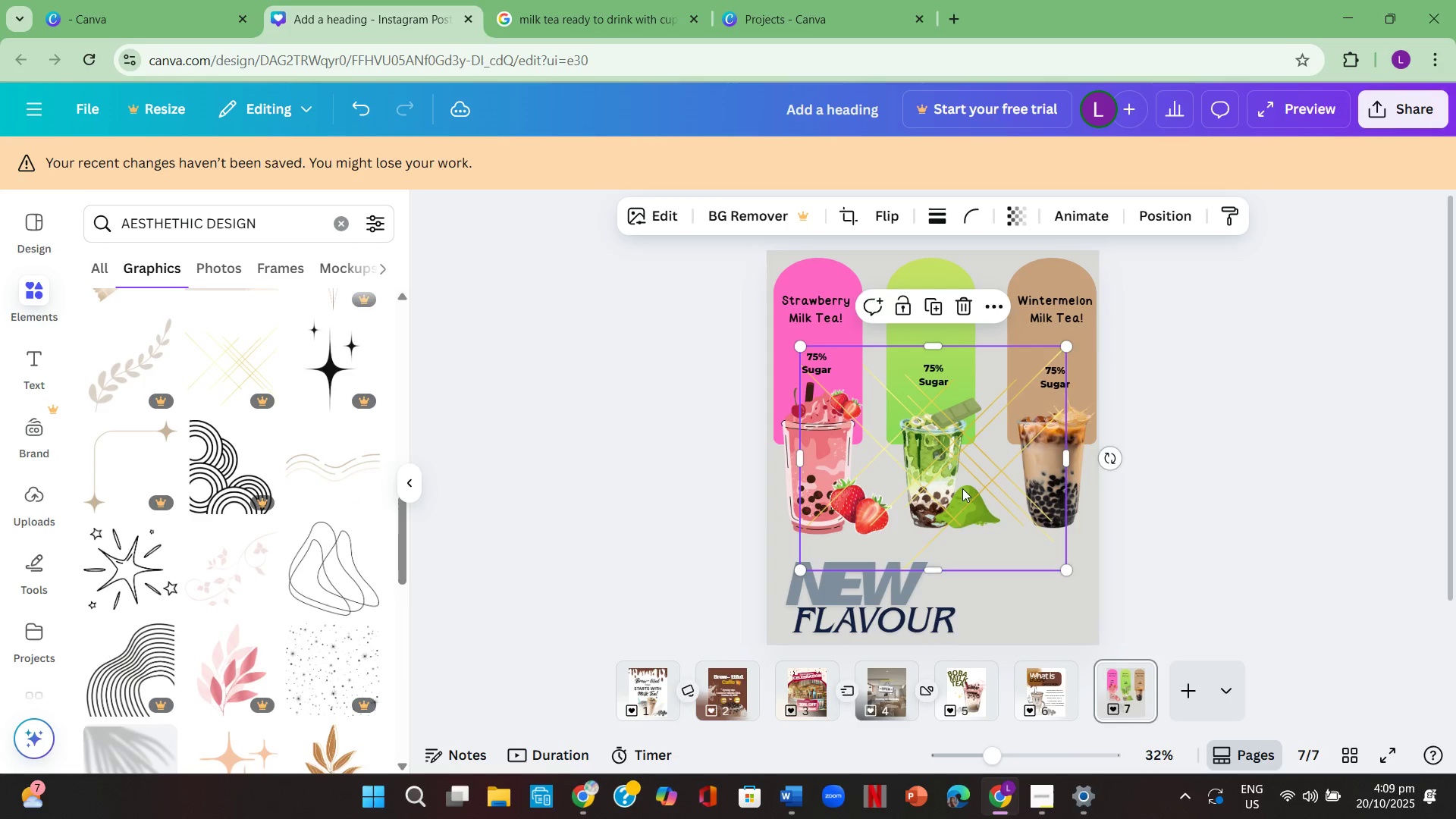 
mouse_move([1096, 651])
 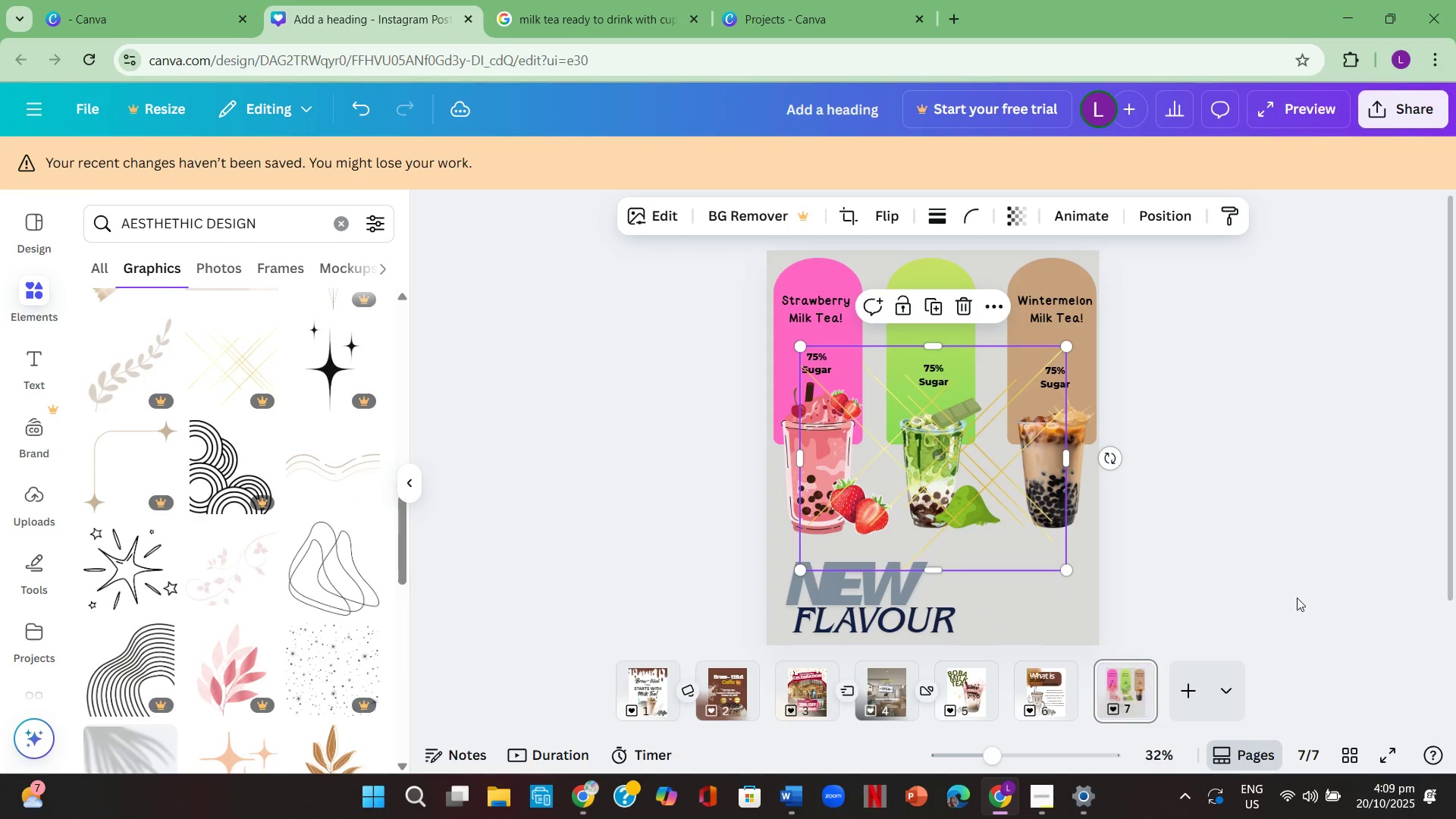 
left_click([1297, 598])
 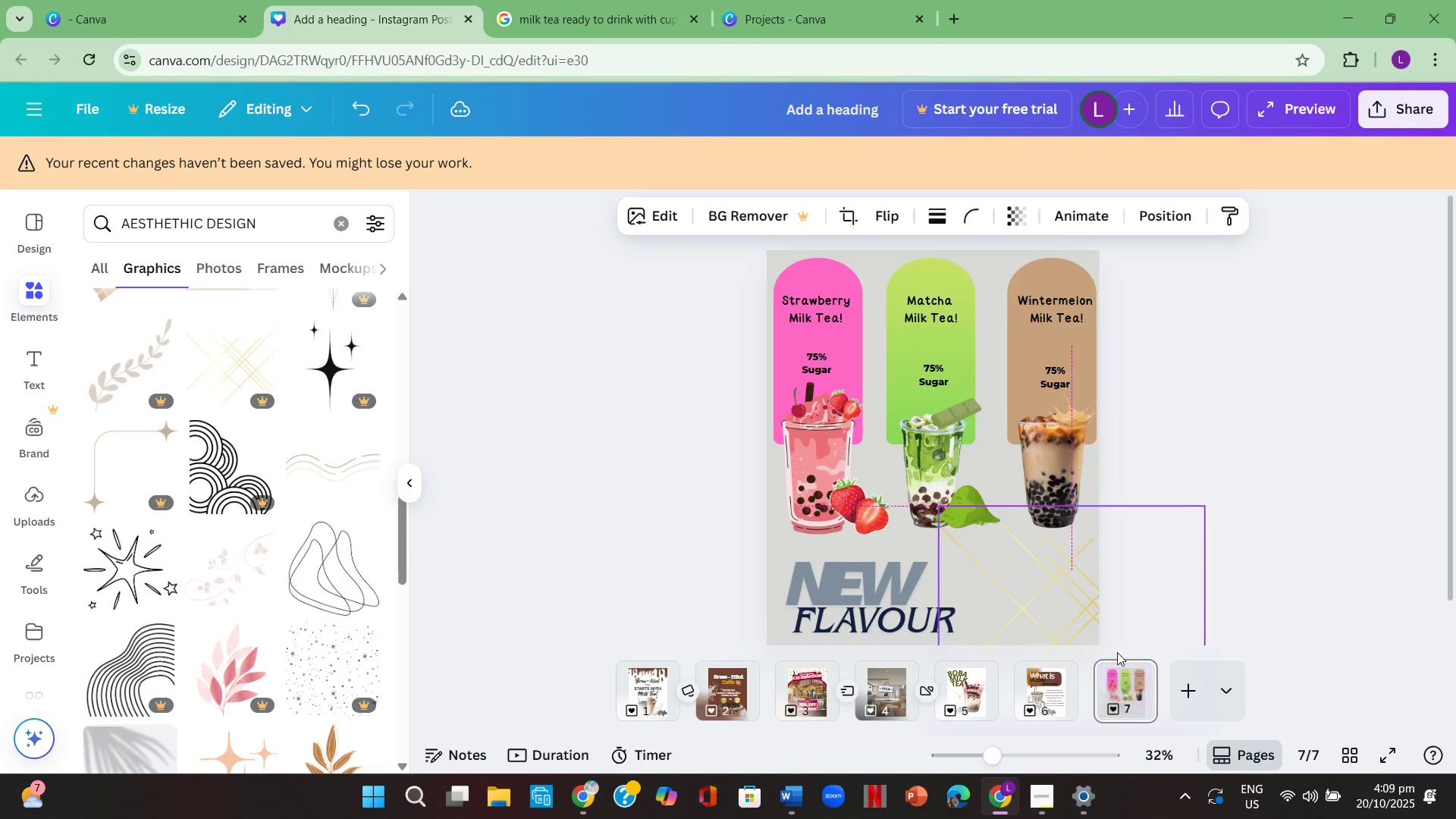 
left_click([1422, 620])
 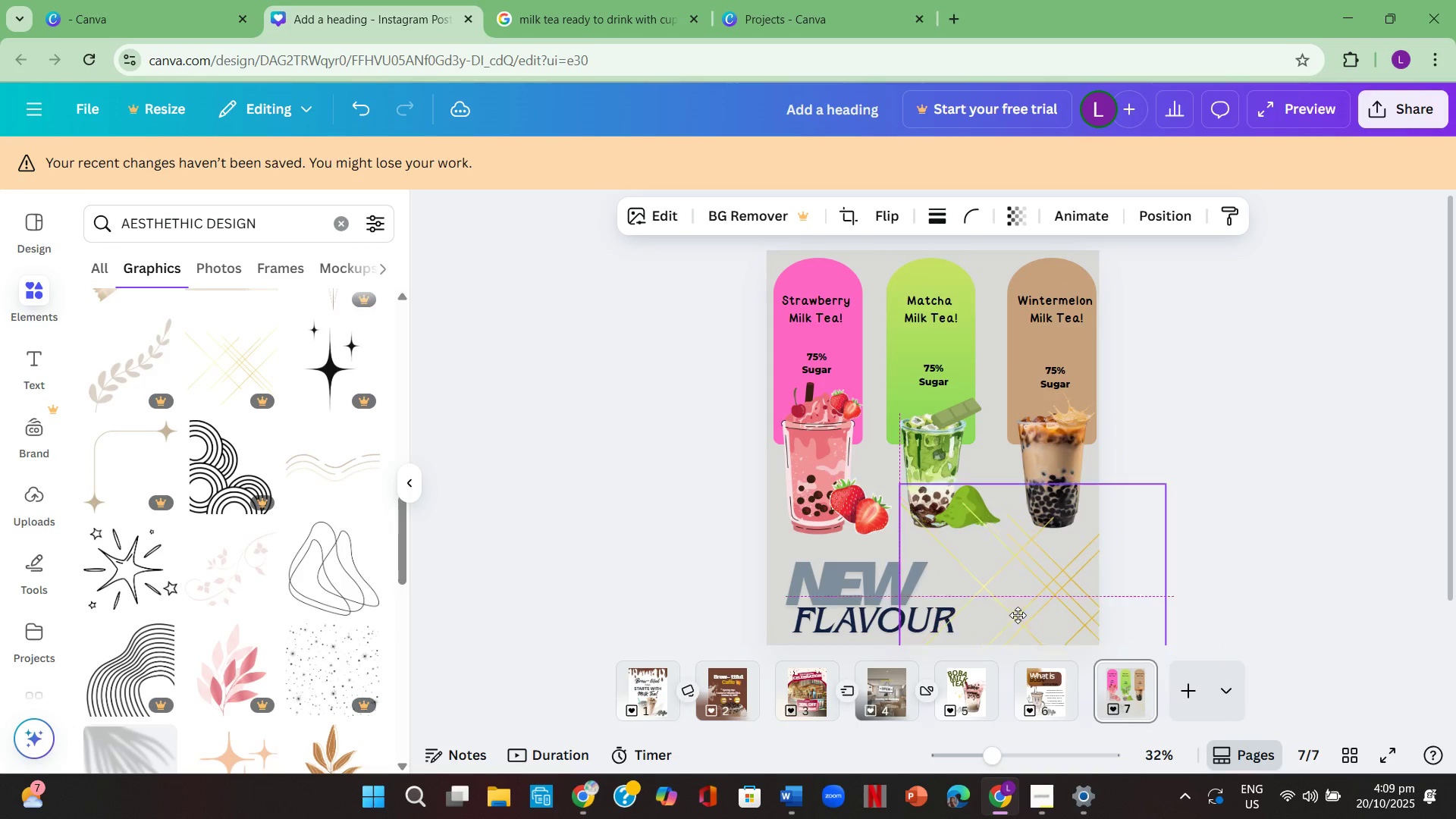 
wait(6.38)
 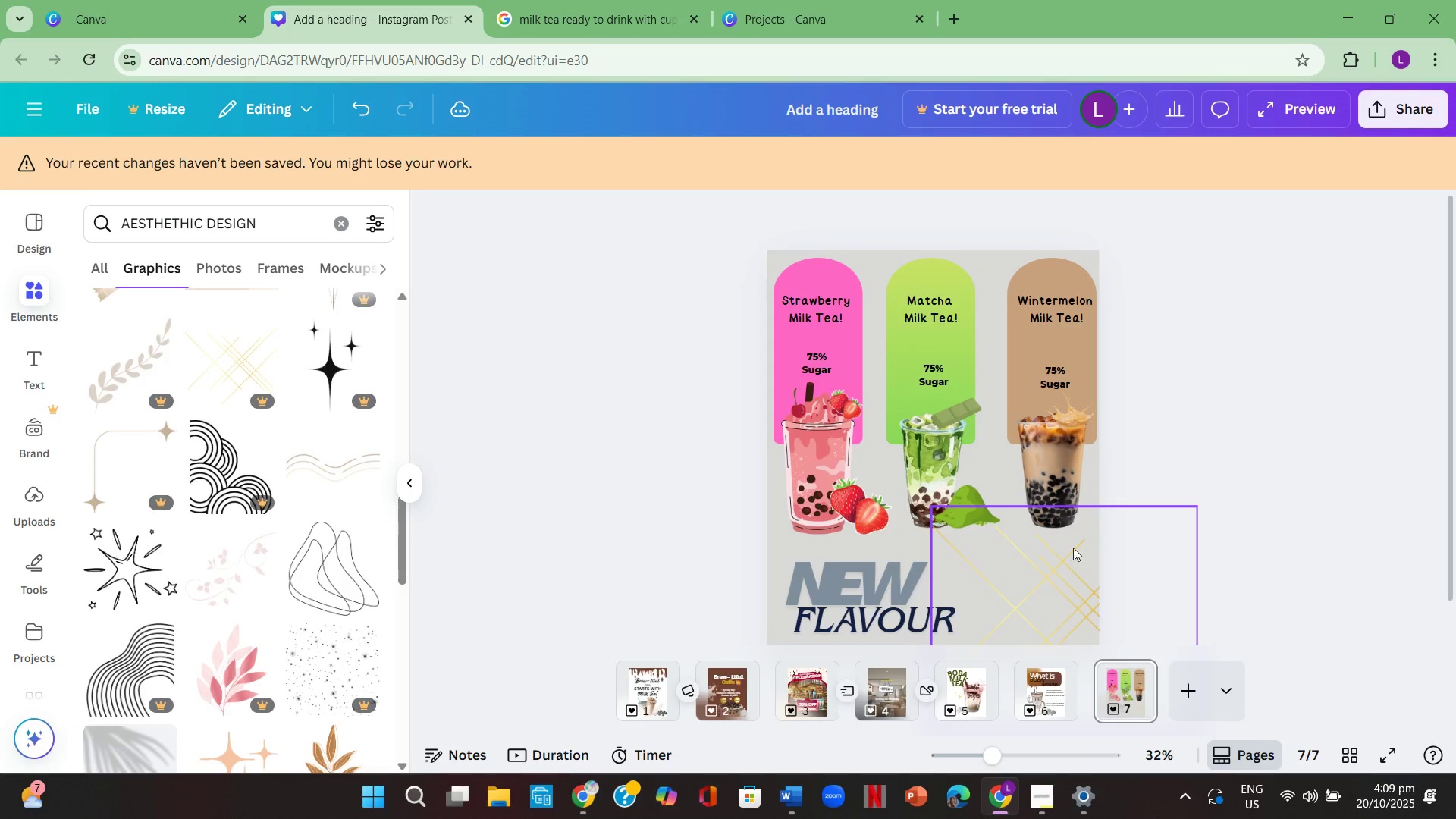 
left_click([1229, 555])
 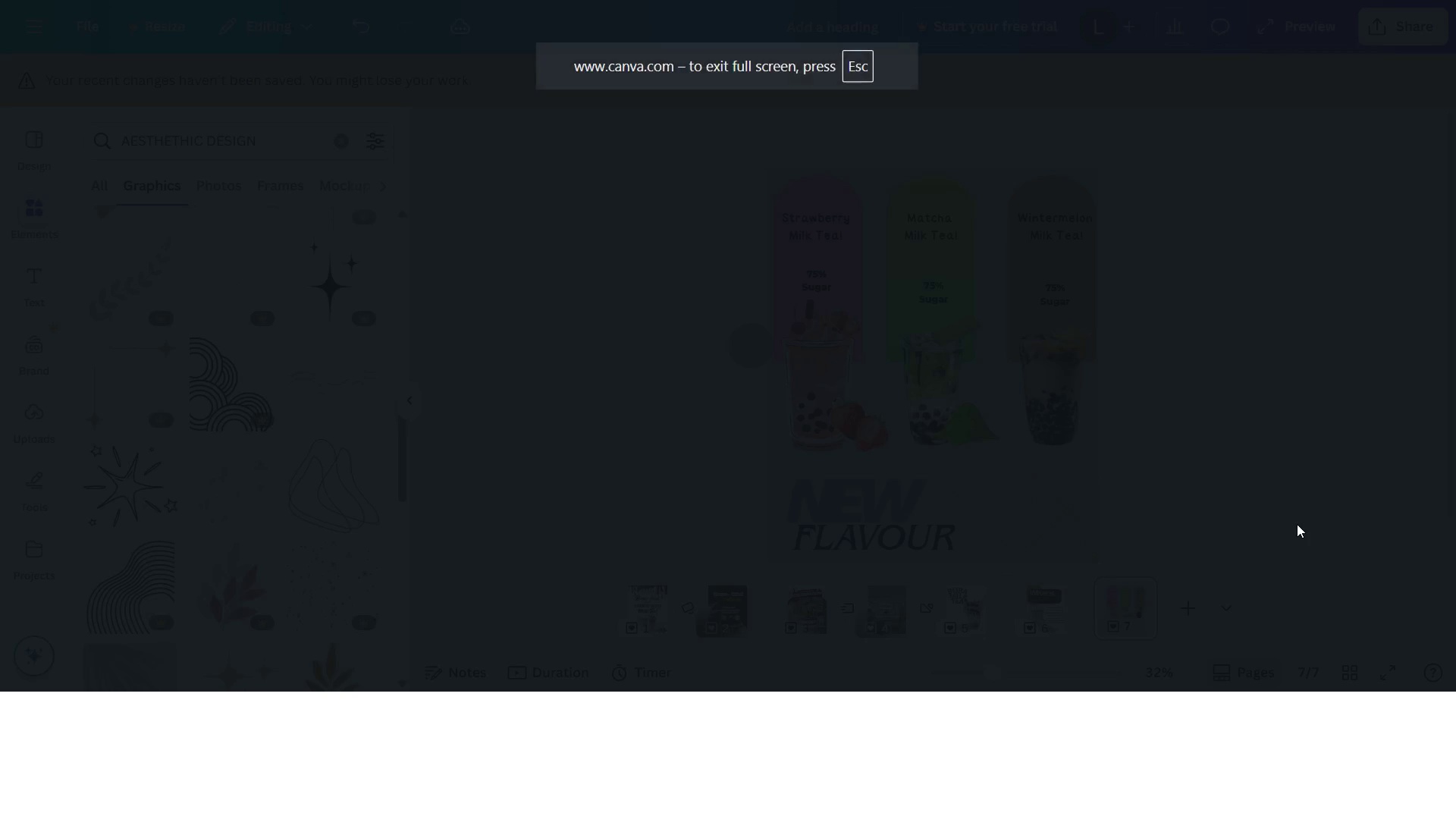 
key(ArrowRight)
 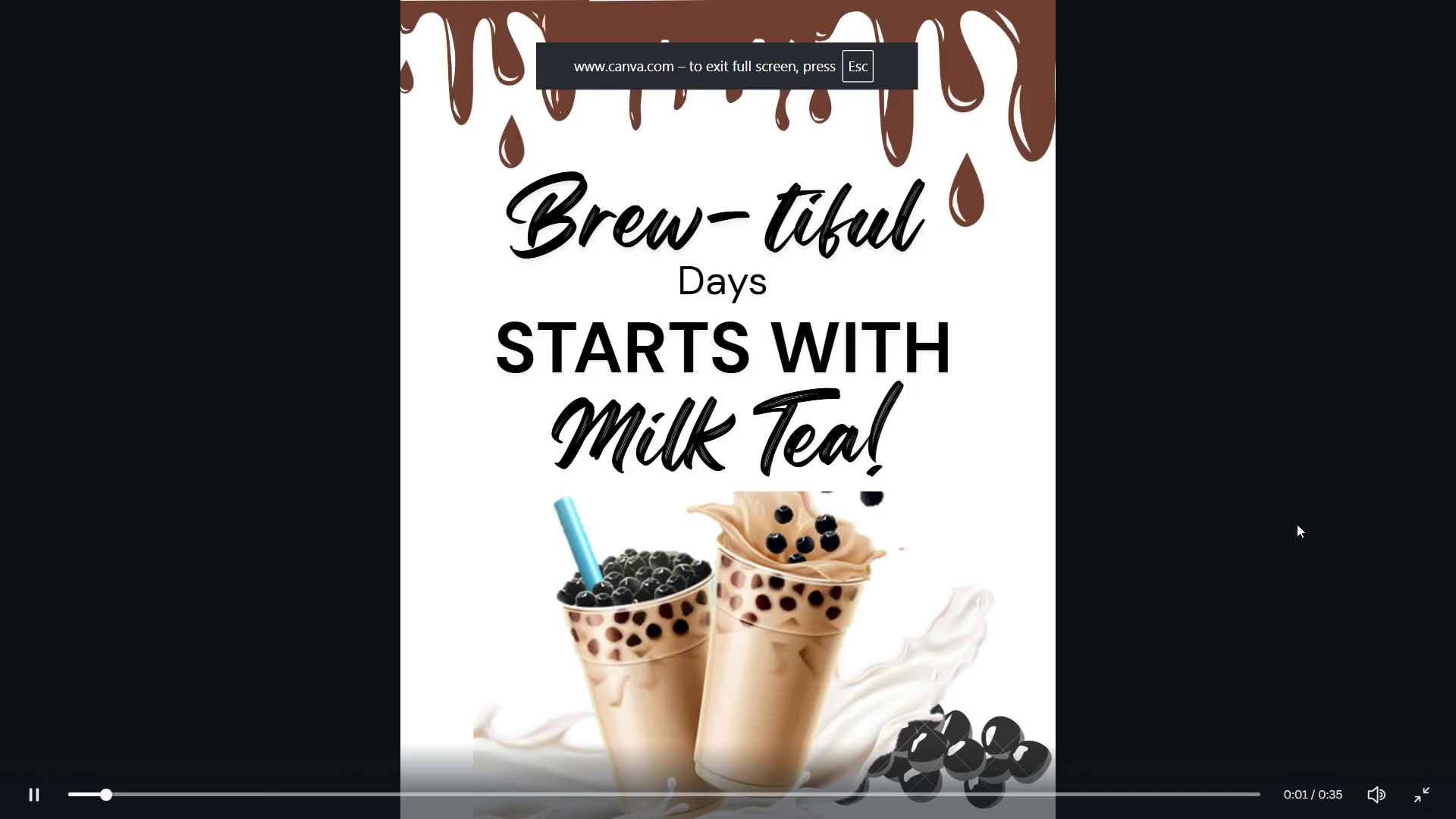 
key(ArrowRight)
 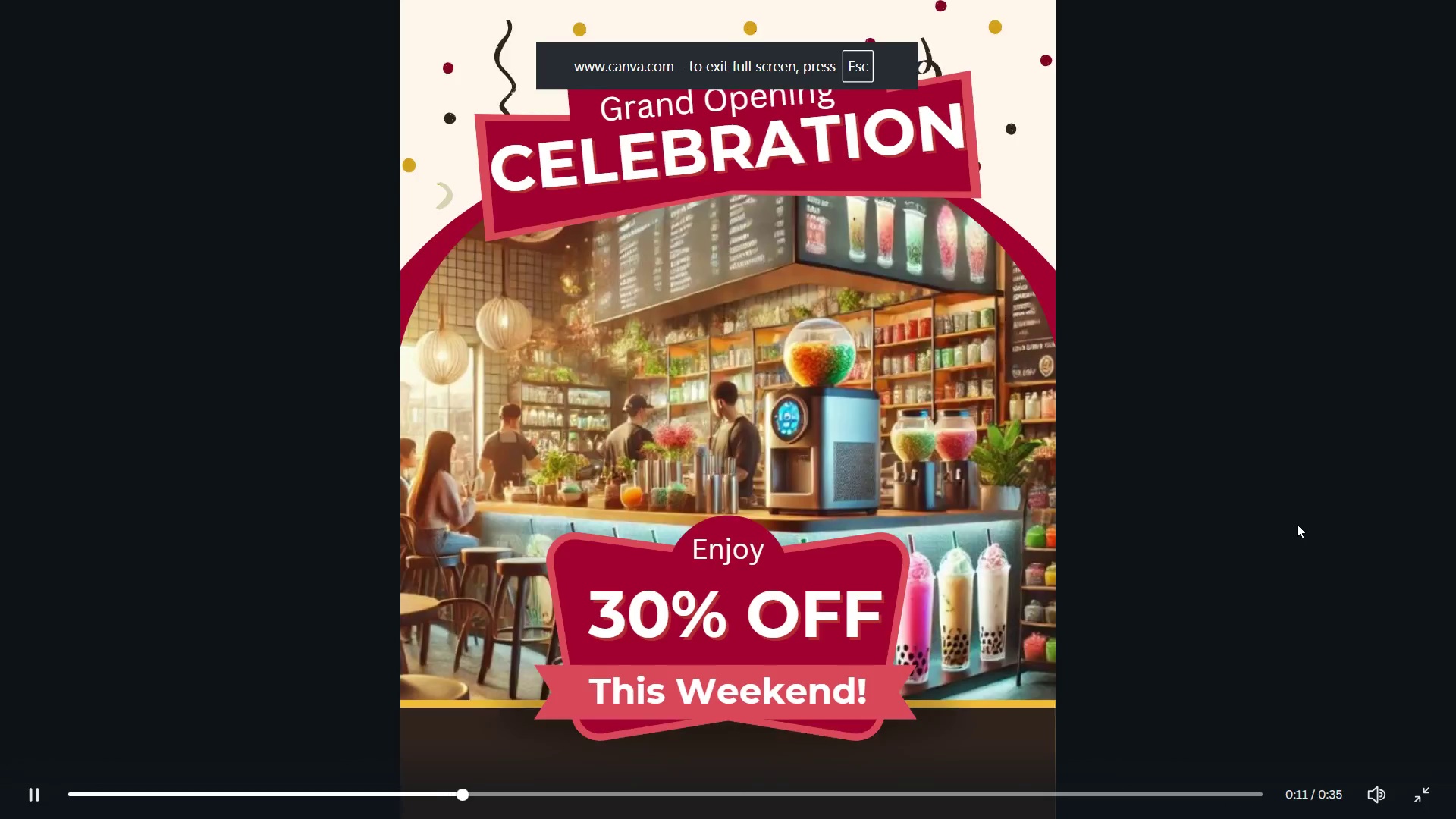 
key(ArrowRight)
 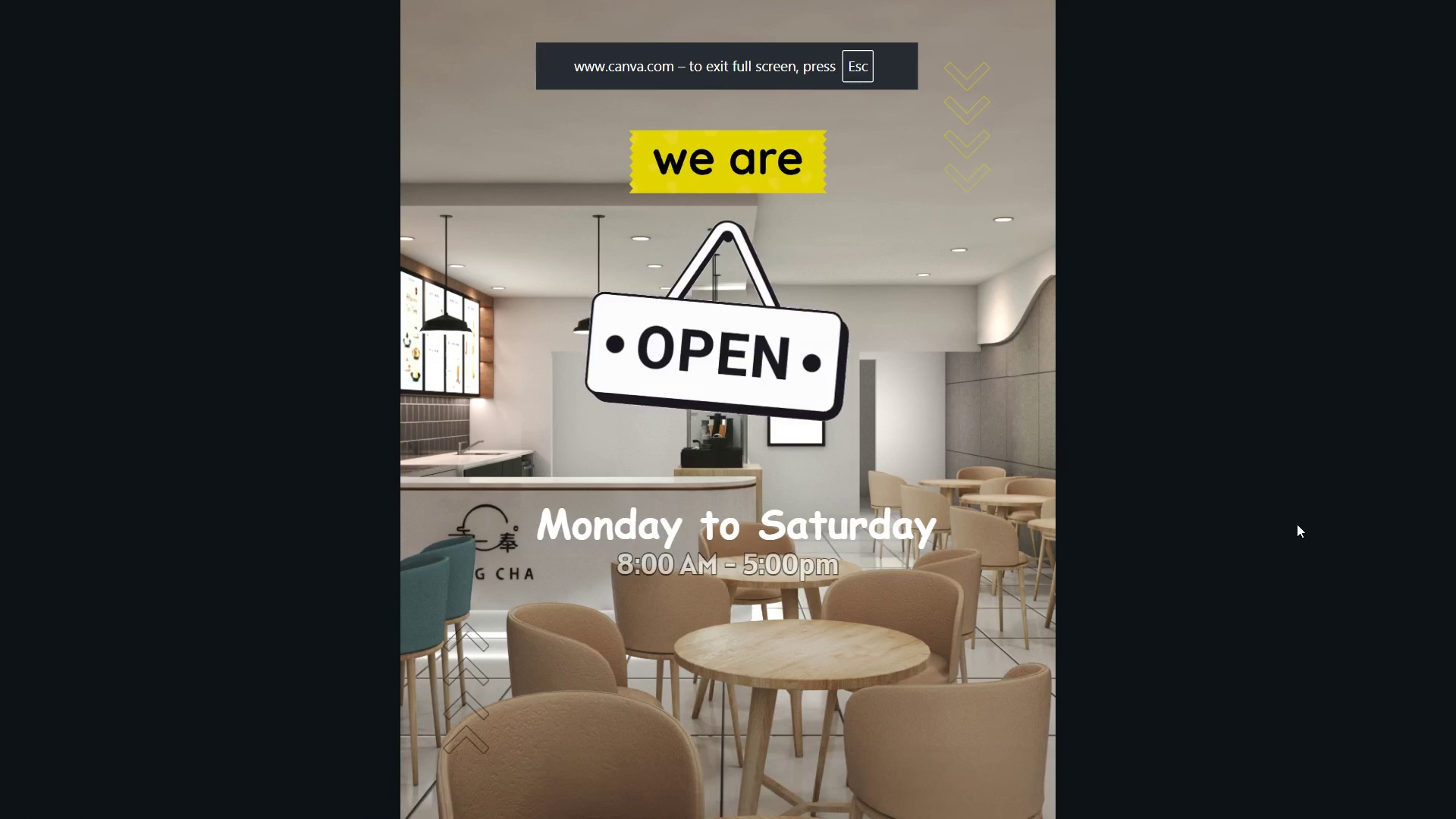 
key(ArrowRight)
 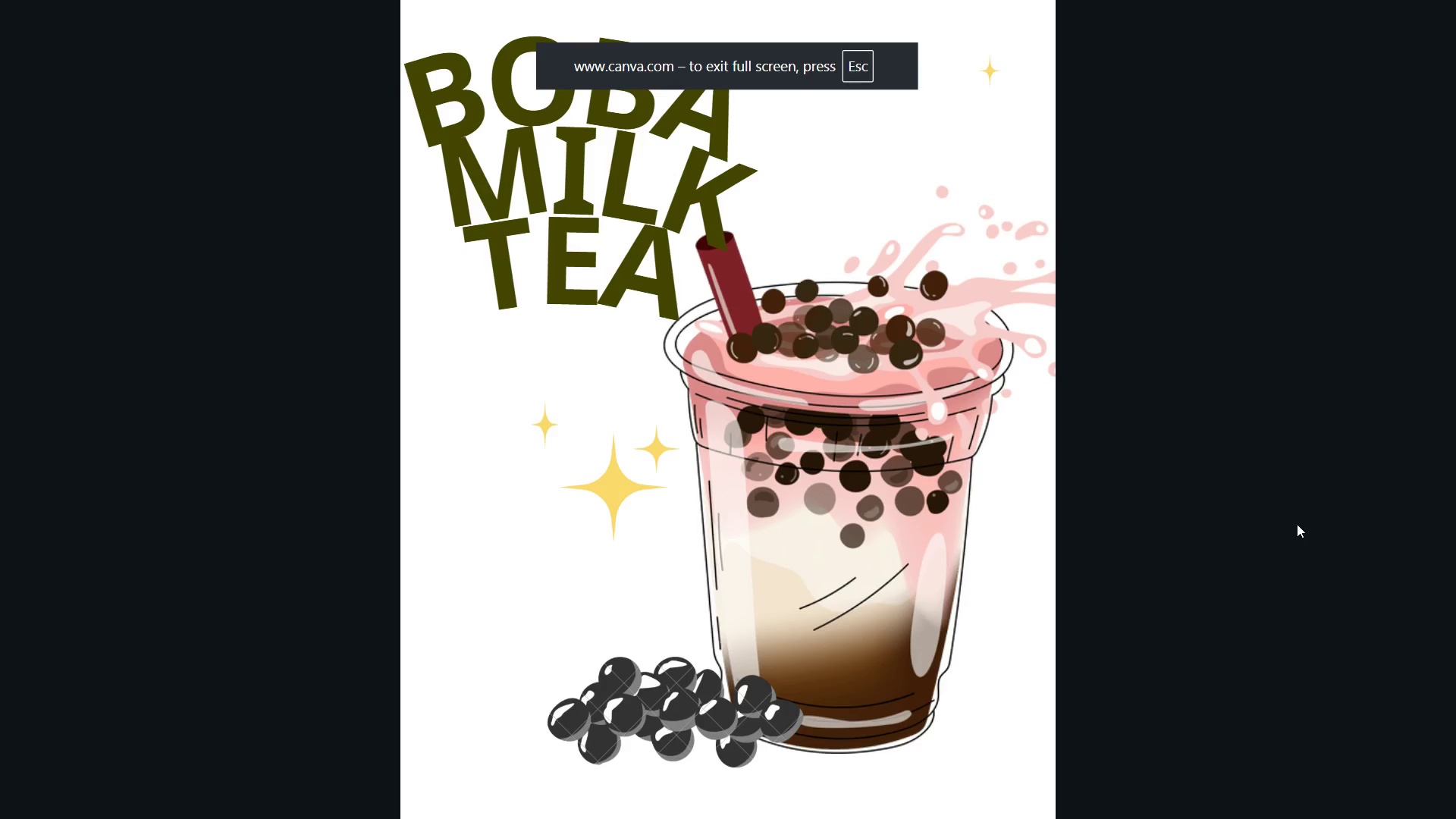 
key(ArrowRight)
 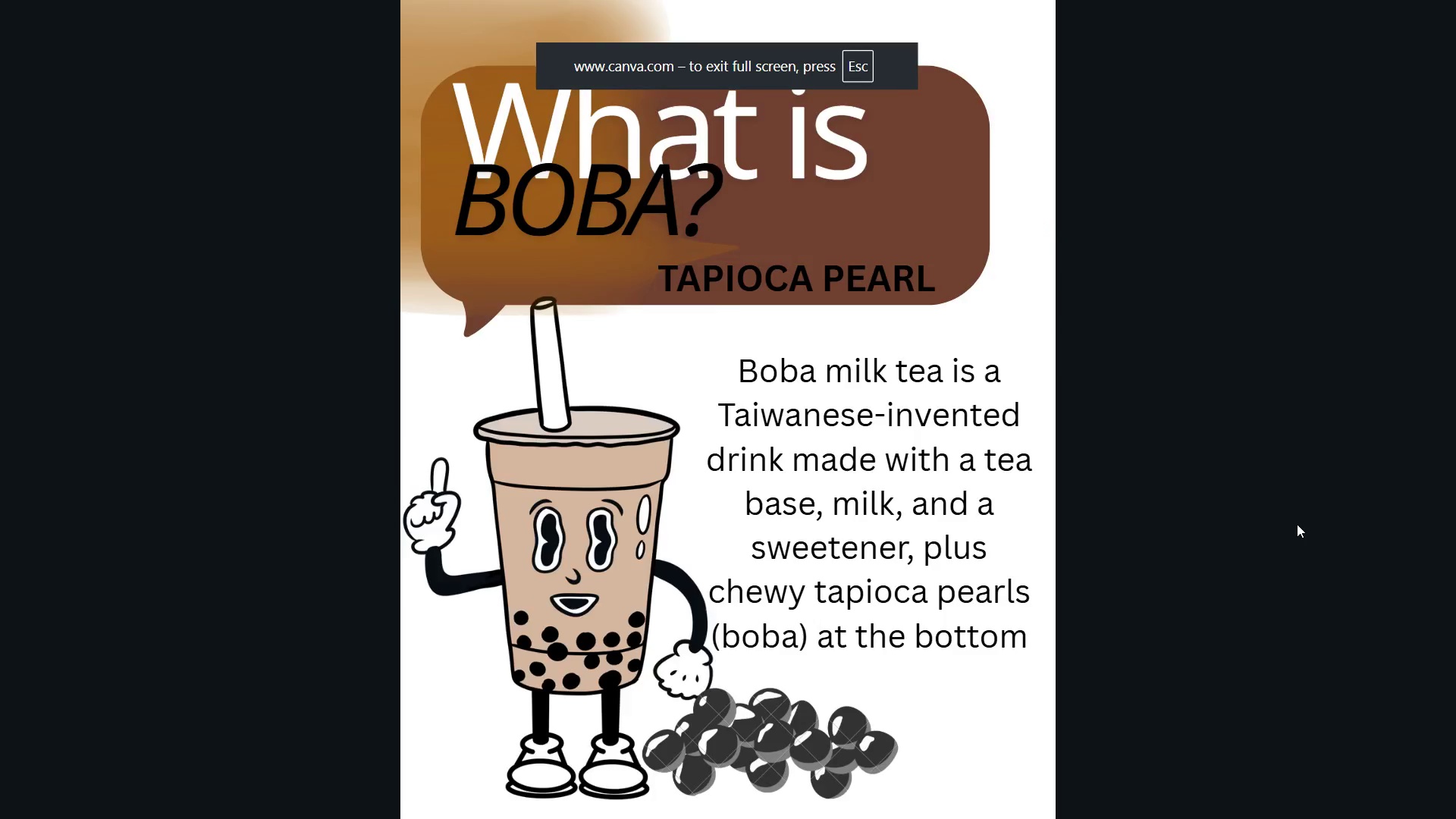 
key(ArrowRight)
 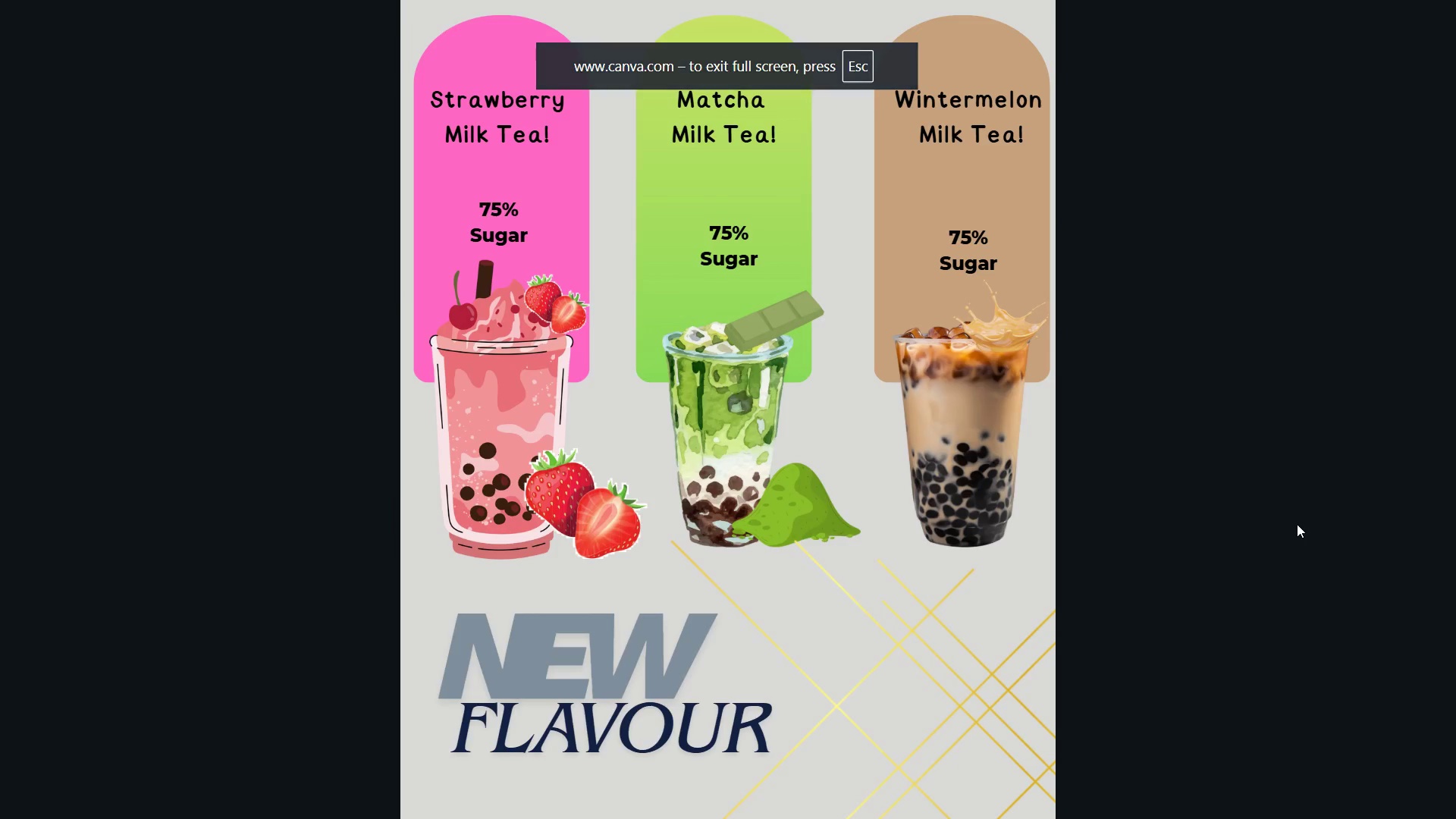 
key(ArrowRight)
 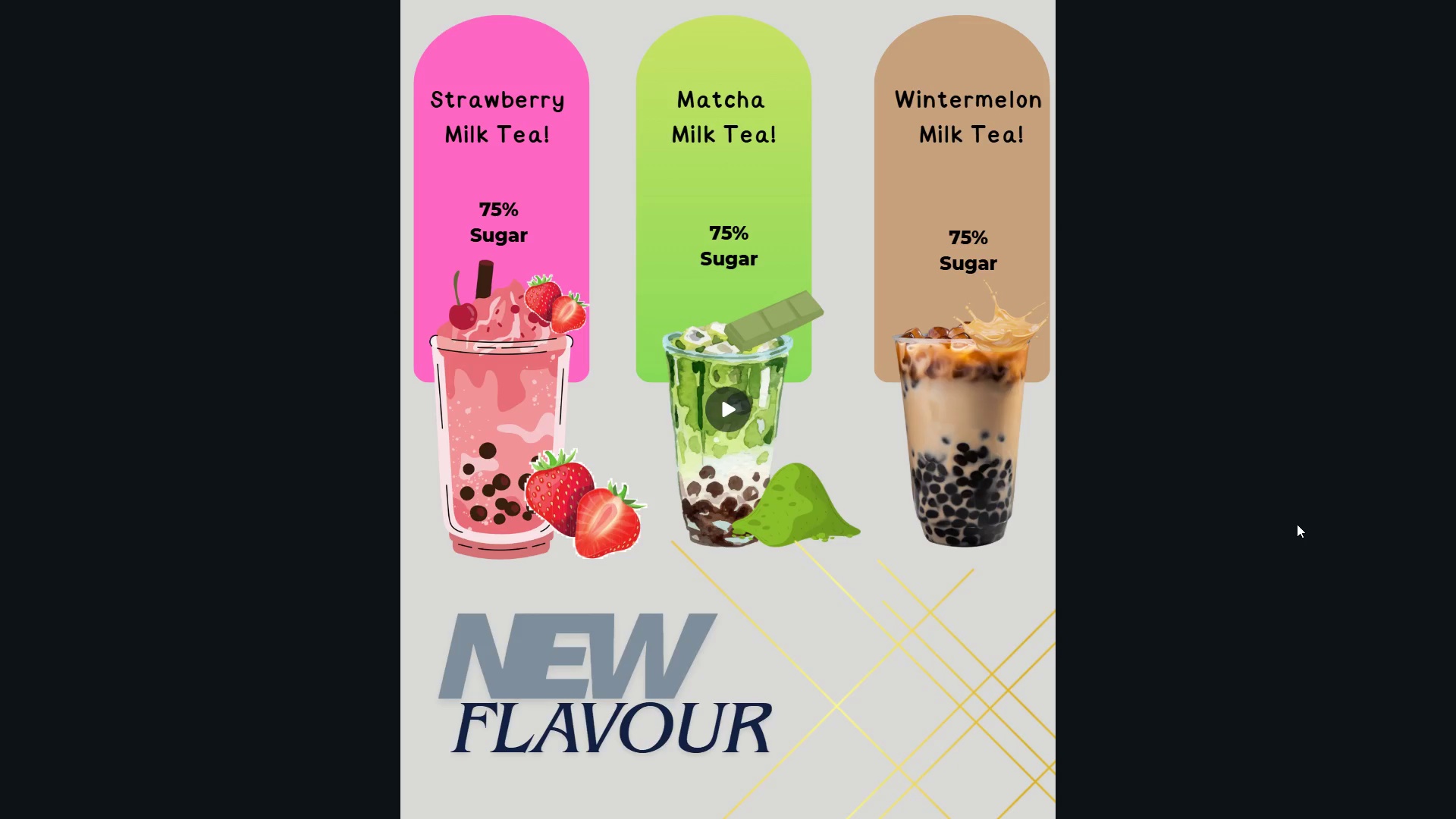 
key(Escape)
 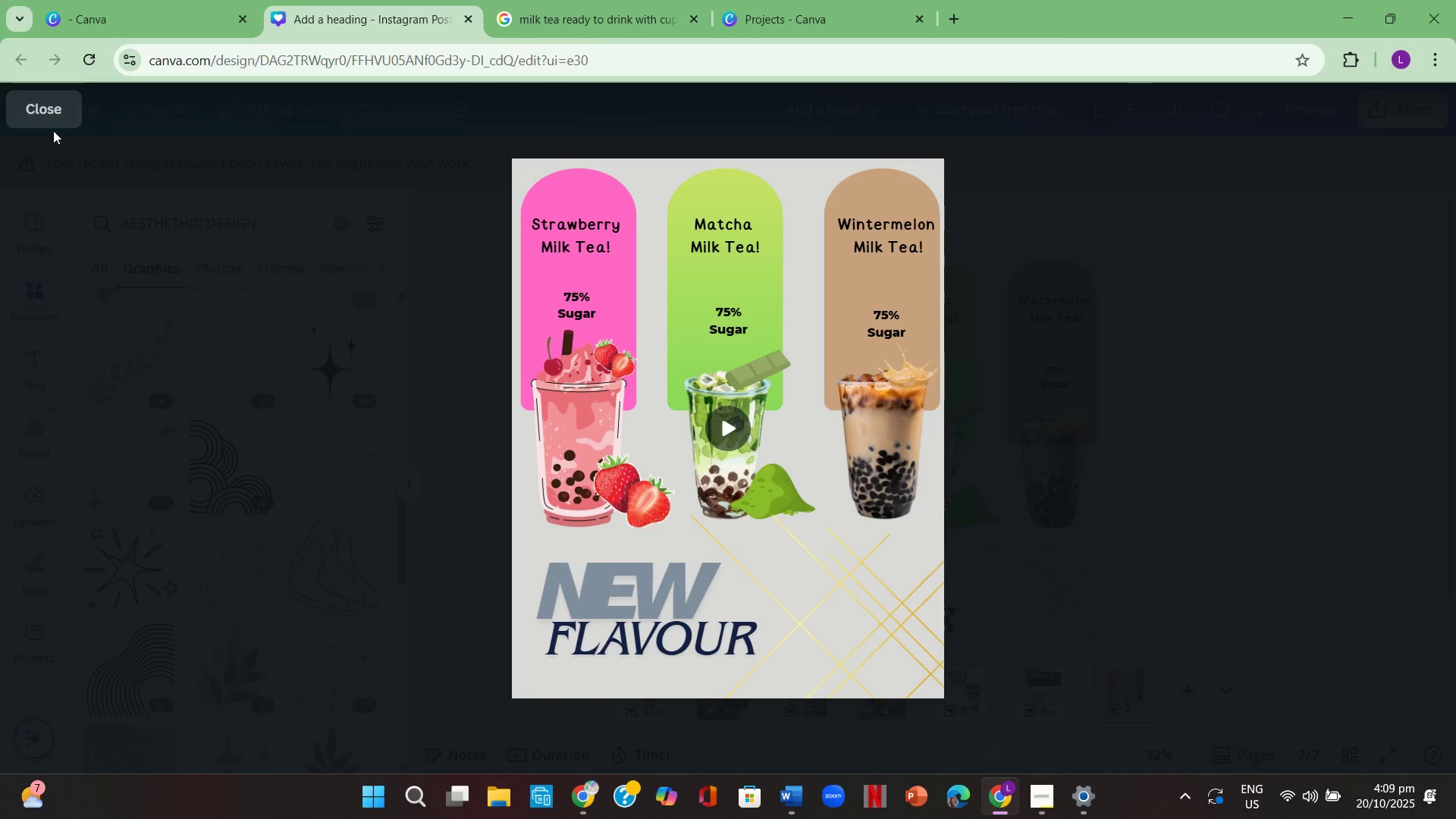 
left_click([54, 130])
 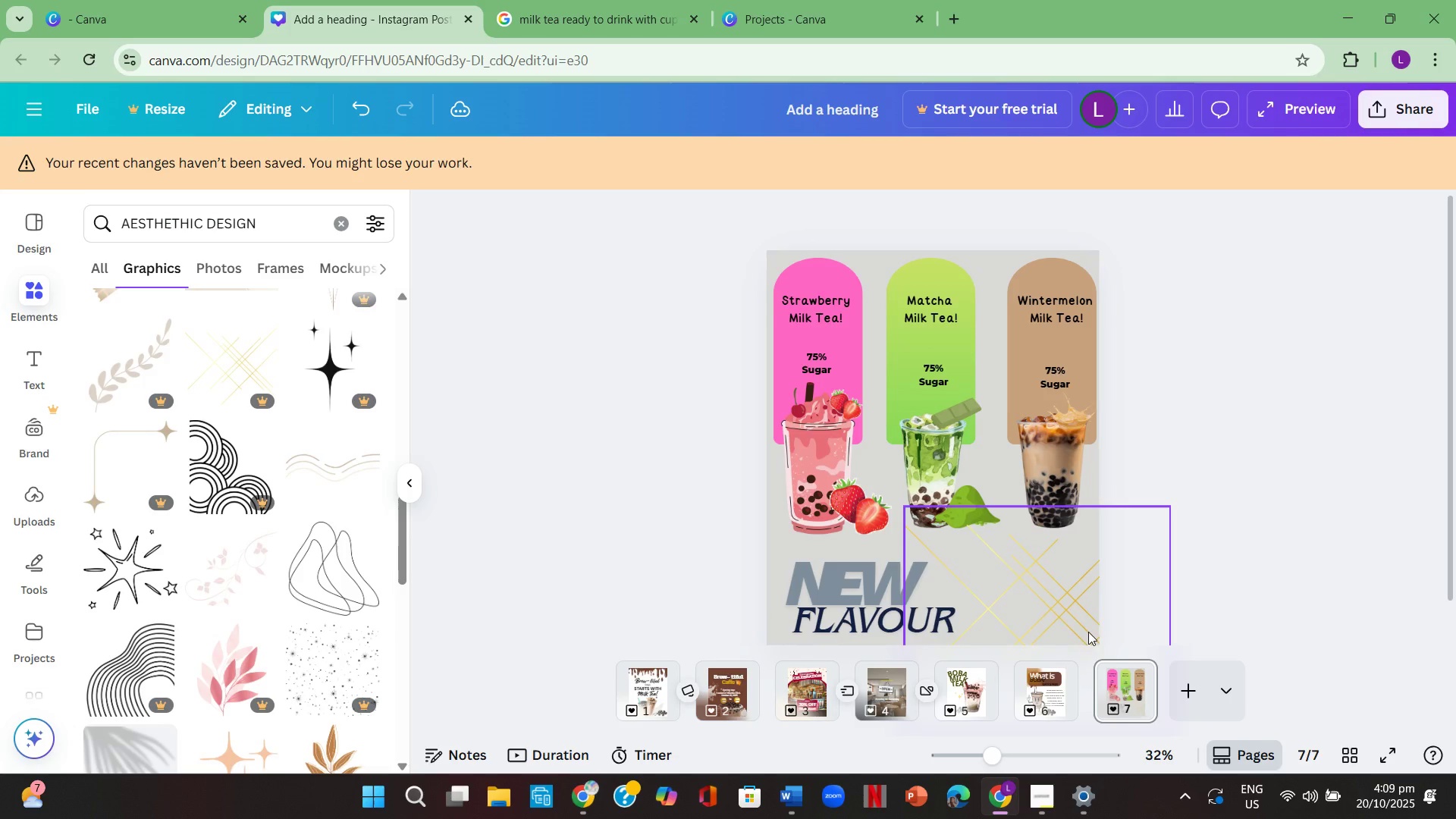 
left_click([1088, 614])
 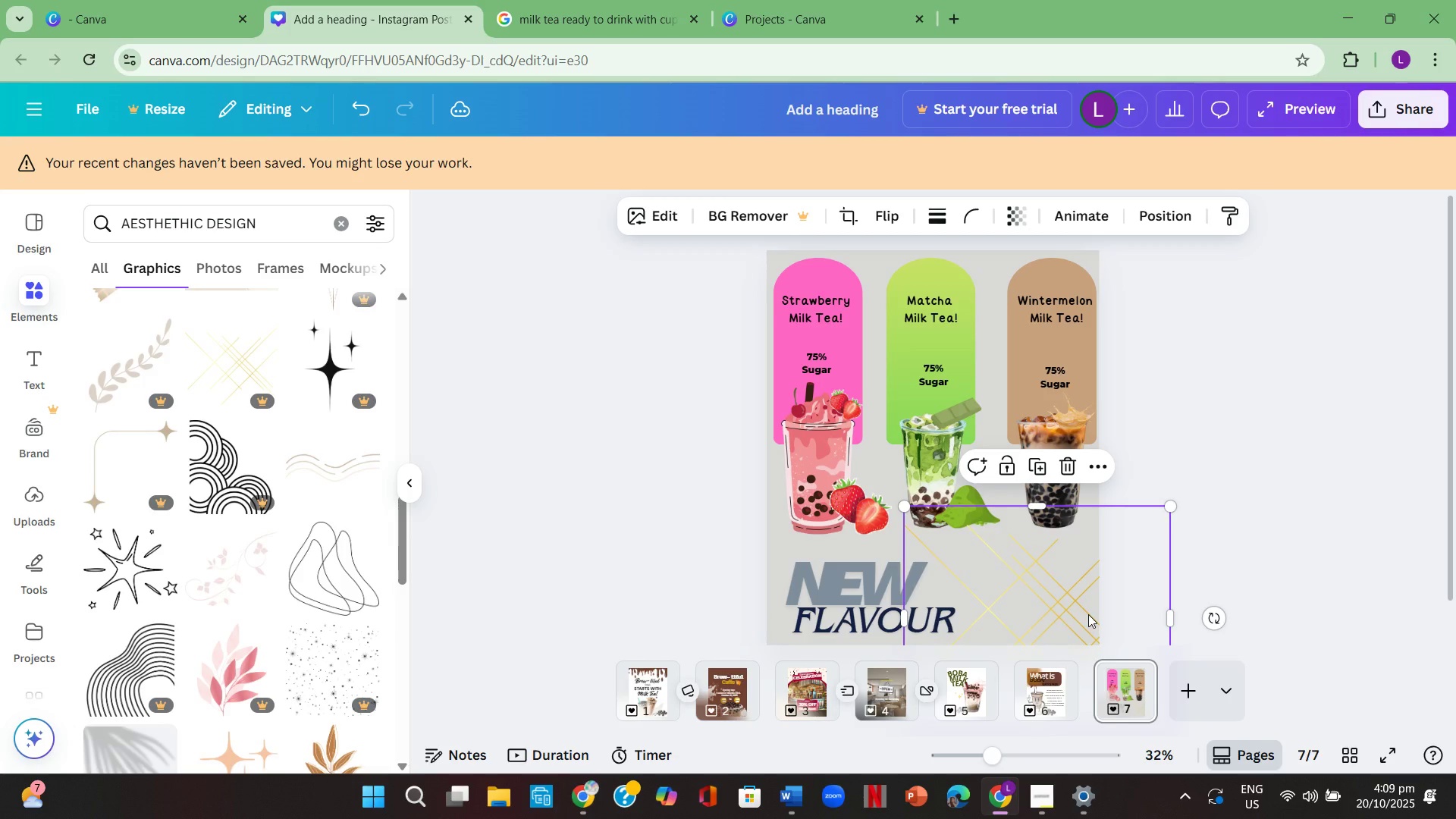 
key(Backspace)
 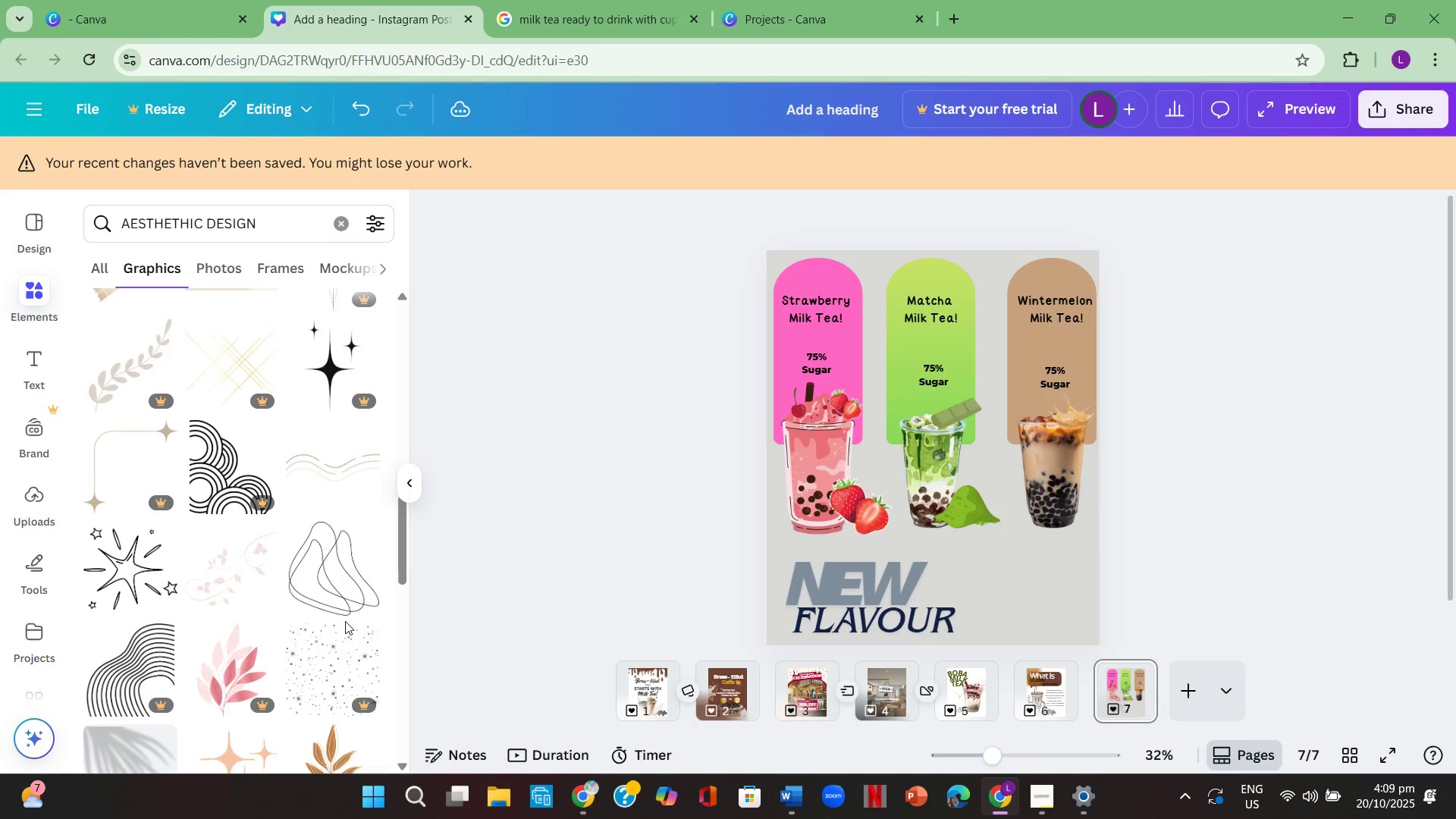 
scroll: coordinate [284, 620], scroll_direction: down, amount: 12.0
 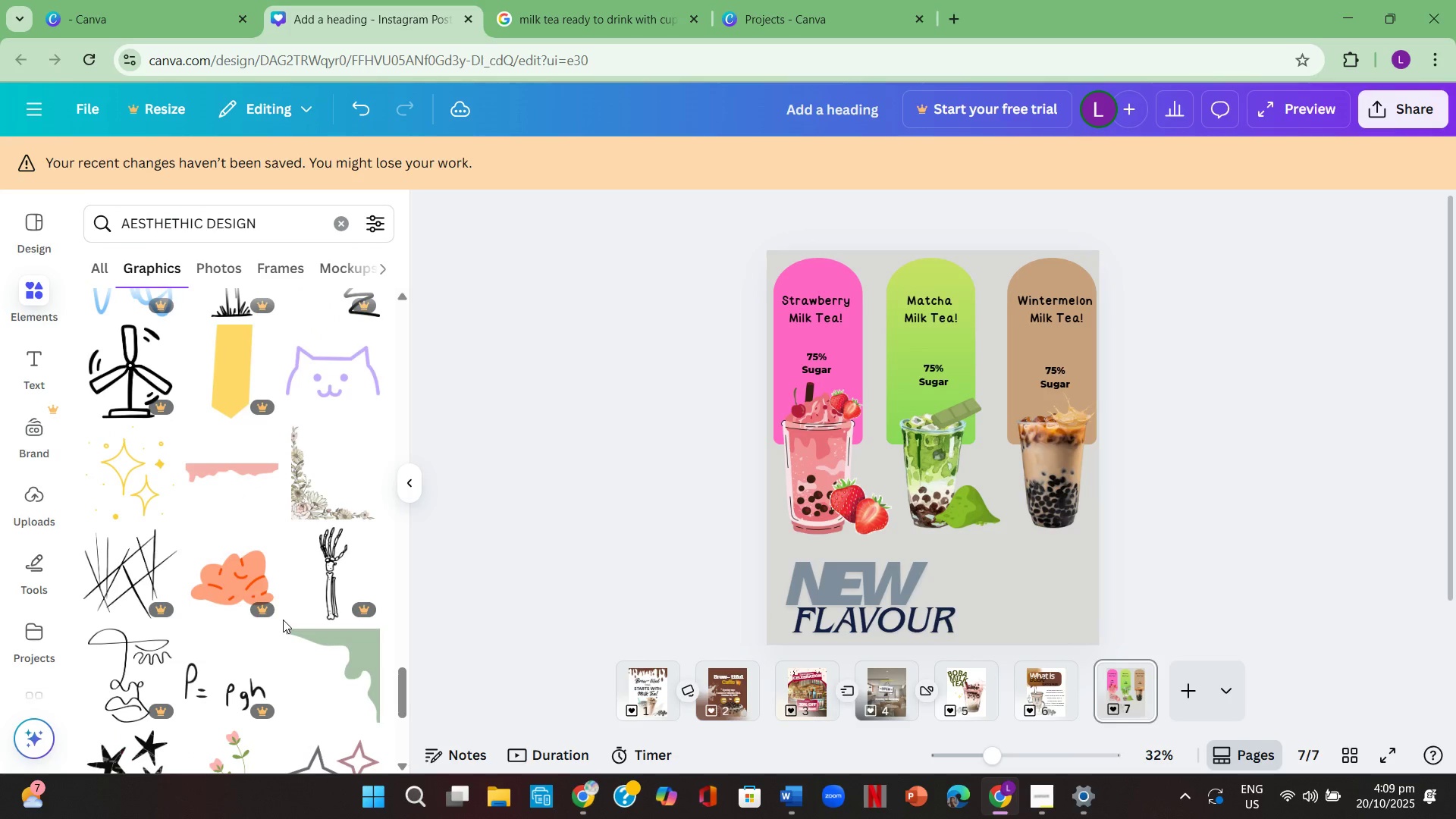 
scroll: coordinate [277, 621], scroll_direction: down, amount: 4.0
 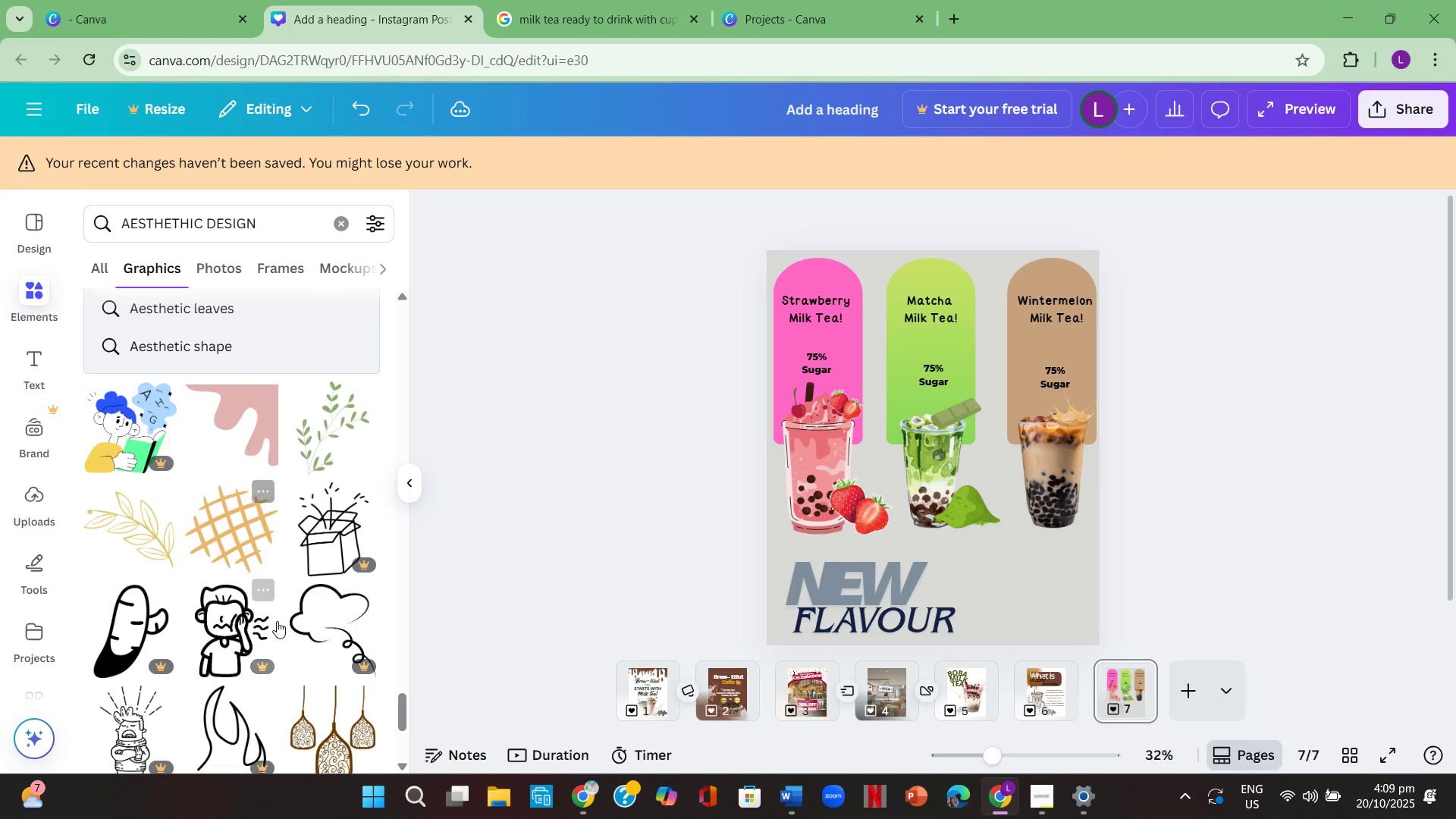 
left_click([204, 538])
 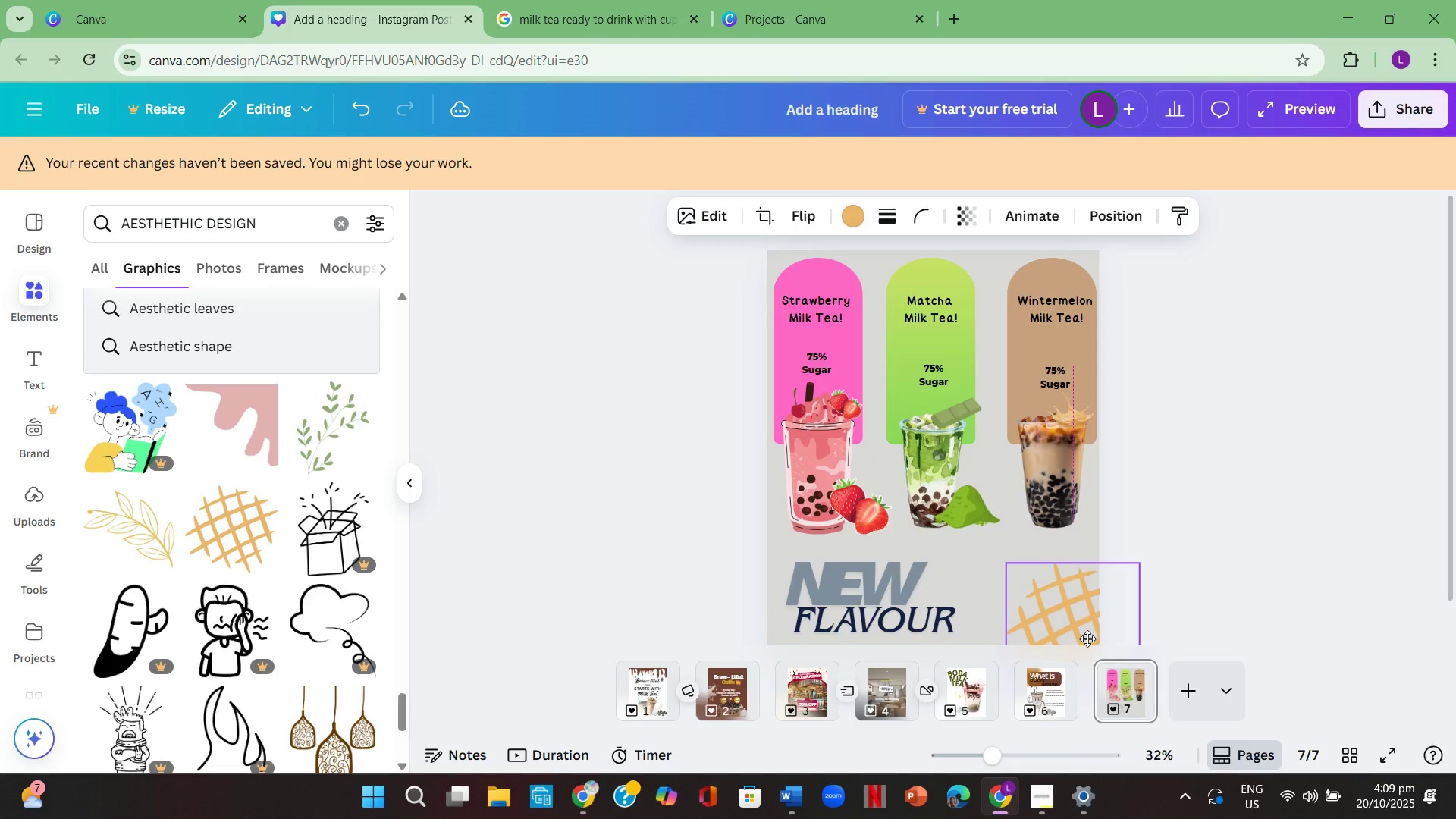 
wait(7.74)
 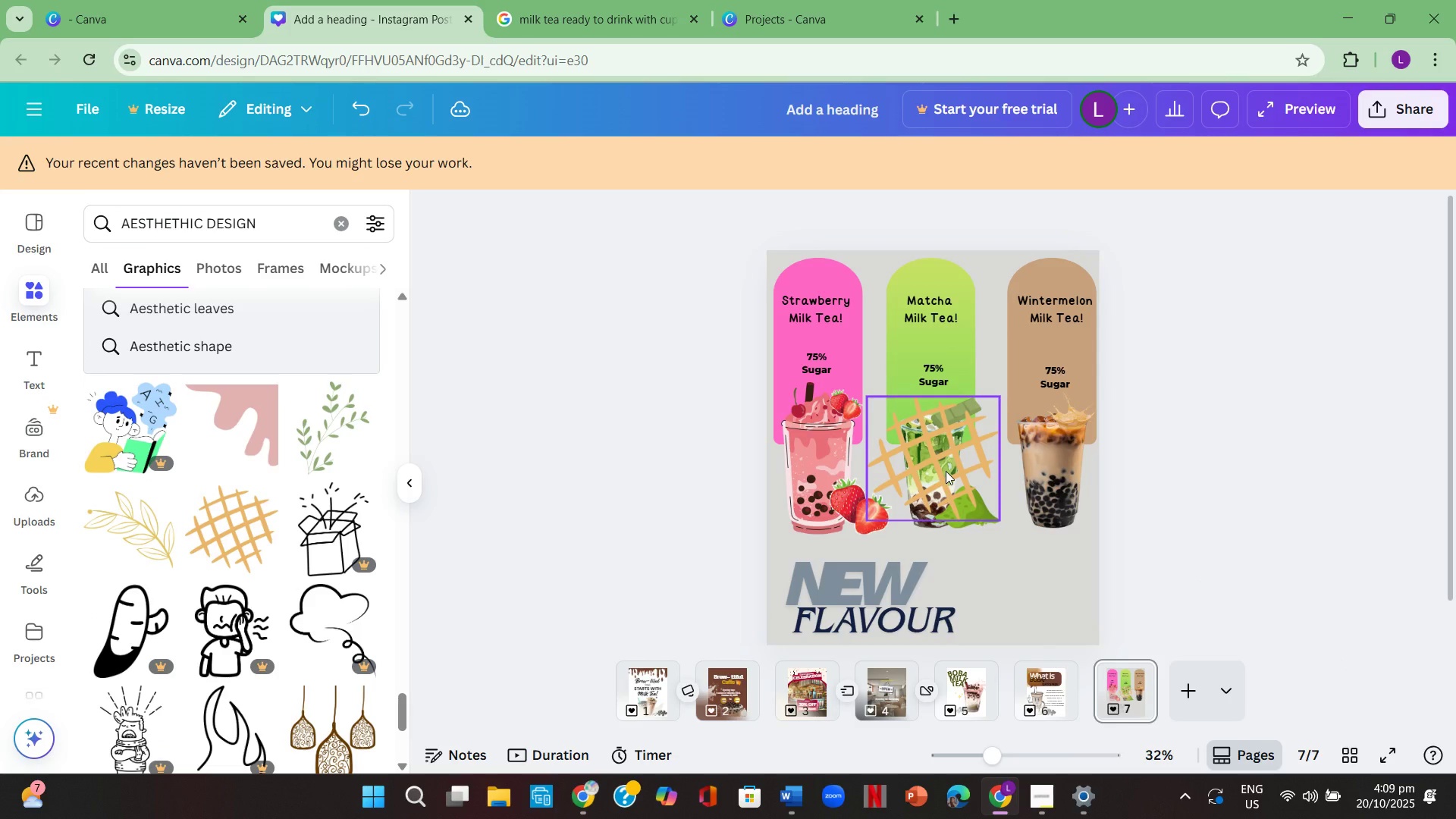 
scroll: coordinate [300, 661], scroll_direction: down, amount: 7.0
 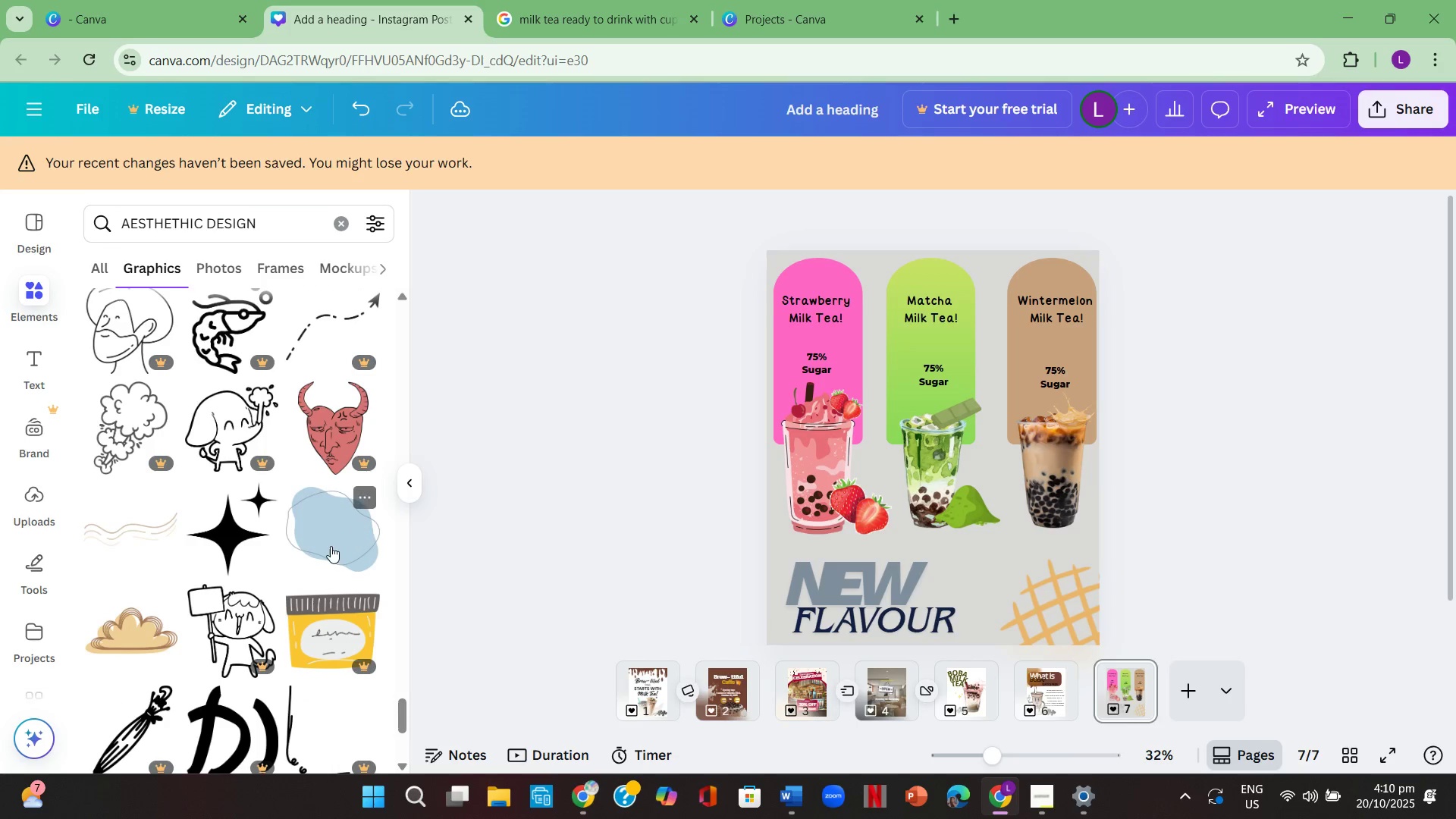 
left_click([334, 541])
 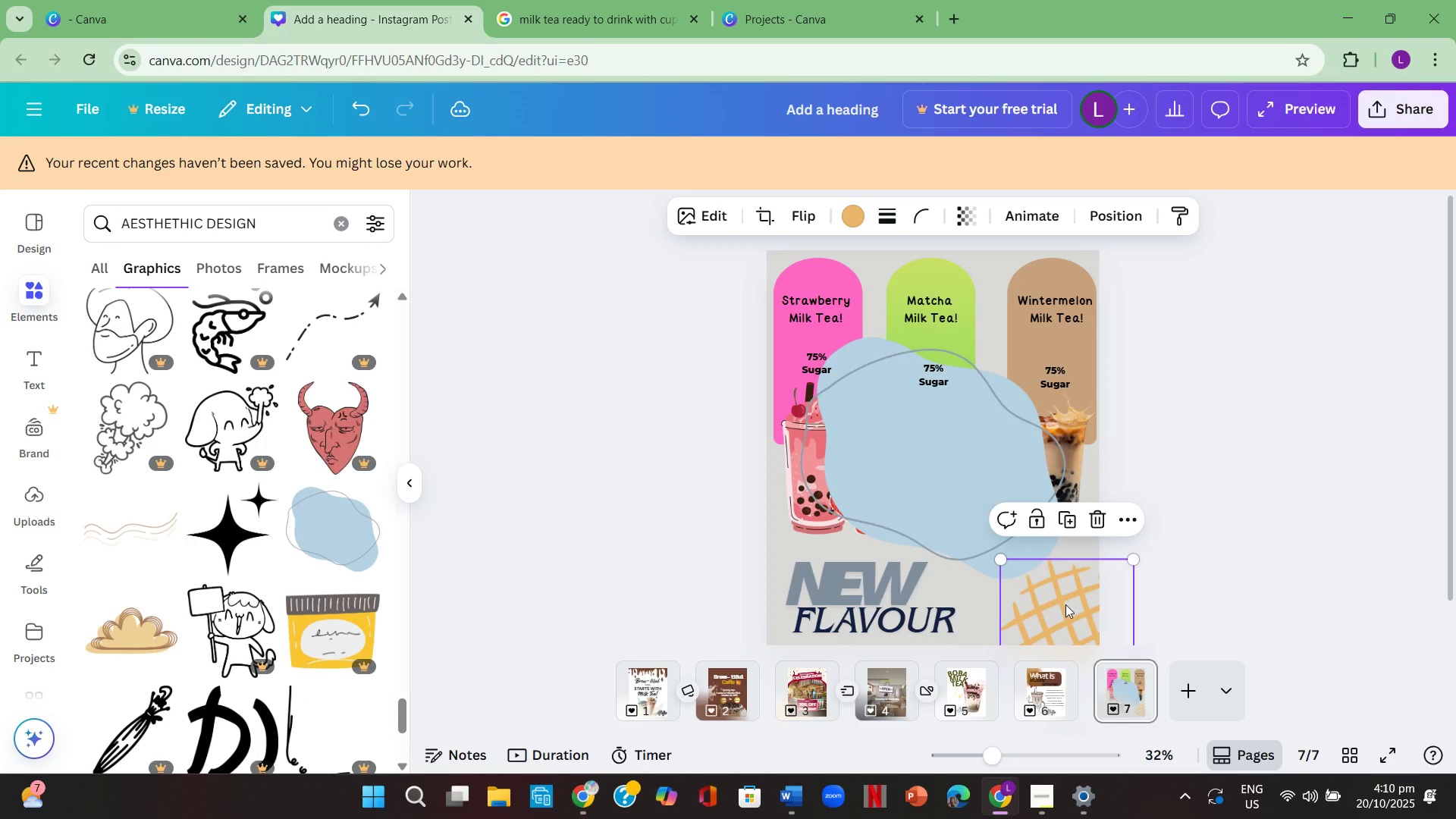 
key(Backspace)
 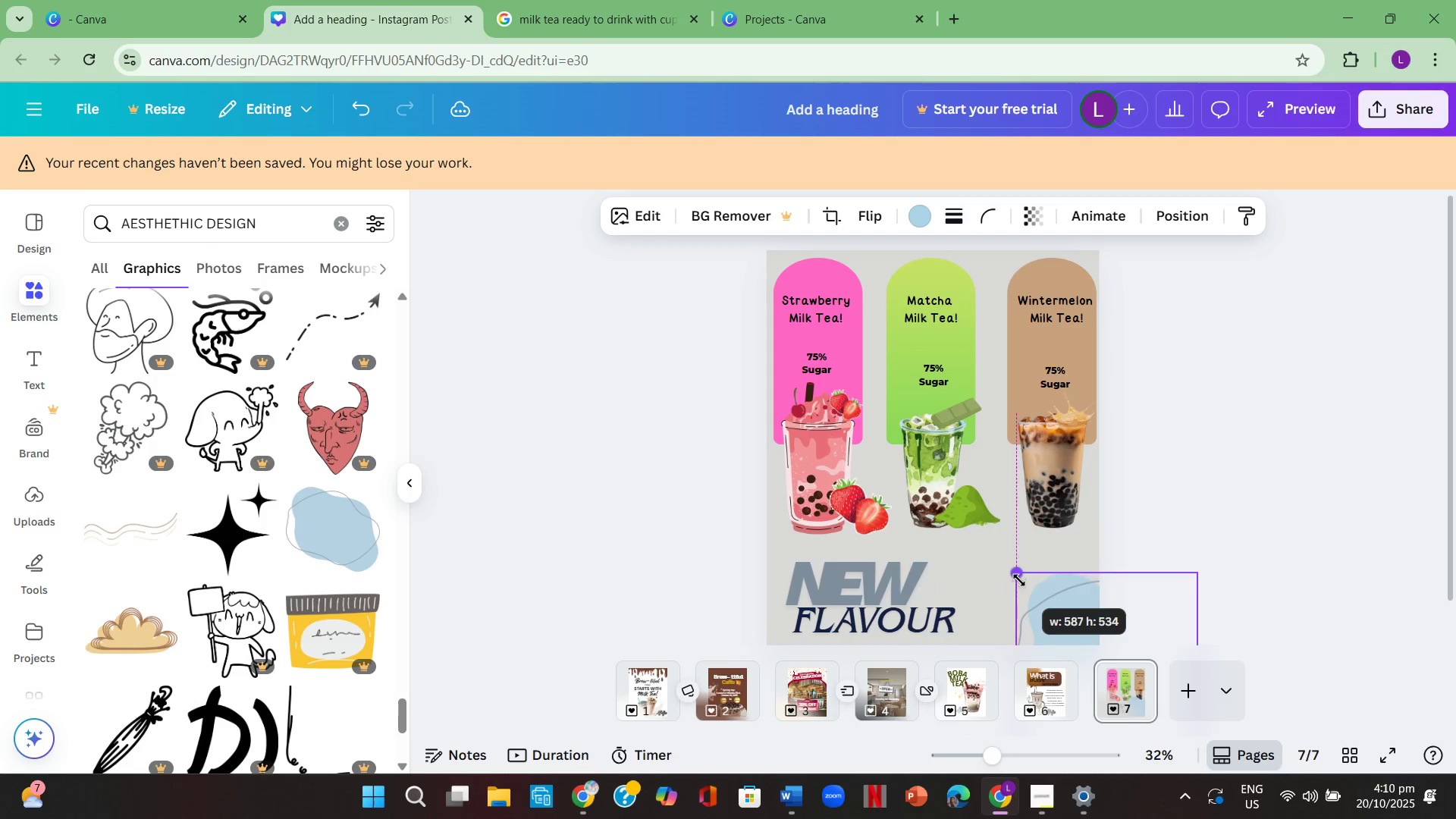 
wait(8.94)
 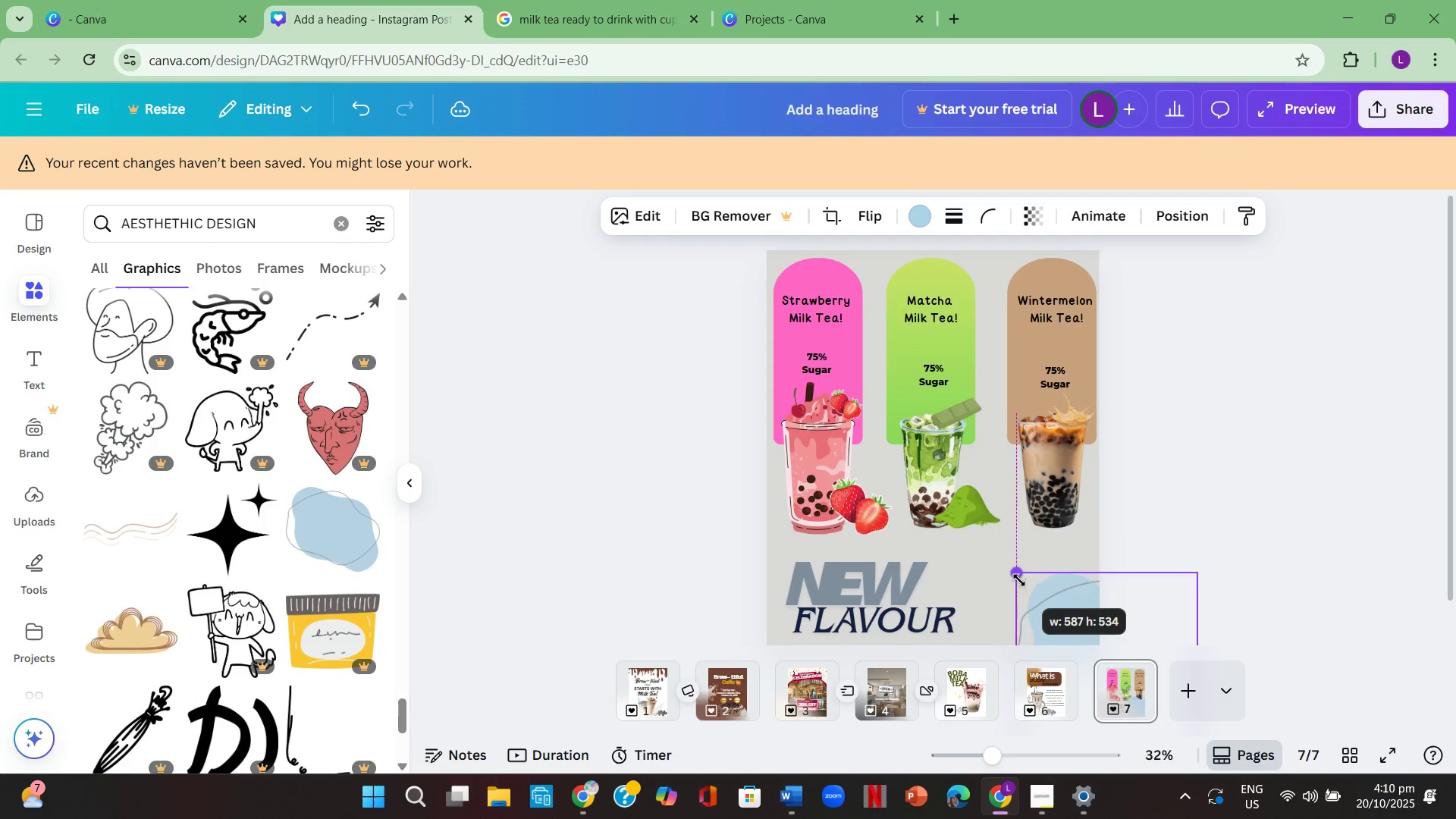 
scroll: coordinate [183, 596], scroll_direction: down, amount: 4.0
 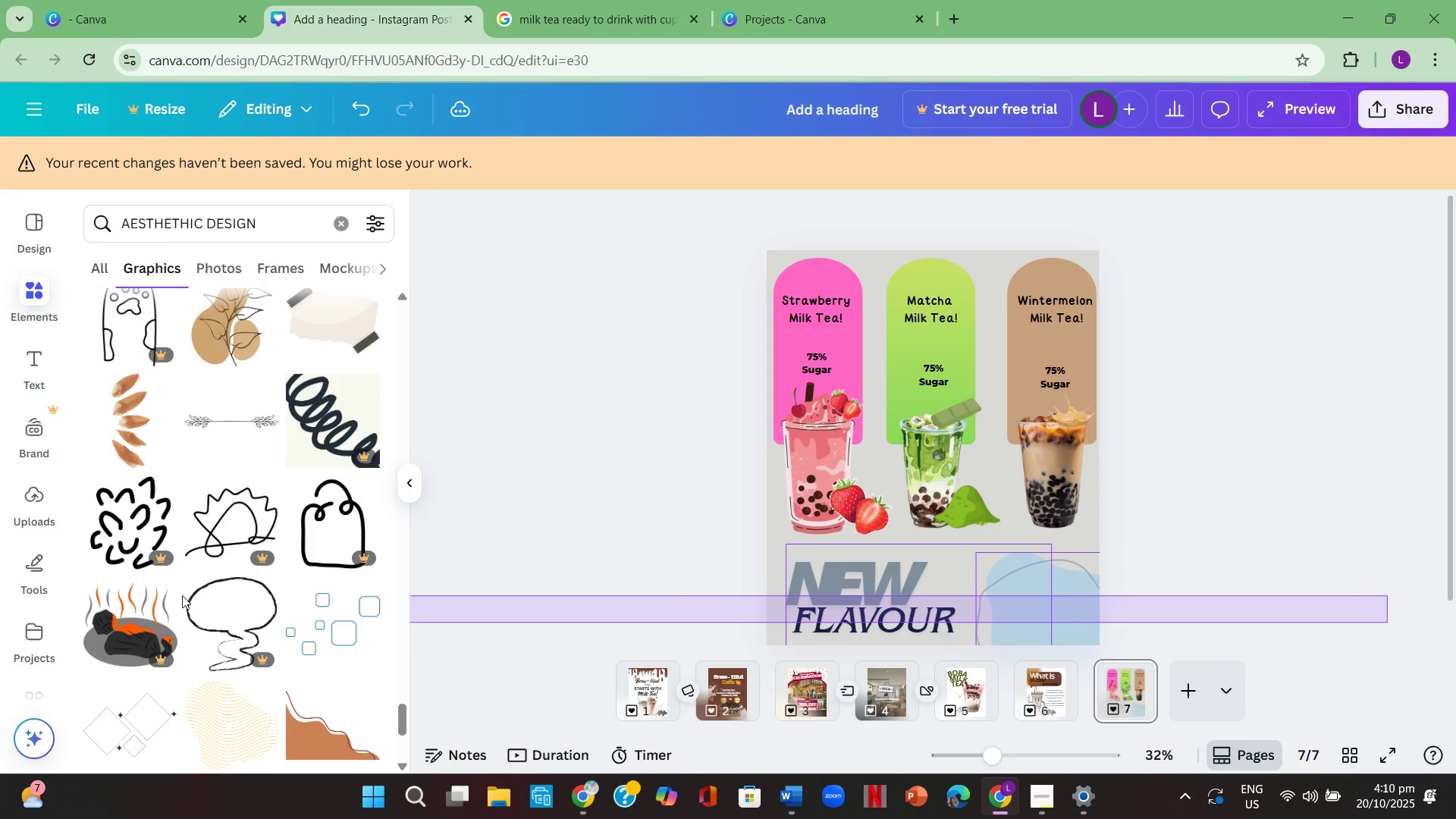 
scroll: coordinate [182, 595], scroll_direction: up, amount: 1.0
 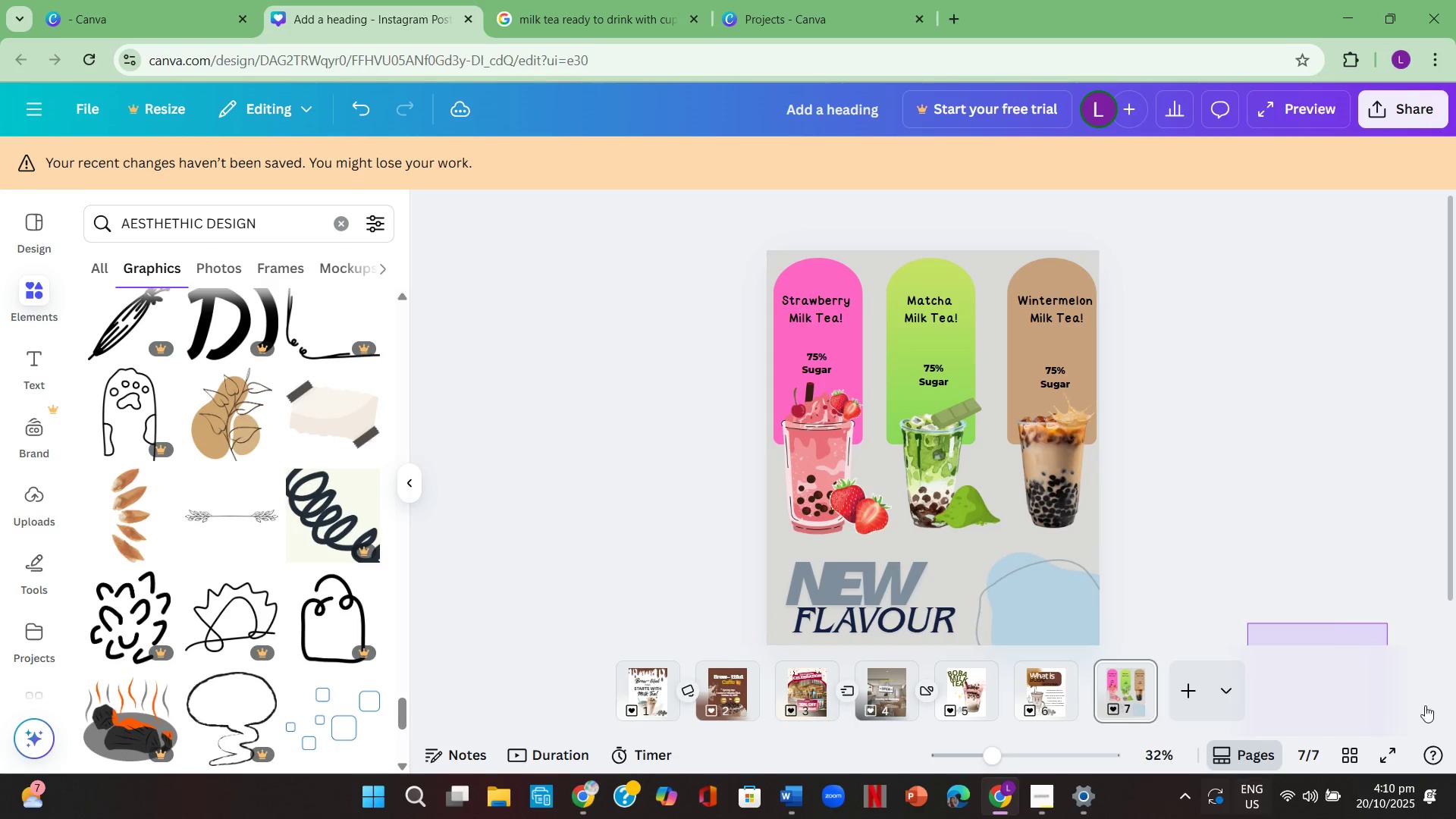 
left_click([1303, 504])
 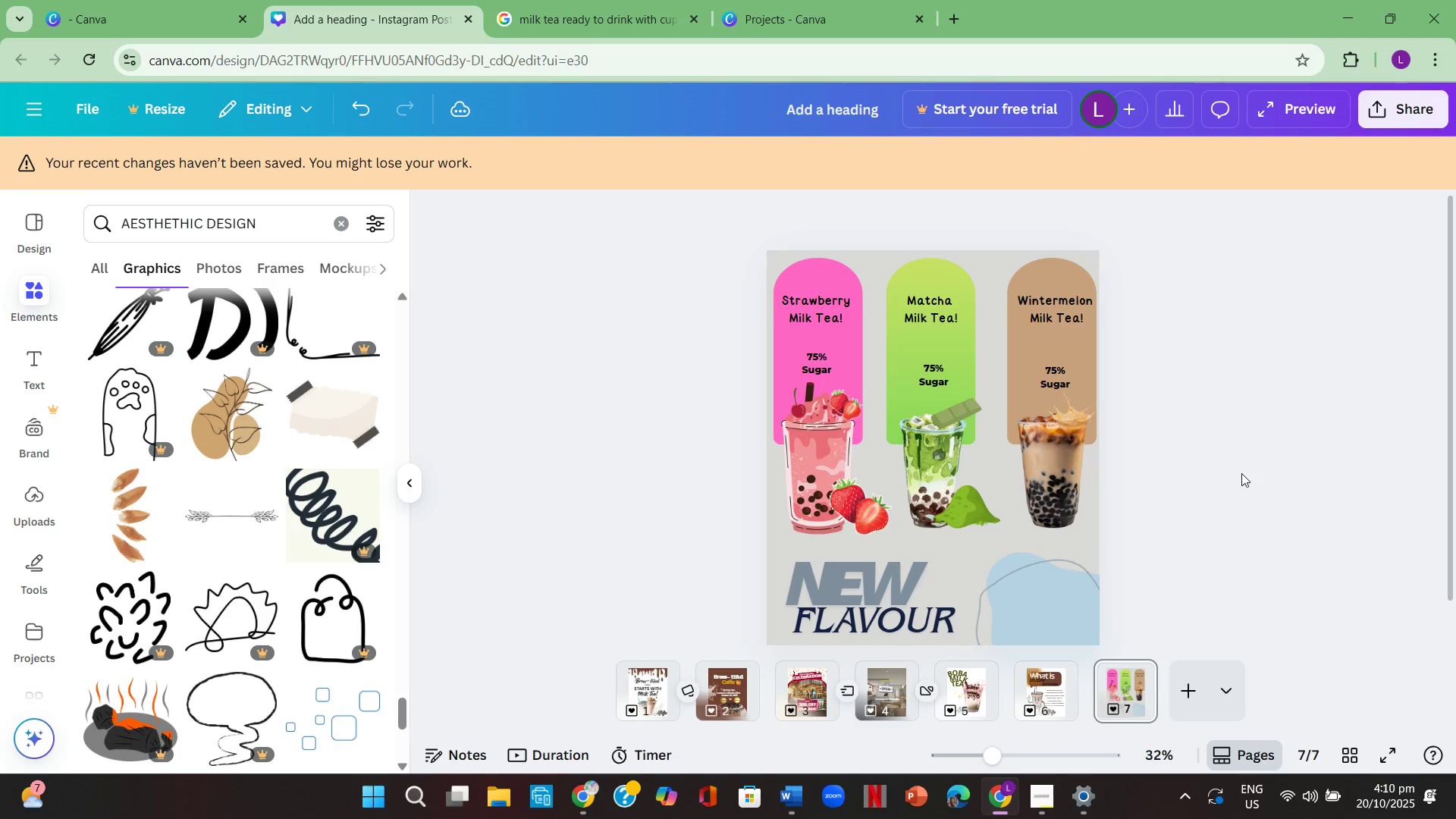 
left_click([1241, 473])
 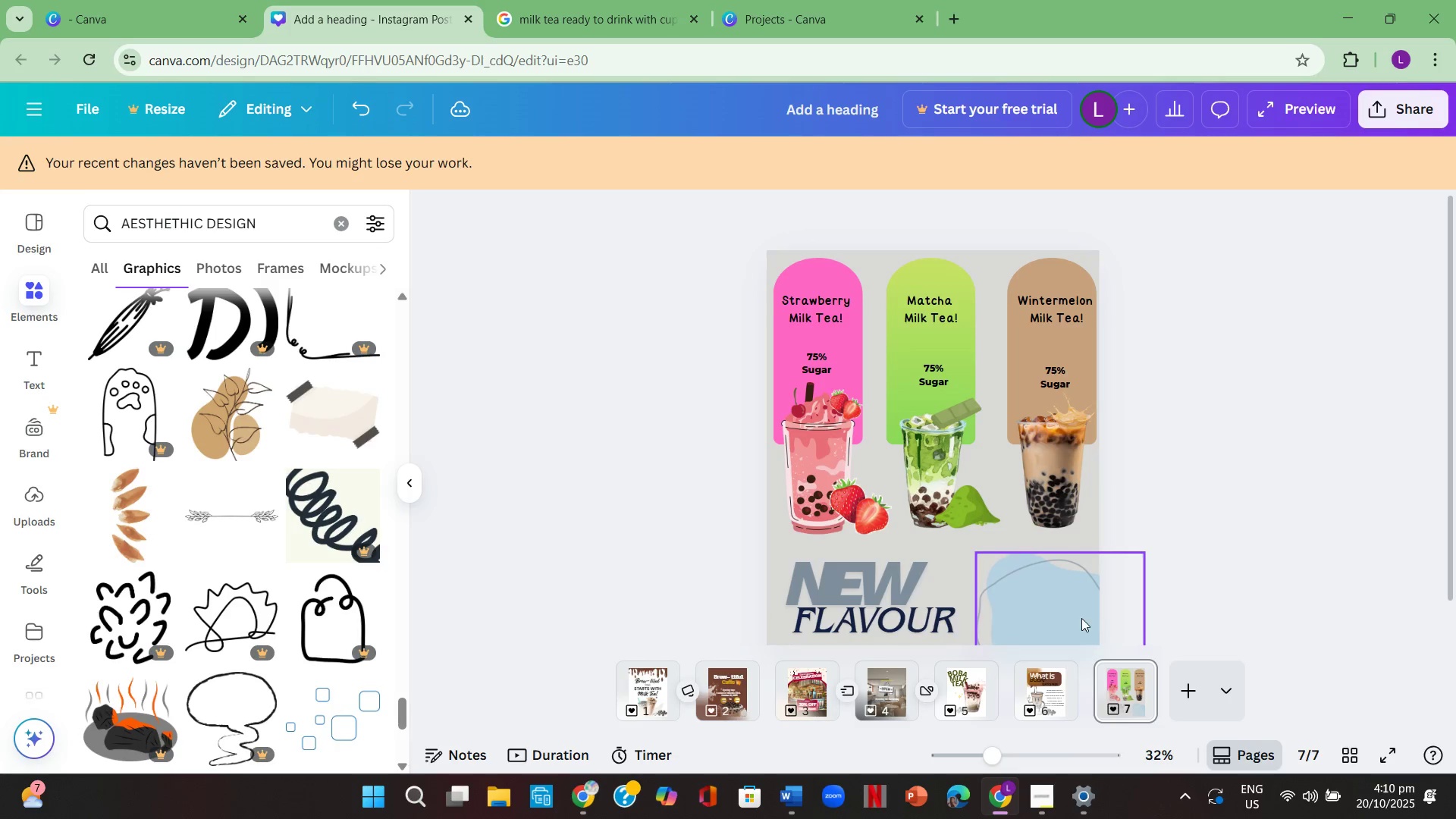 
left_click([1080, 618])
 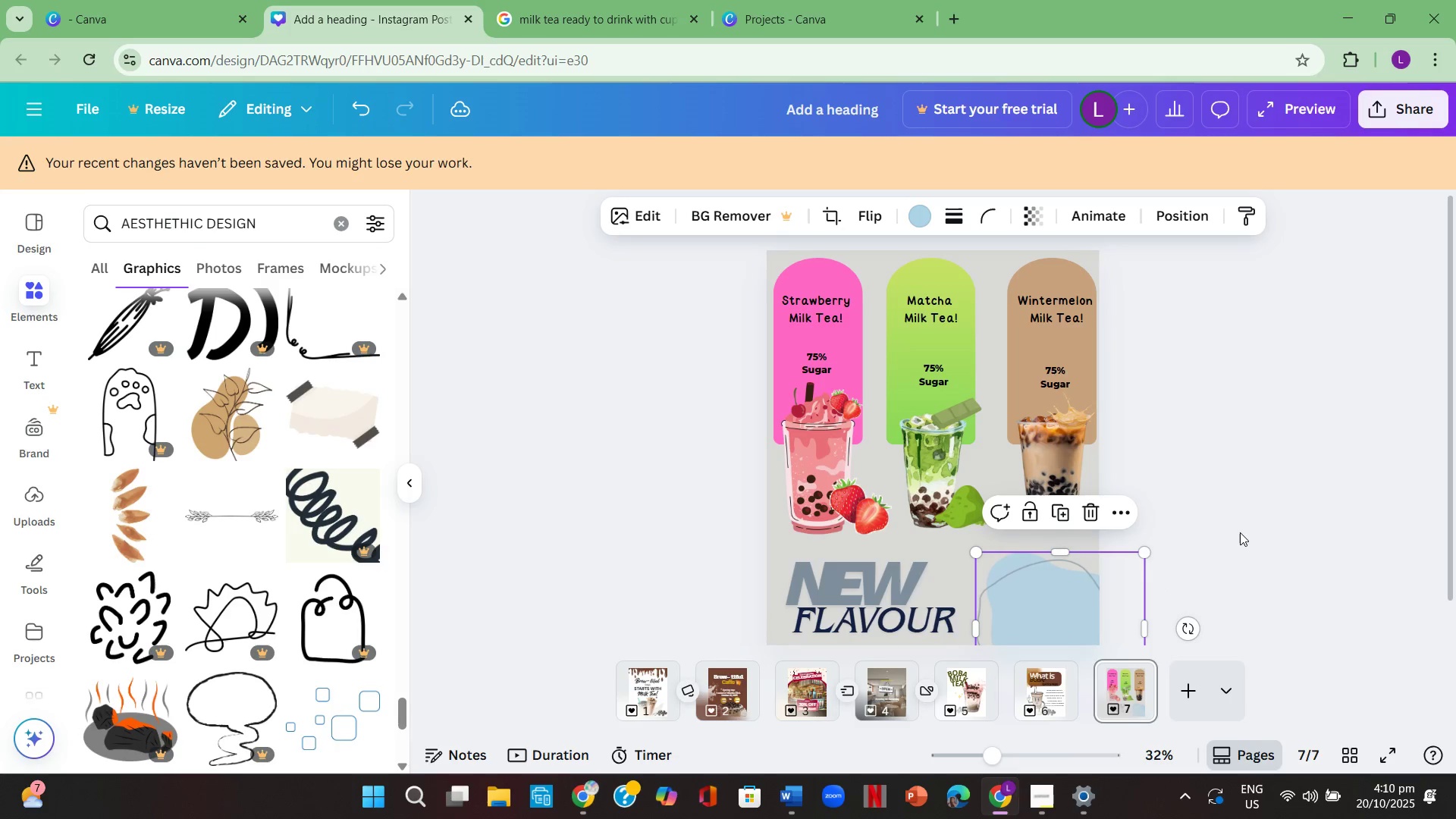 
left_click([1240, 532])
 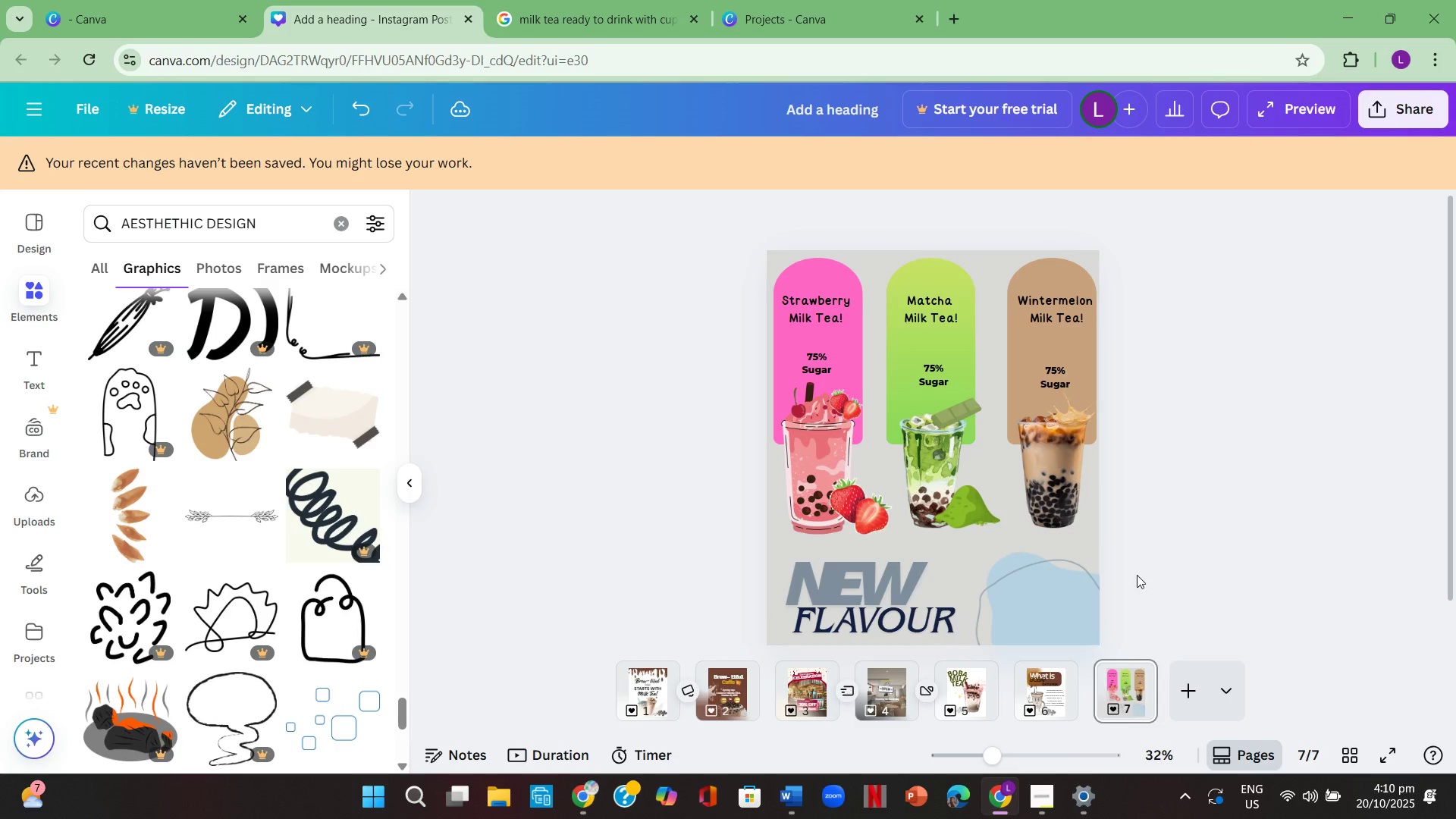 
left_click([1075, 595])
 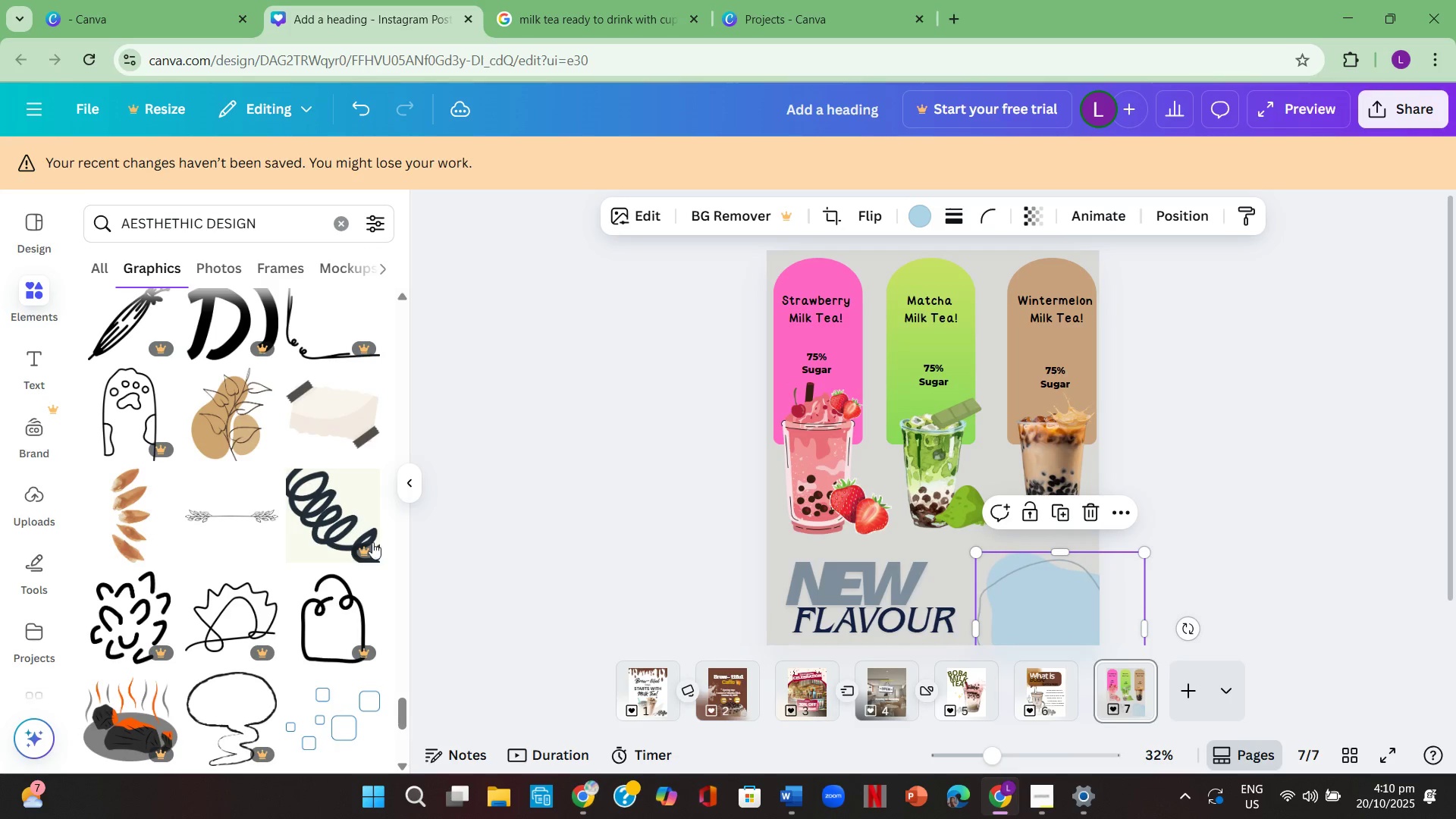 
scroll: coordinate [361, 552], scroll_direction: down, amount: 1.0
 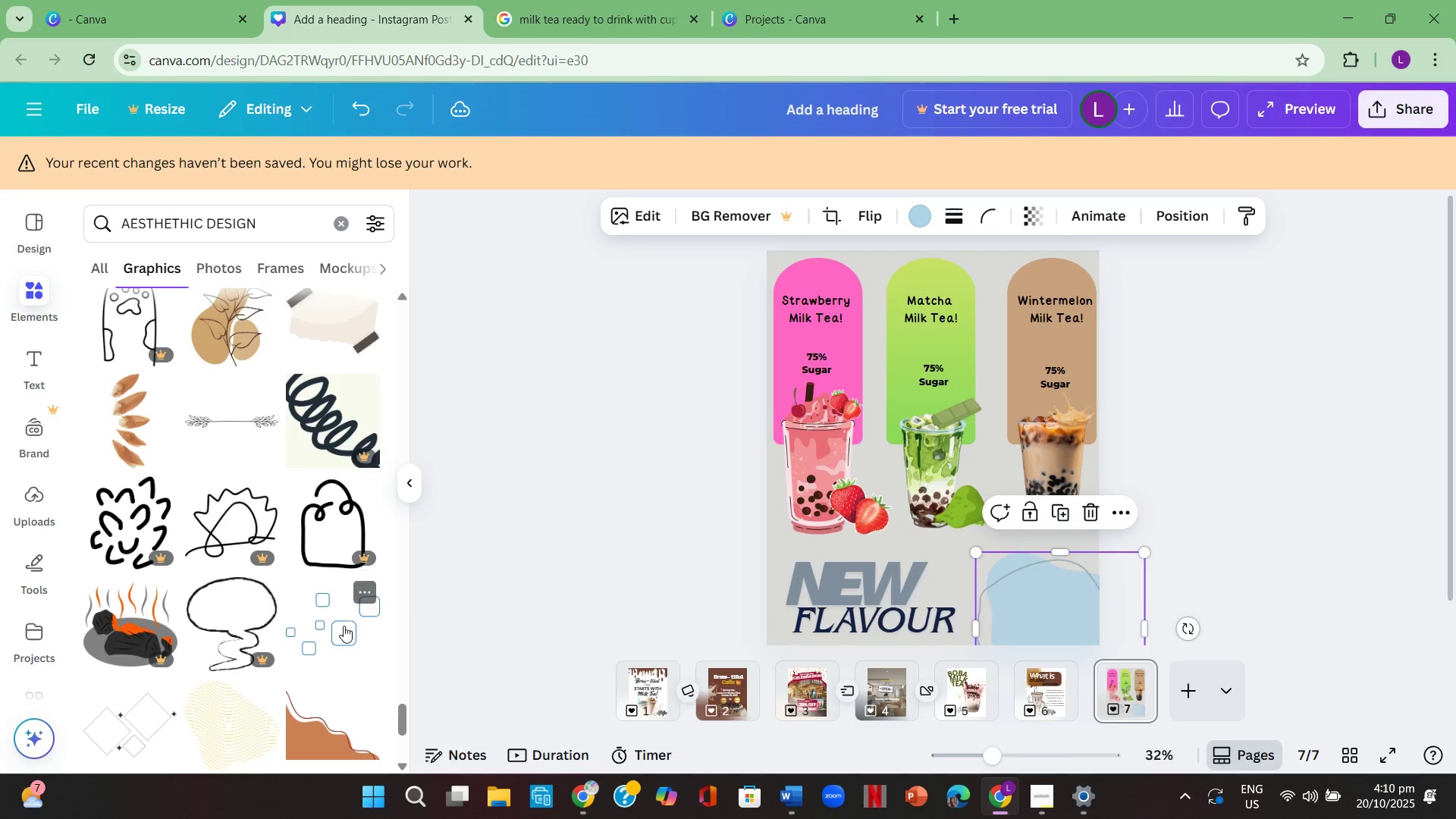 
left_click([337, 630])
 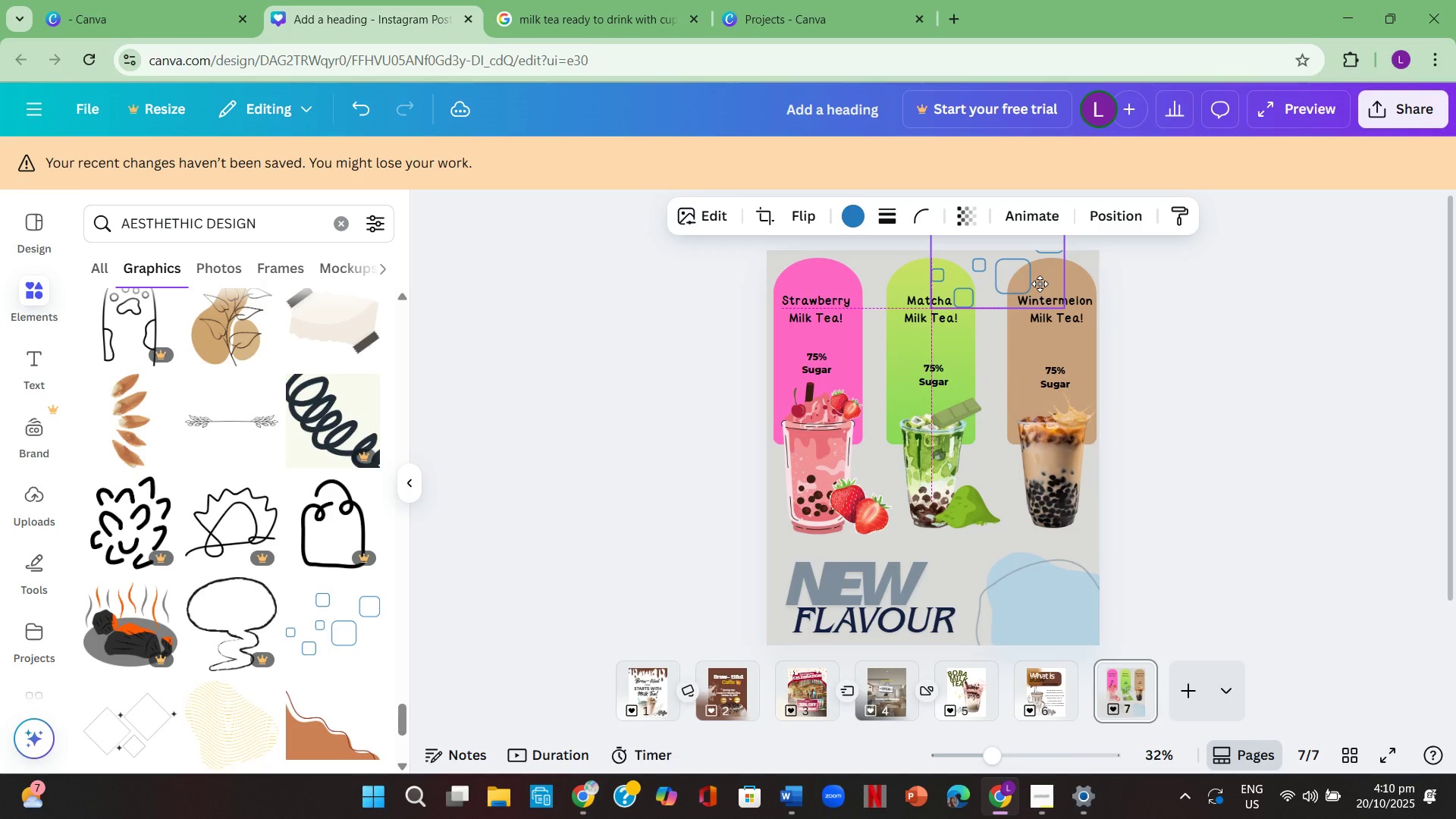 
wait(5.39)
 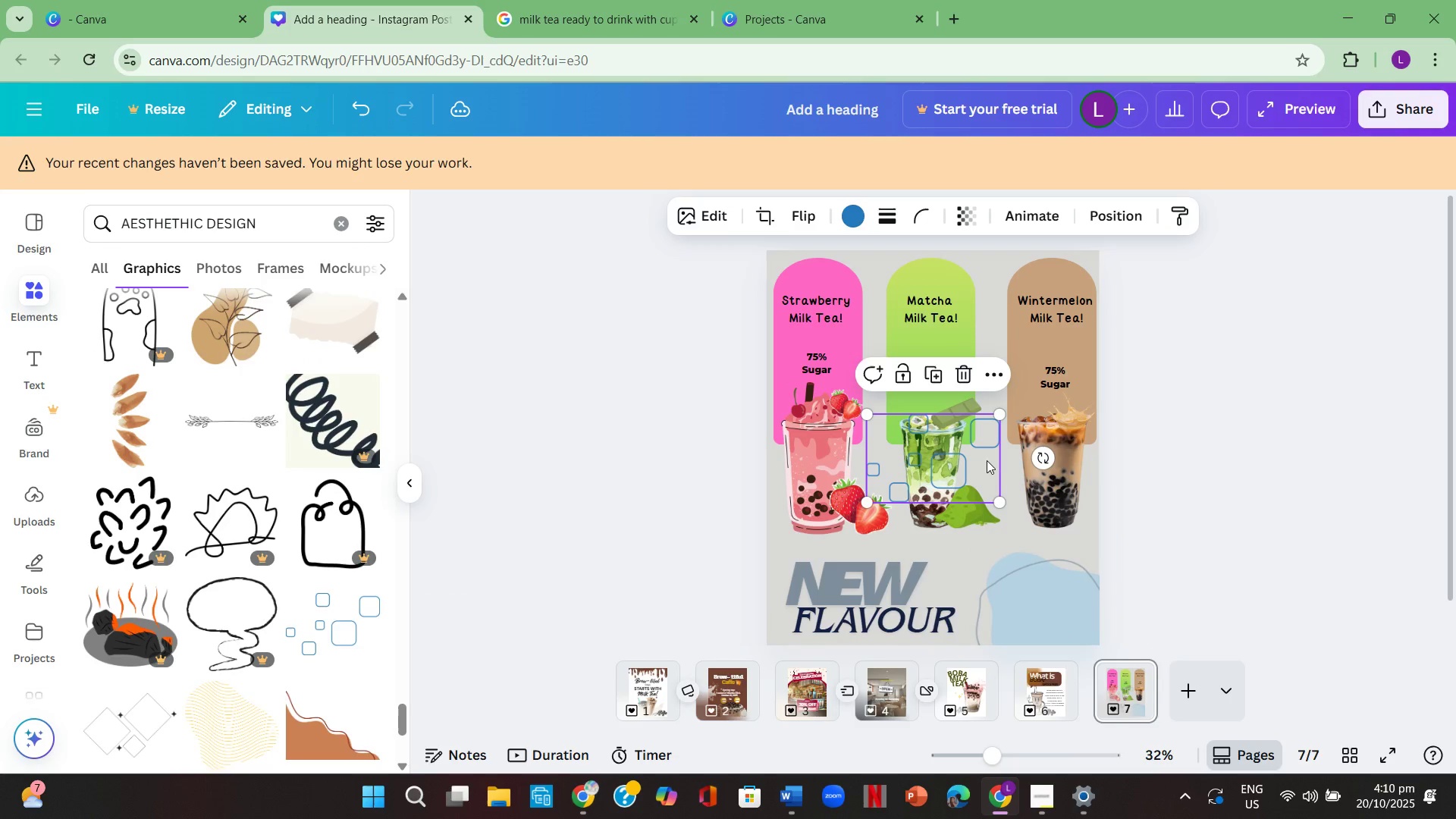 
left_click([1403, 417])
 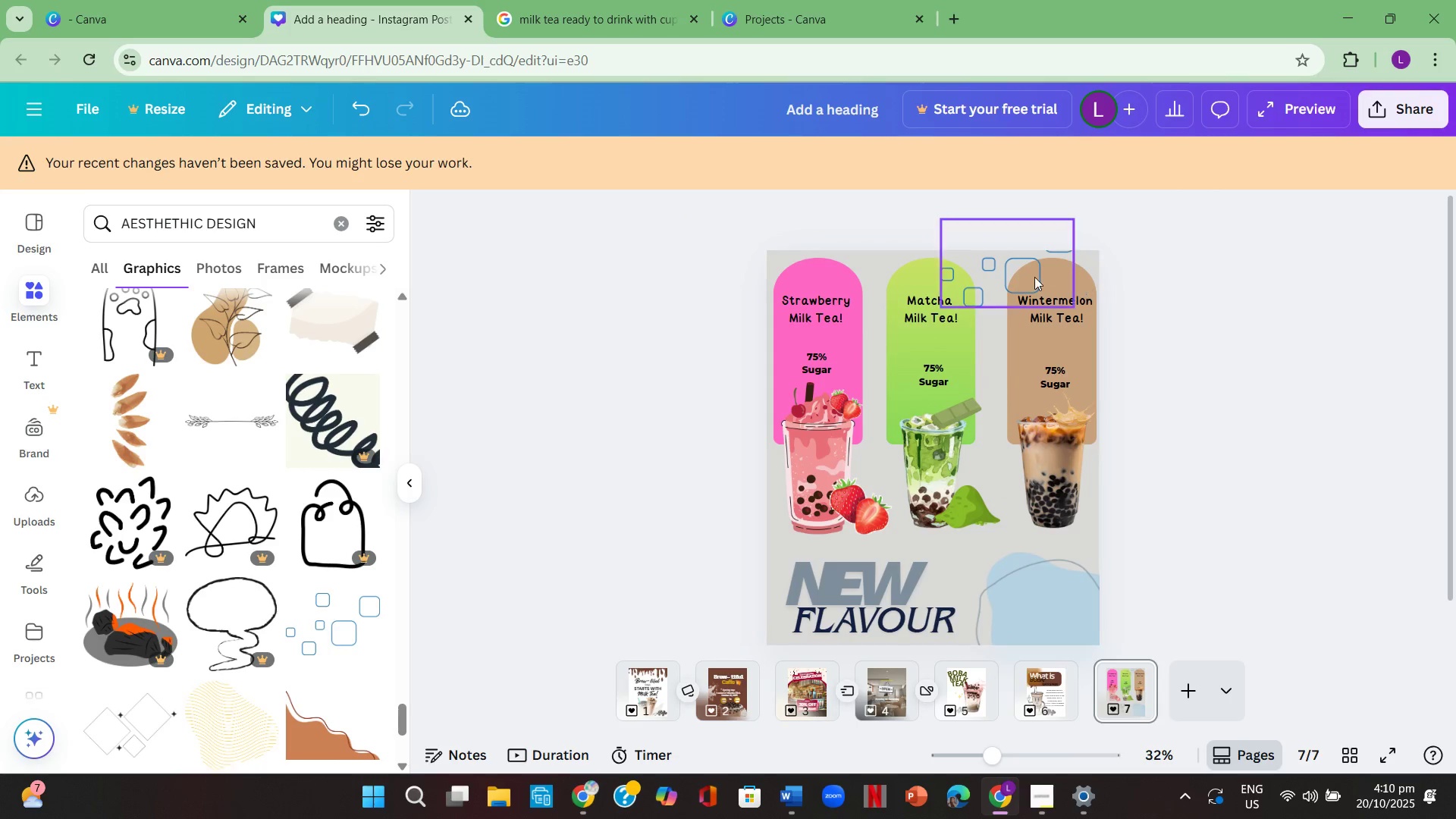 
scroll: coordinate [164, 511], scroll_direction: down, amount: 2.0
 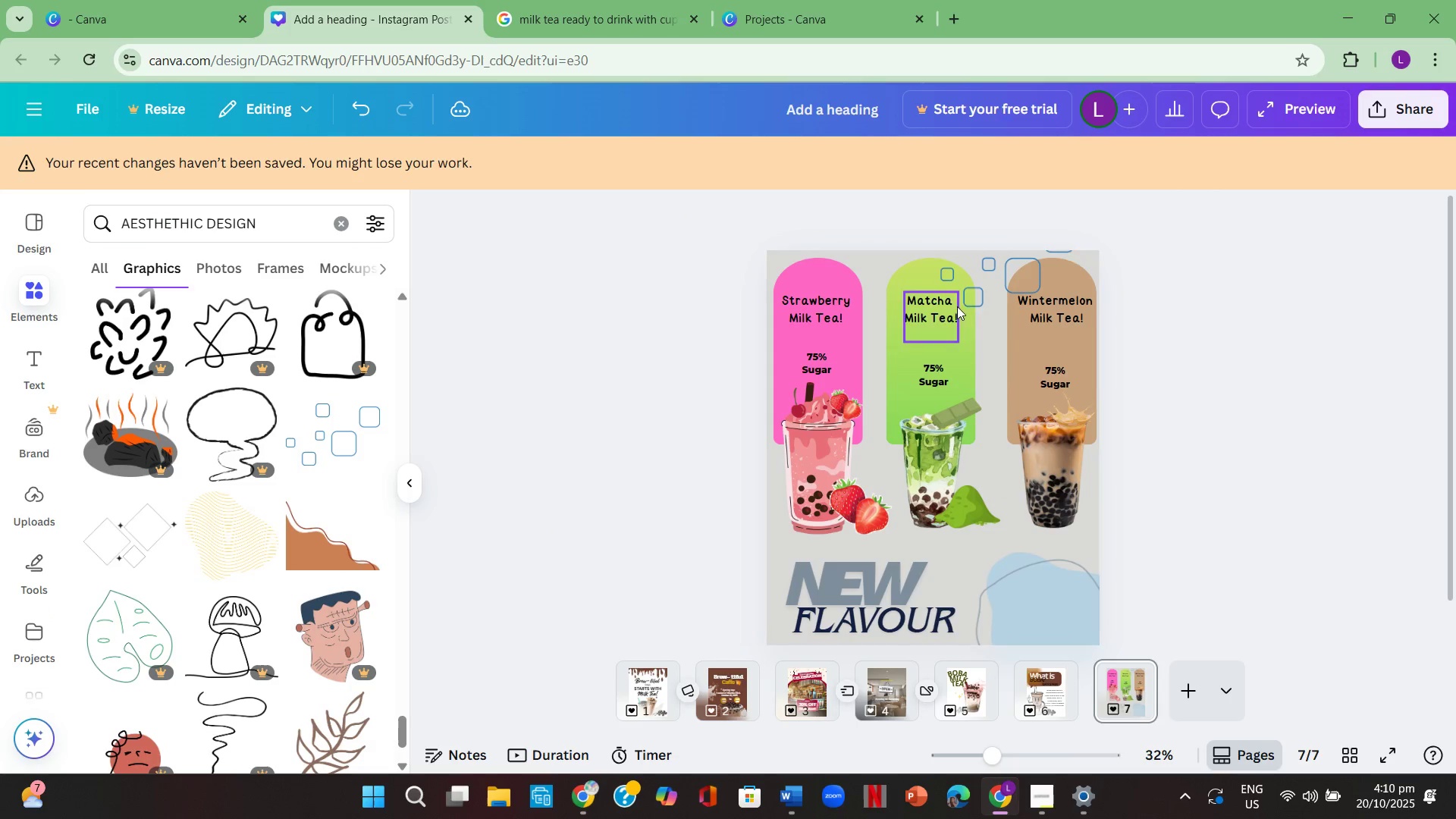 
left_click([1021, 270])
 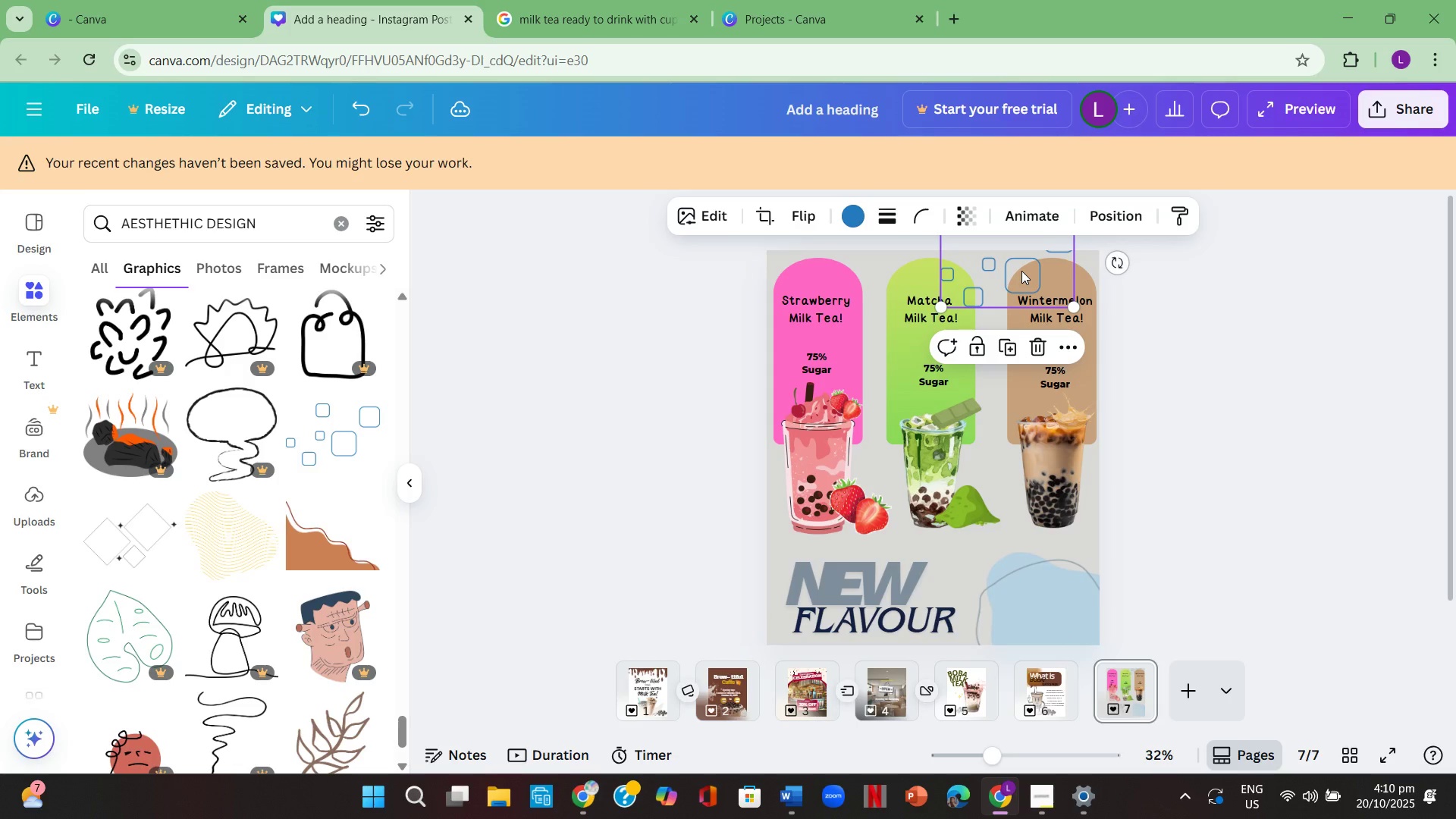 
key(Backspace)
 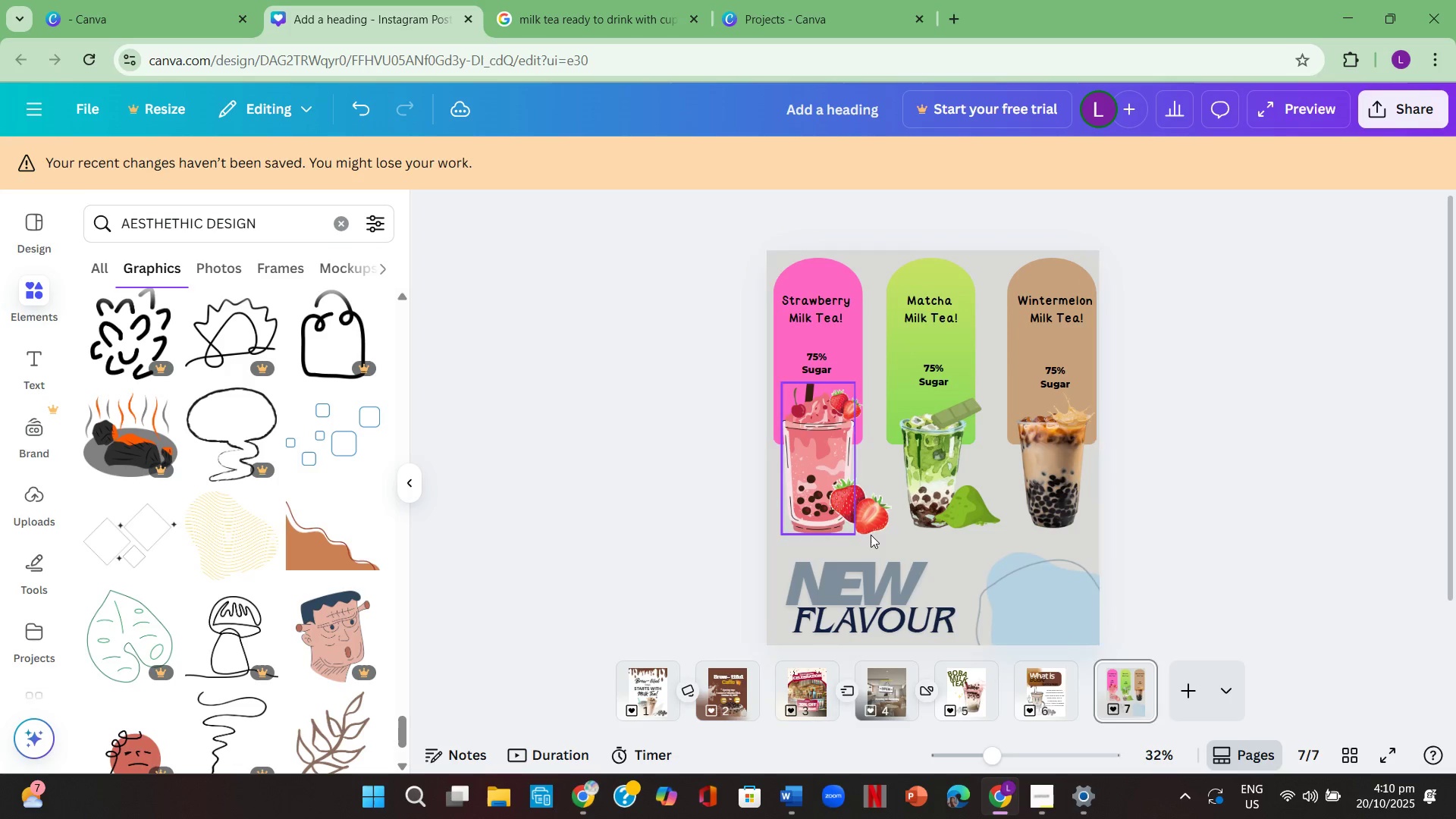 
left_click([874, 522])
 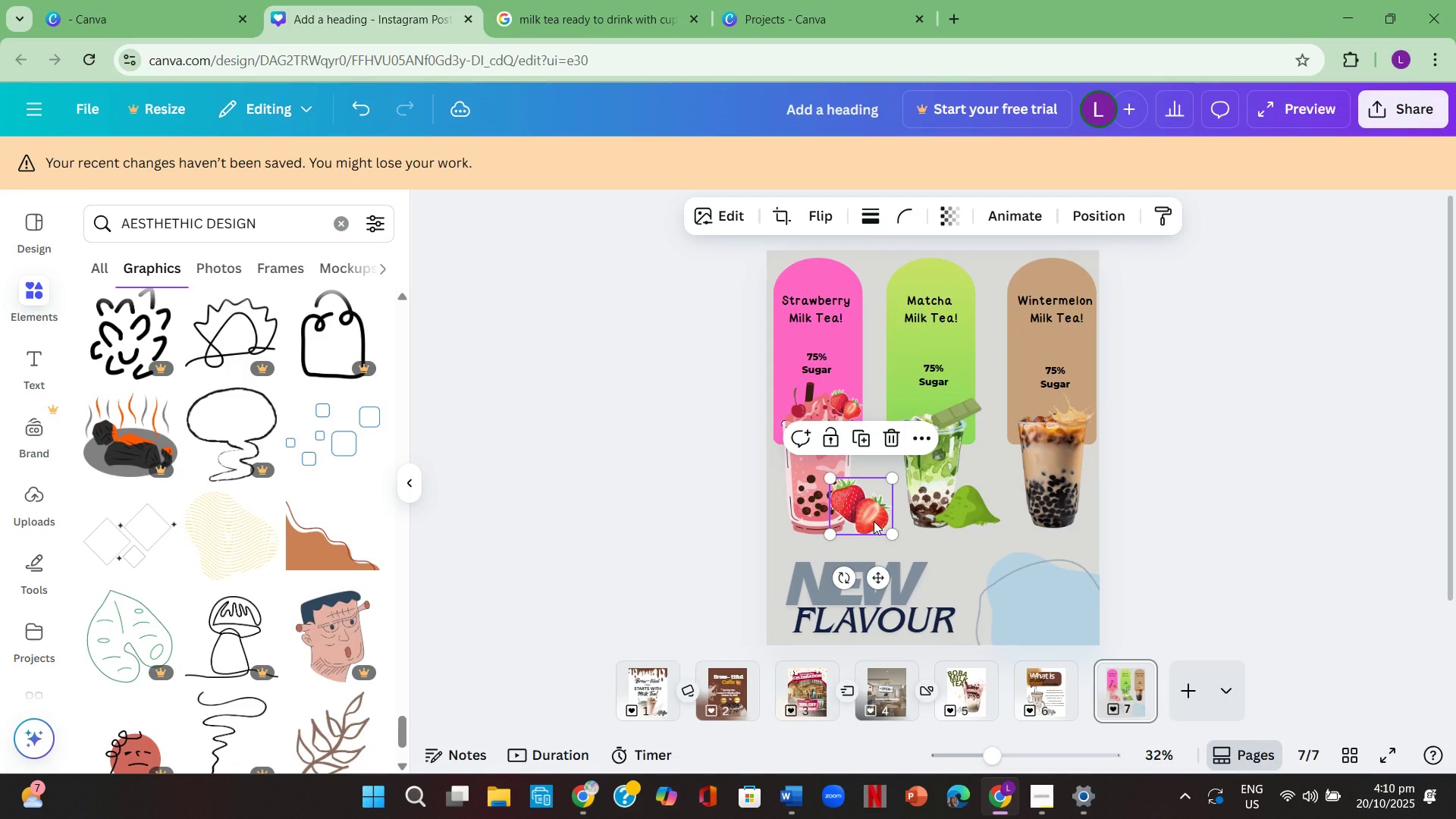 
key(Control+C)
 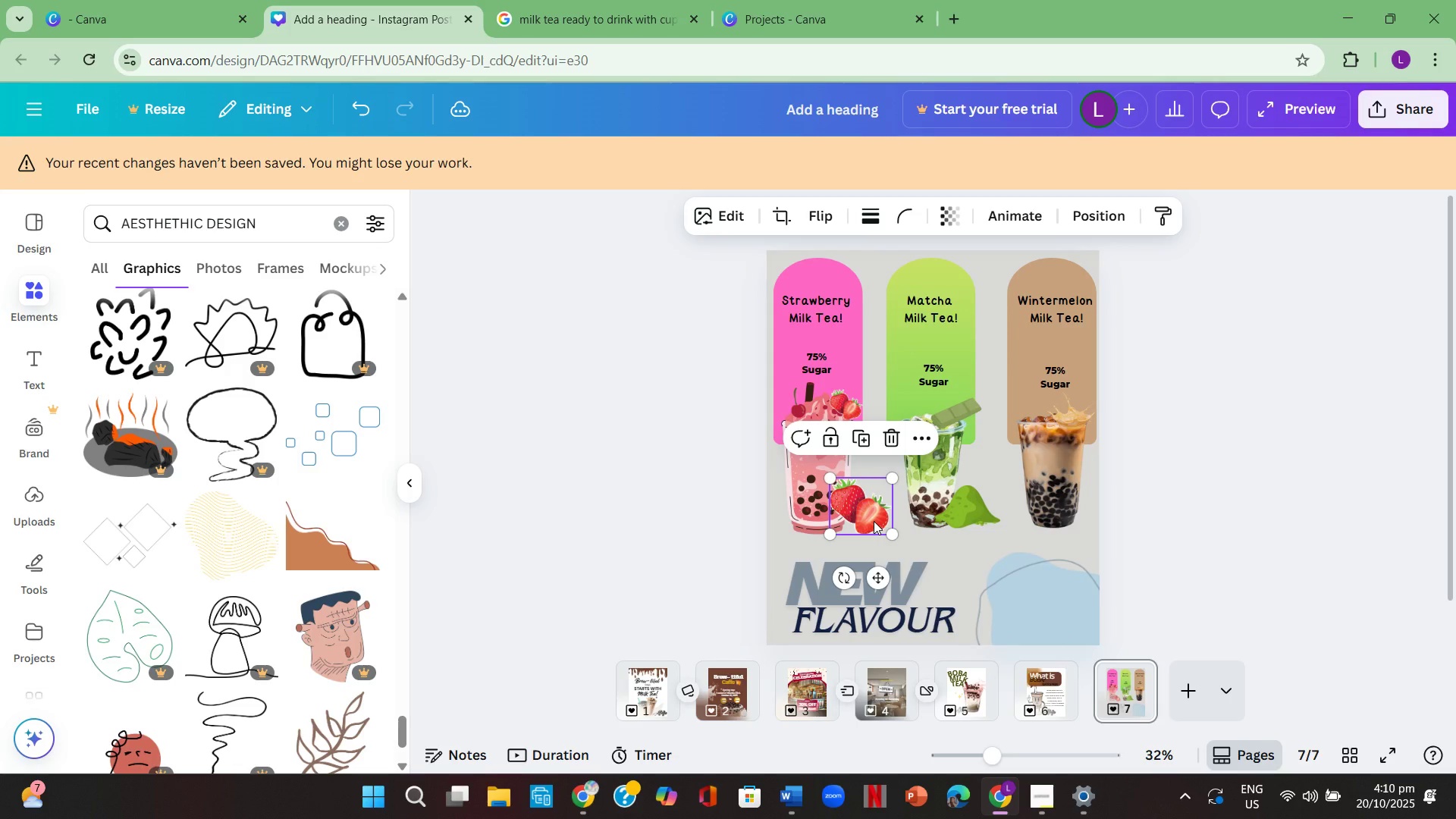 
key(Control+ControlLeft)
 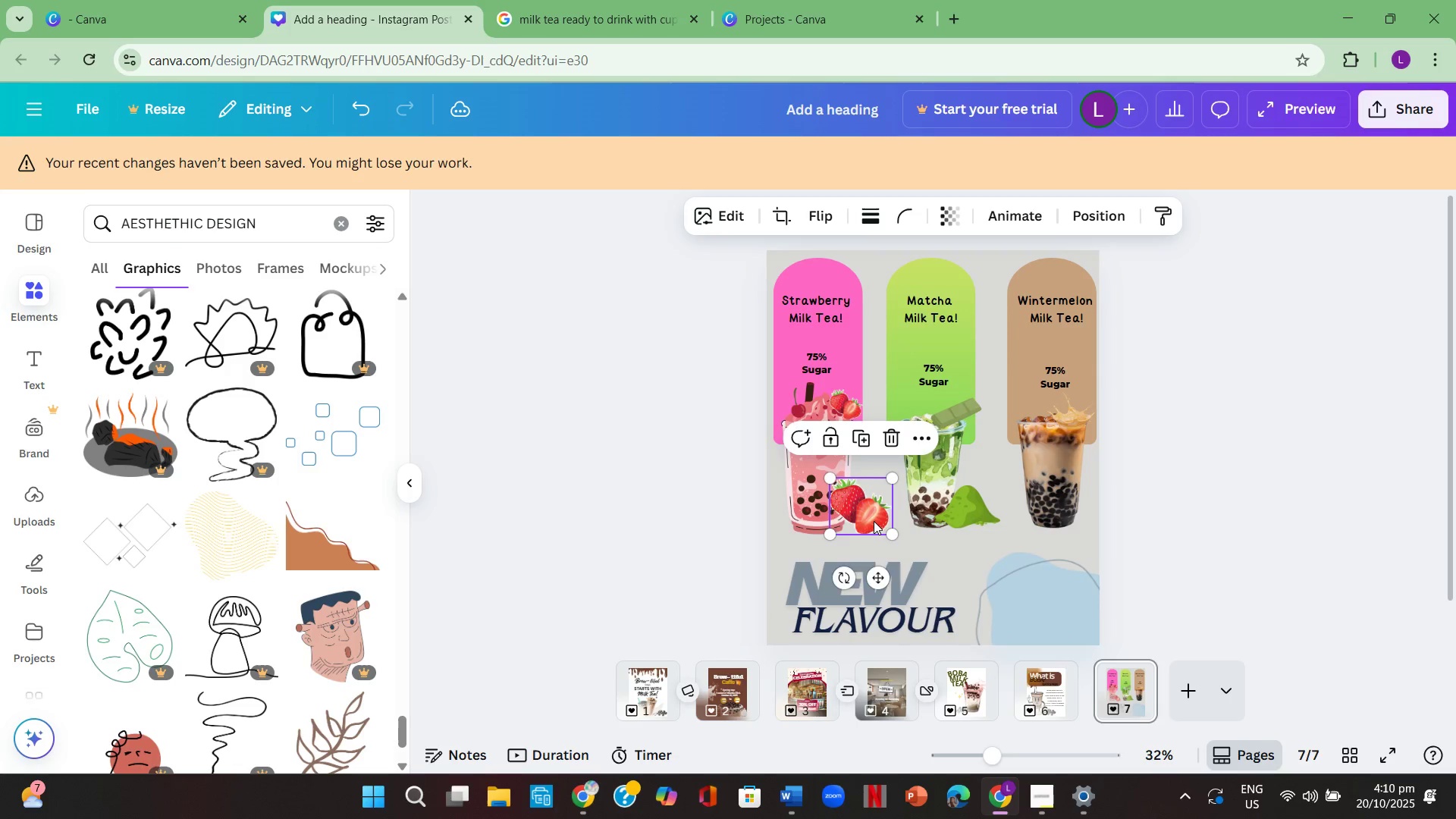 
key(Control+V)
 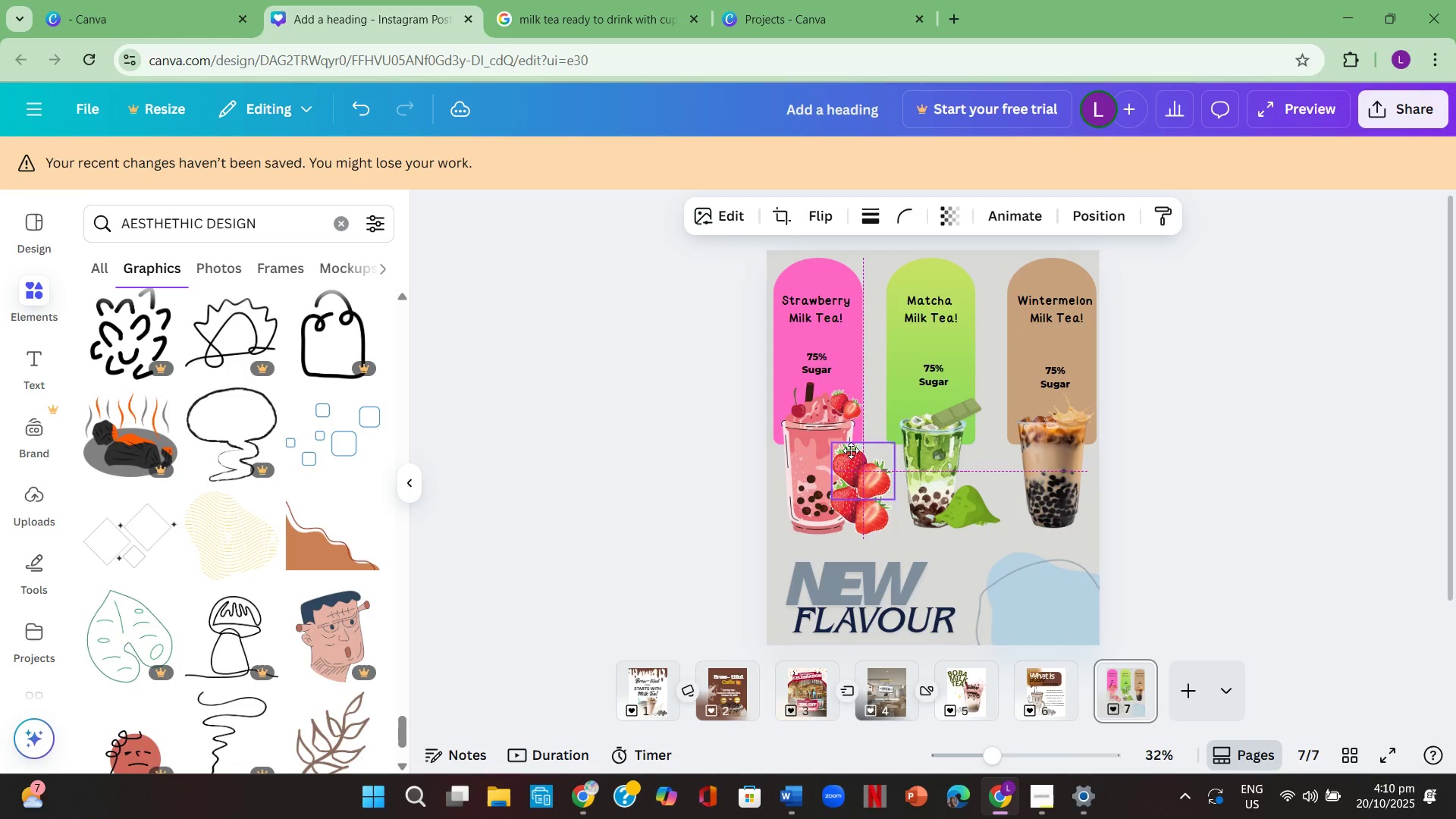 
mouse_move([855, 296])
 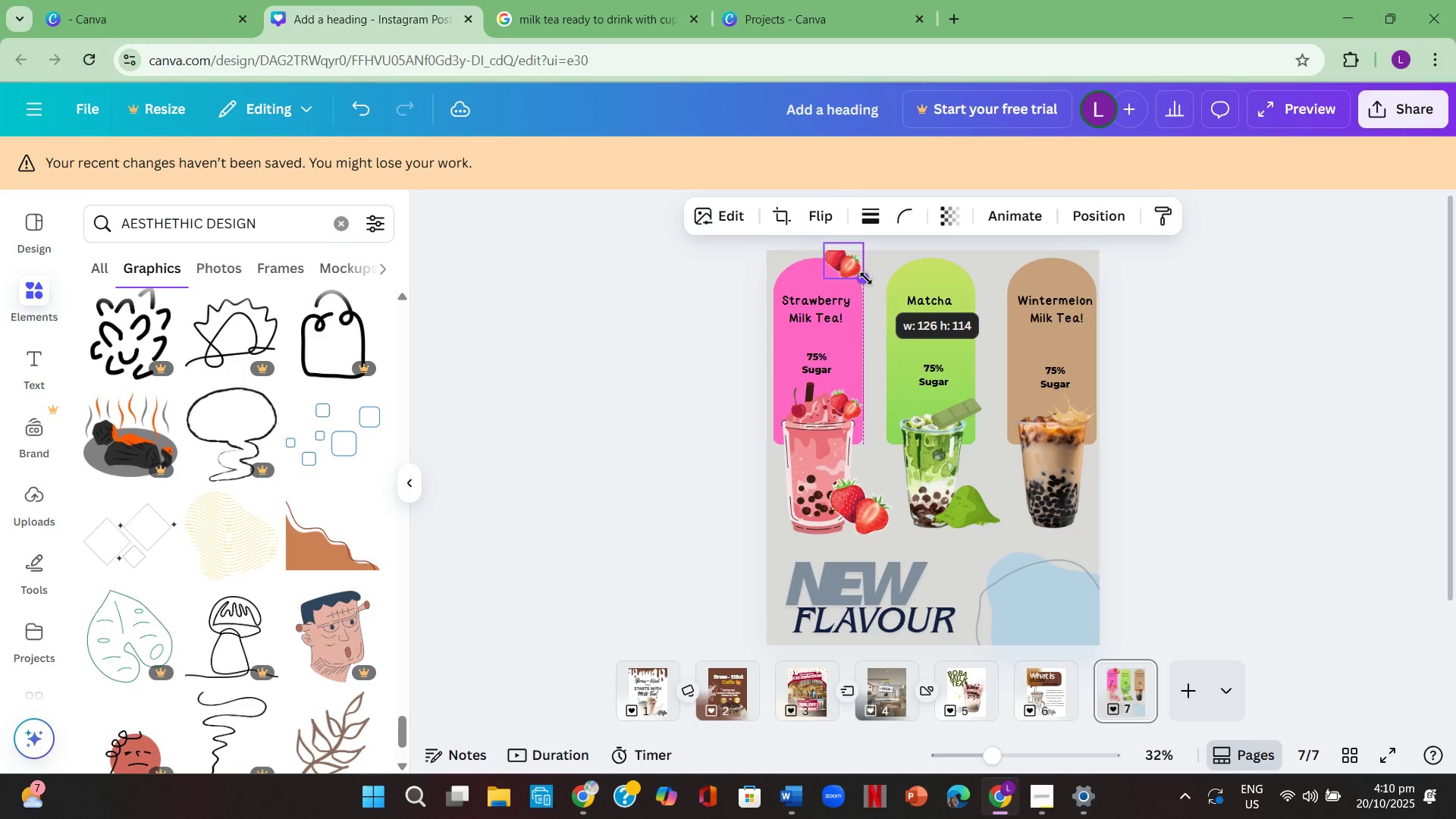 
left_click([1284, 421])
 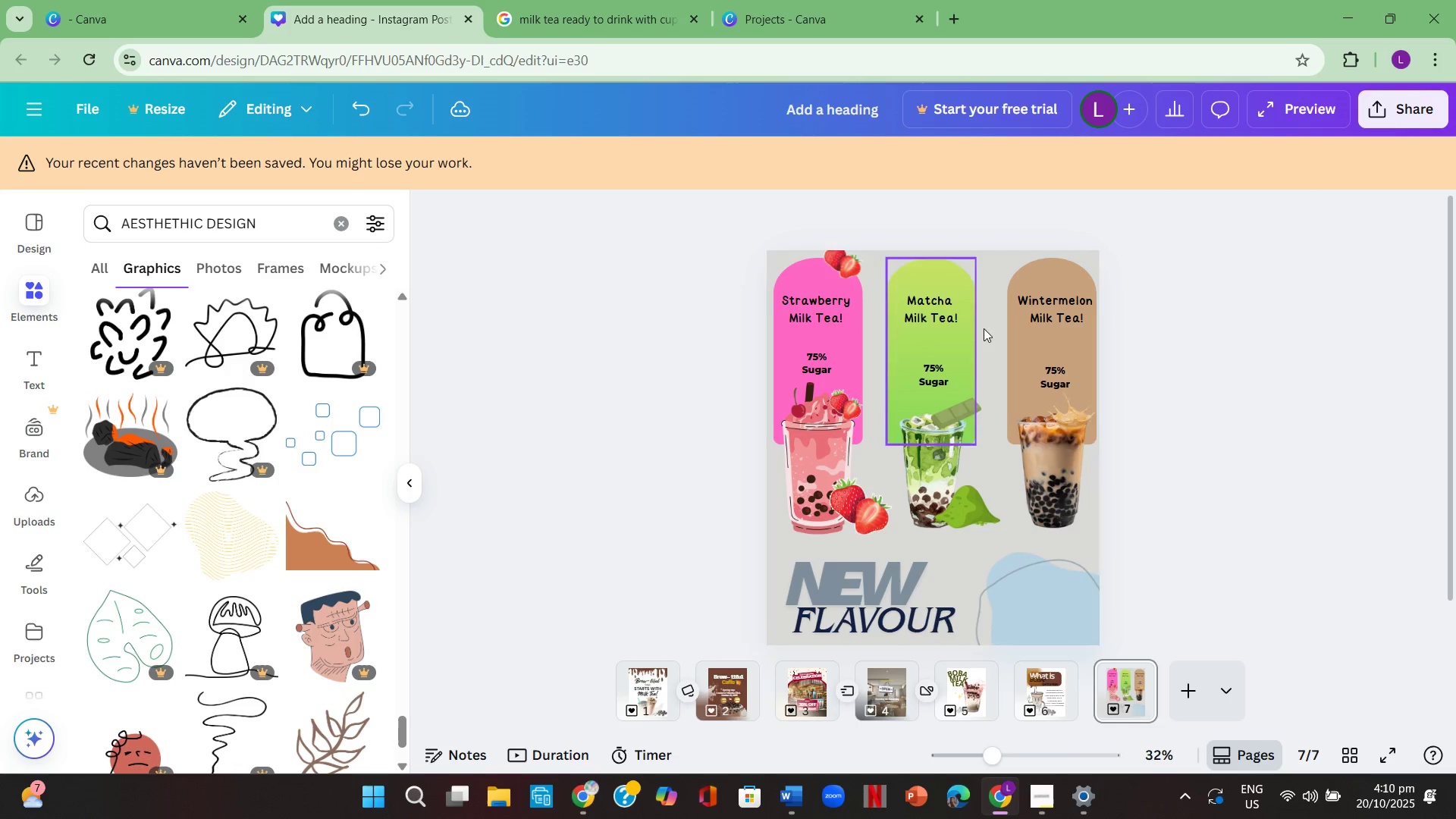 
left_click([1133, 327])
 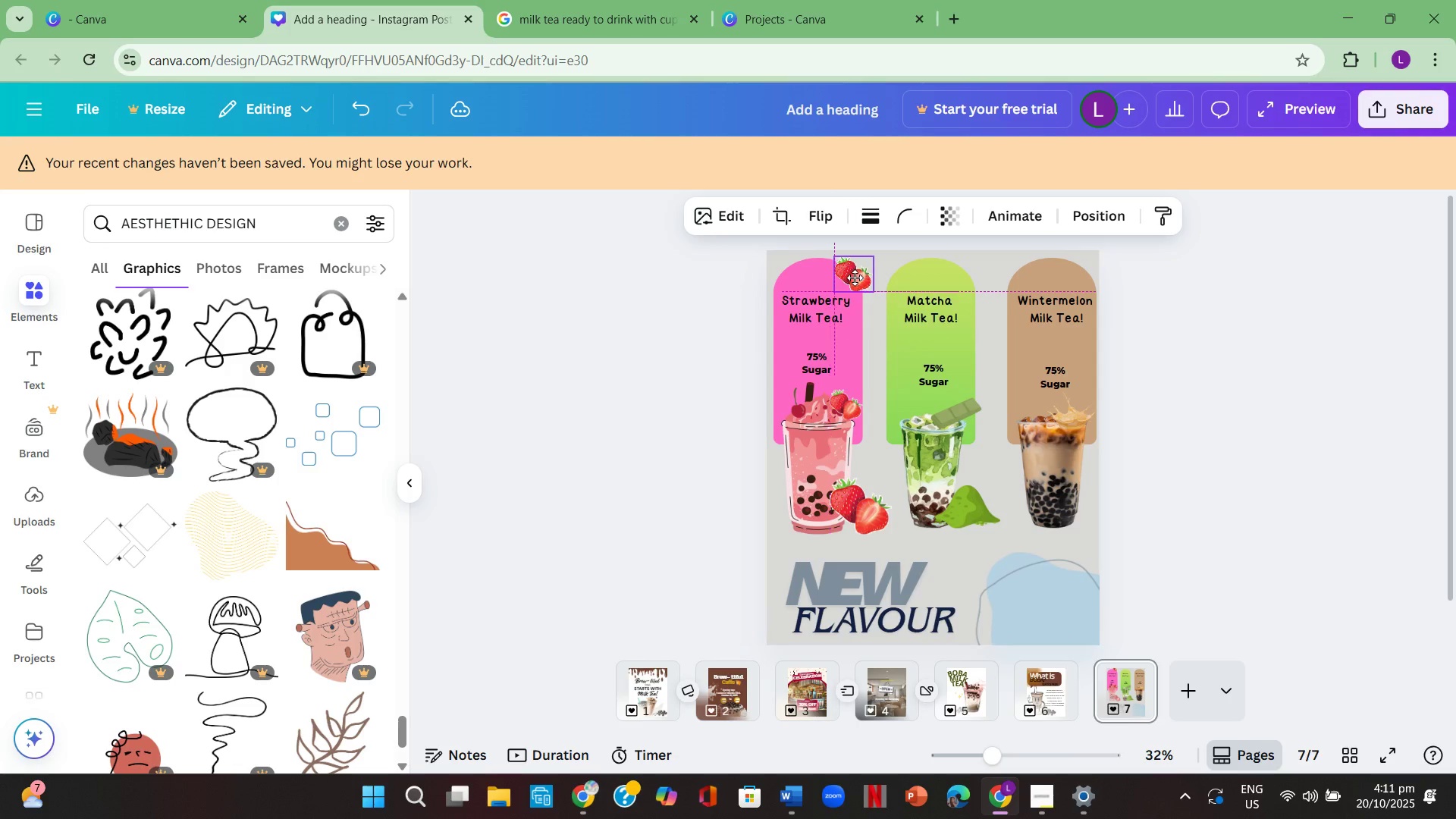 
left_click([1289, 366])
 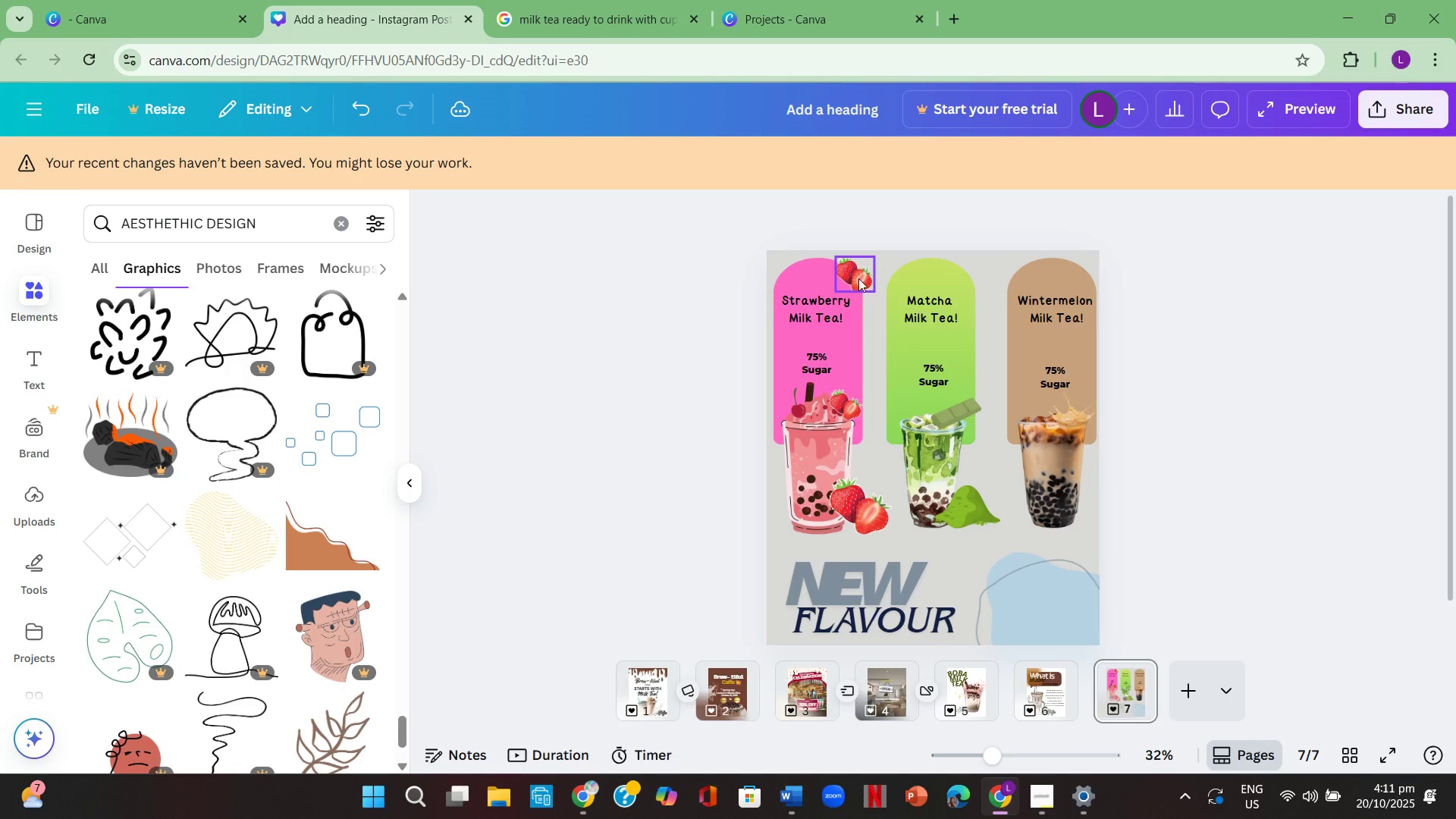 
wait(7.85)
 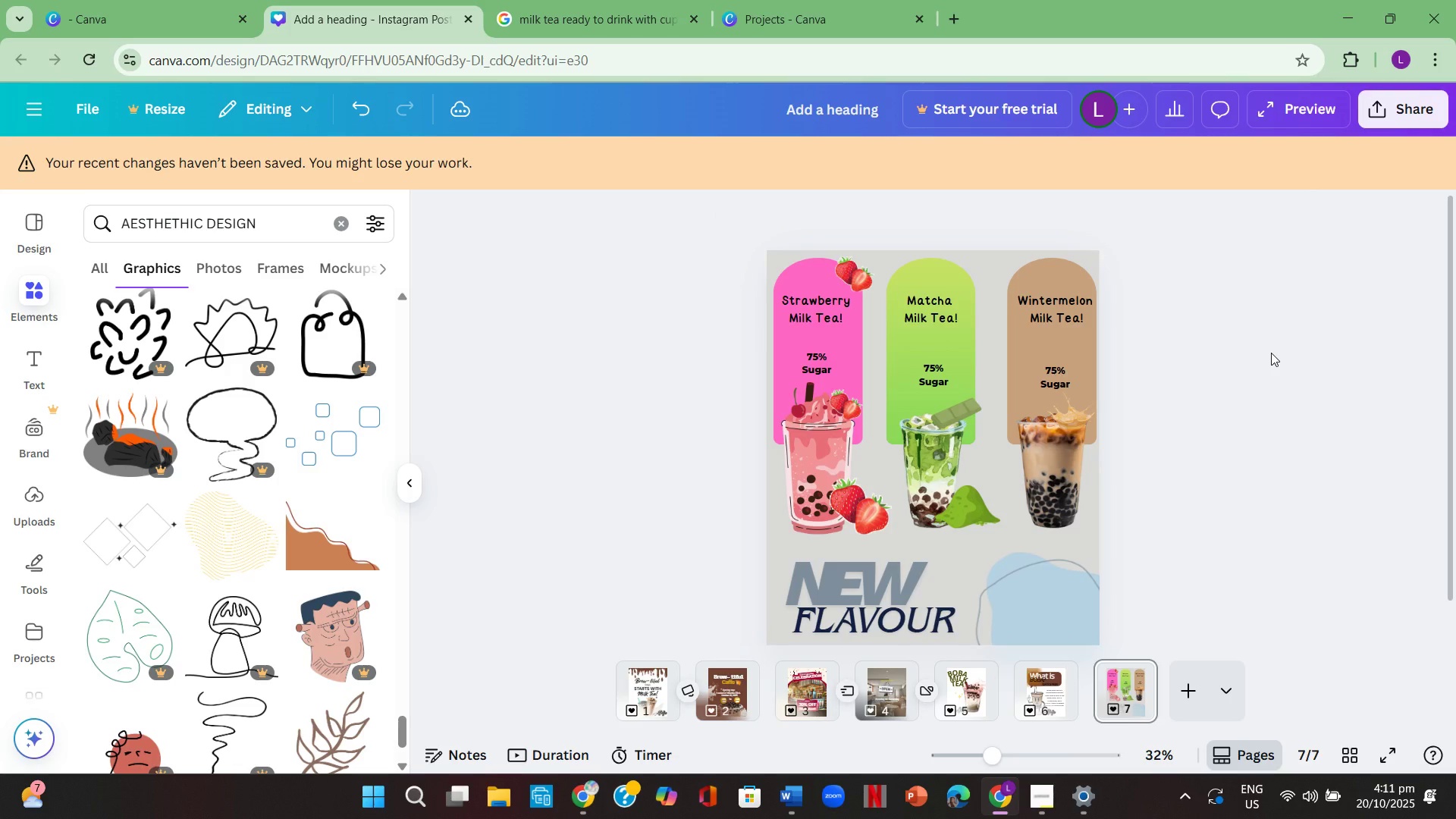 
left_click([972, 411])
 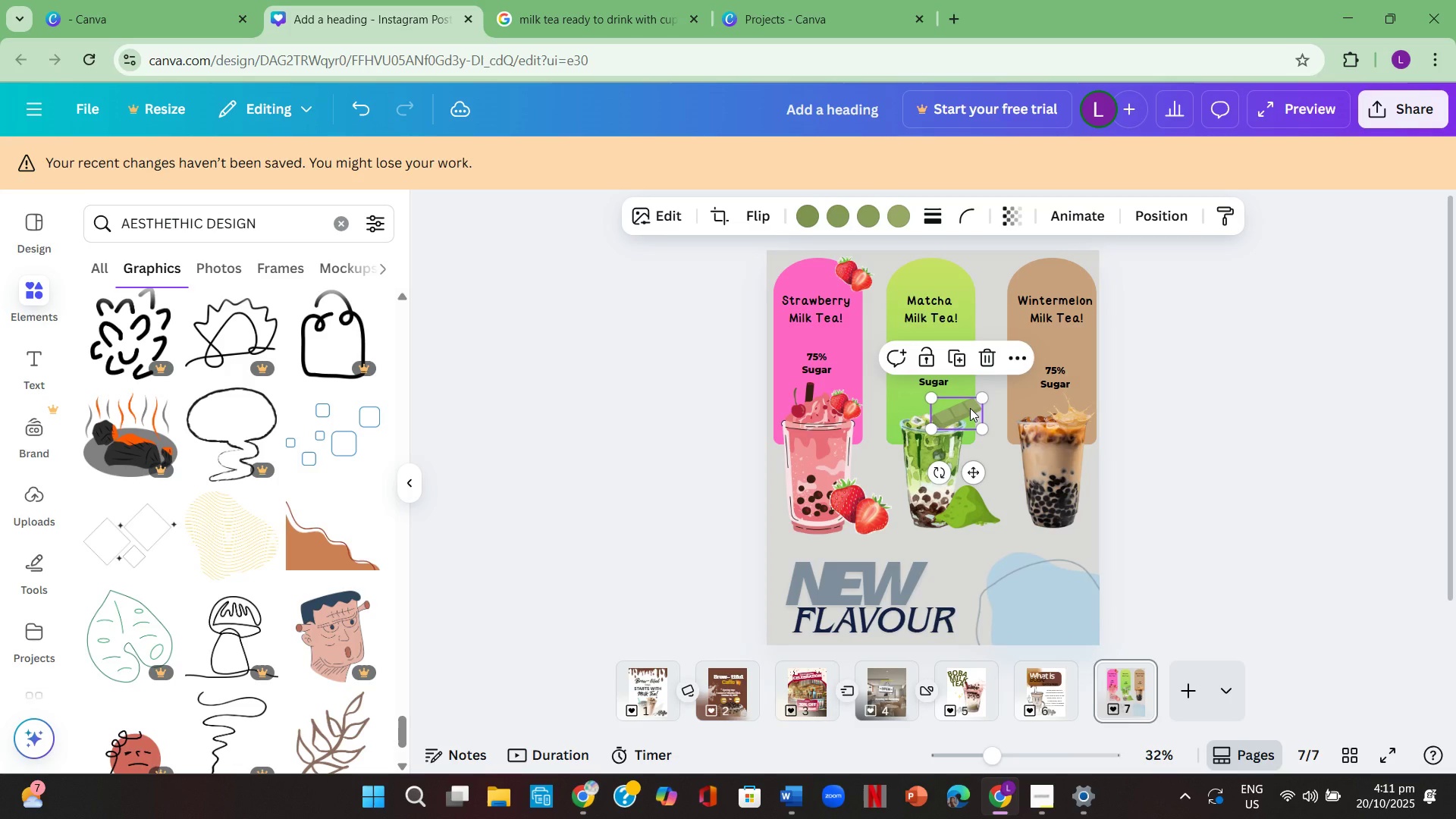 
key(Control+C)
 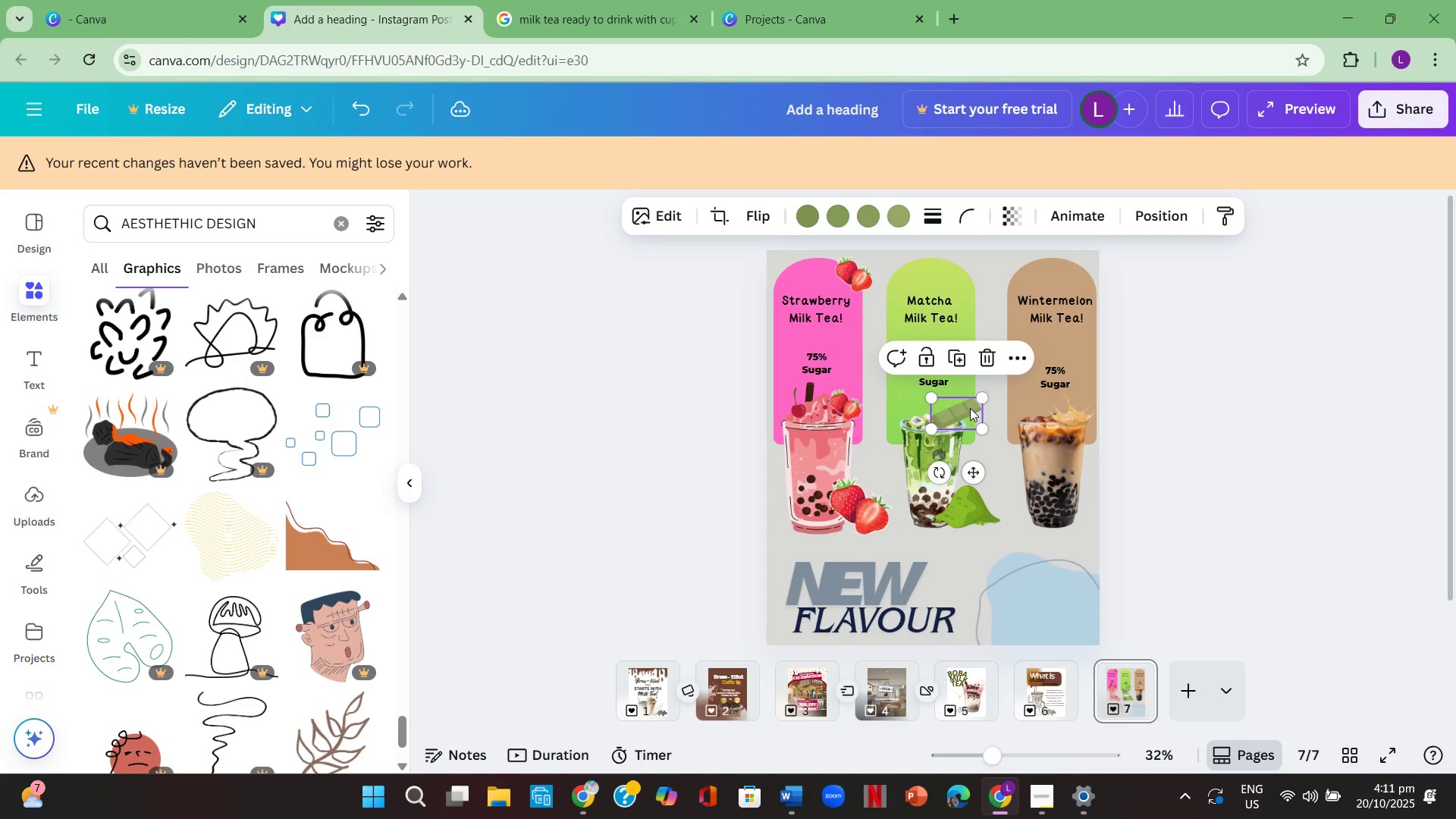 
key(Control+ControlLeft)
 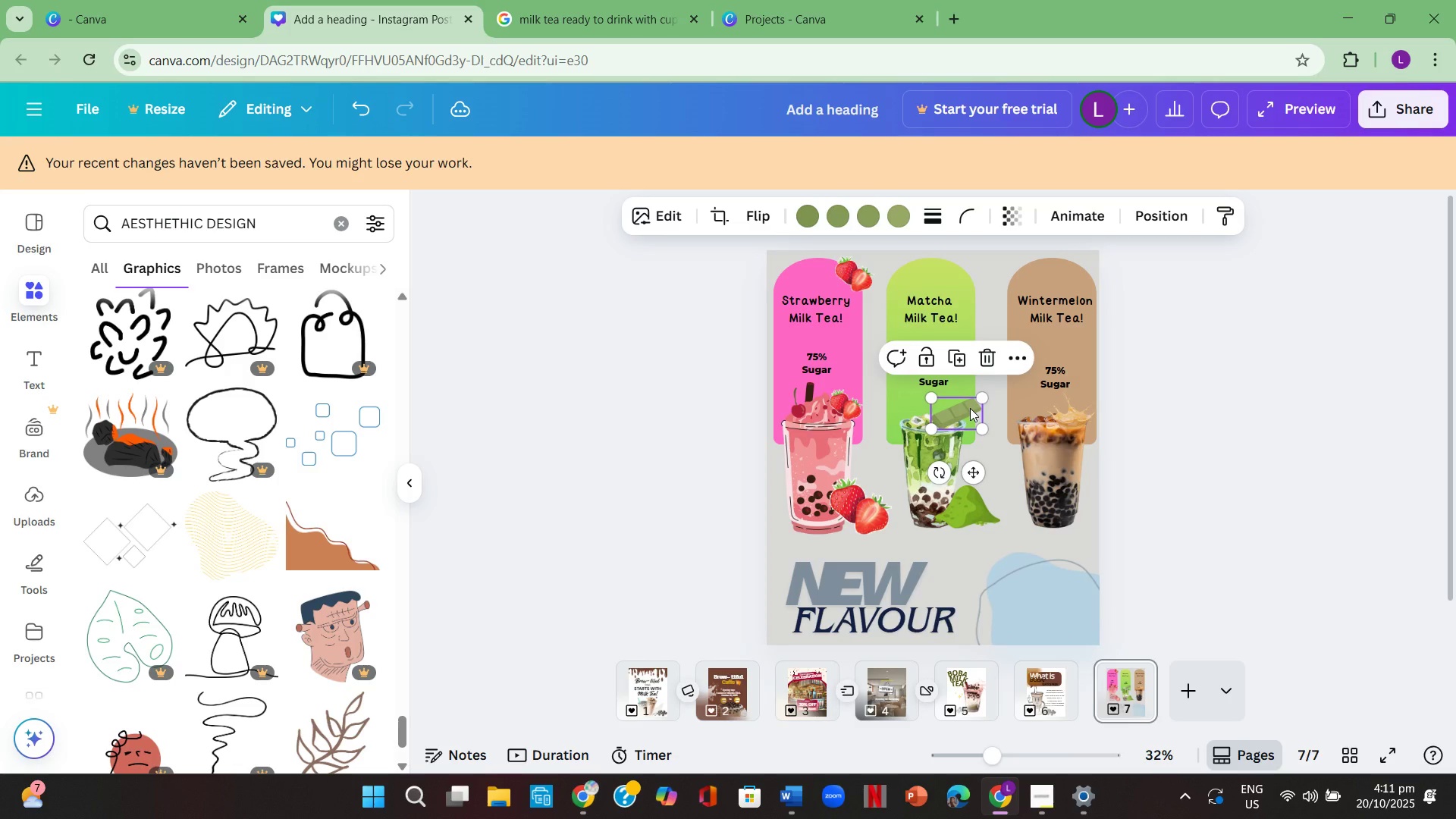 
key(Control+V)
 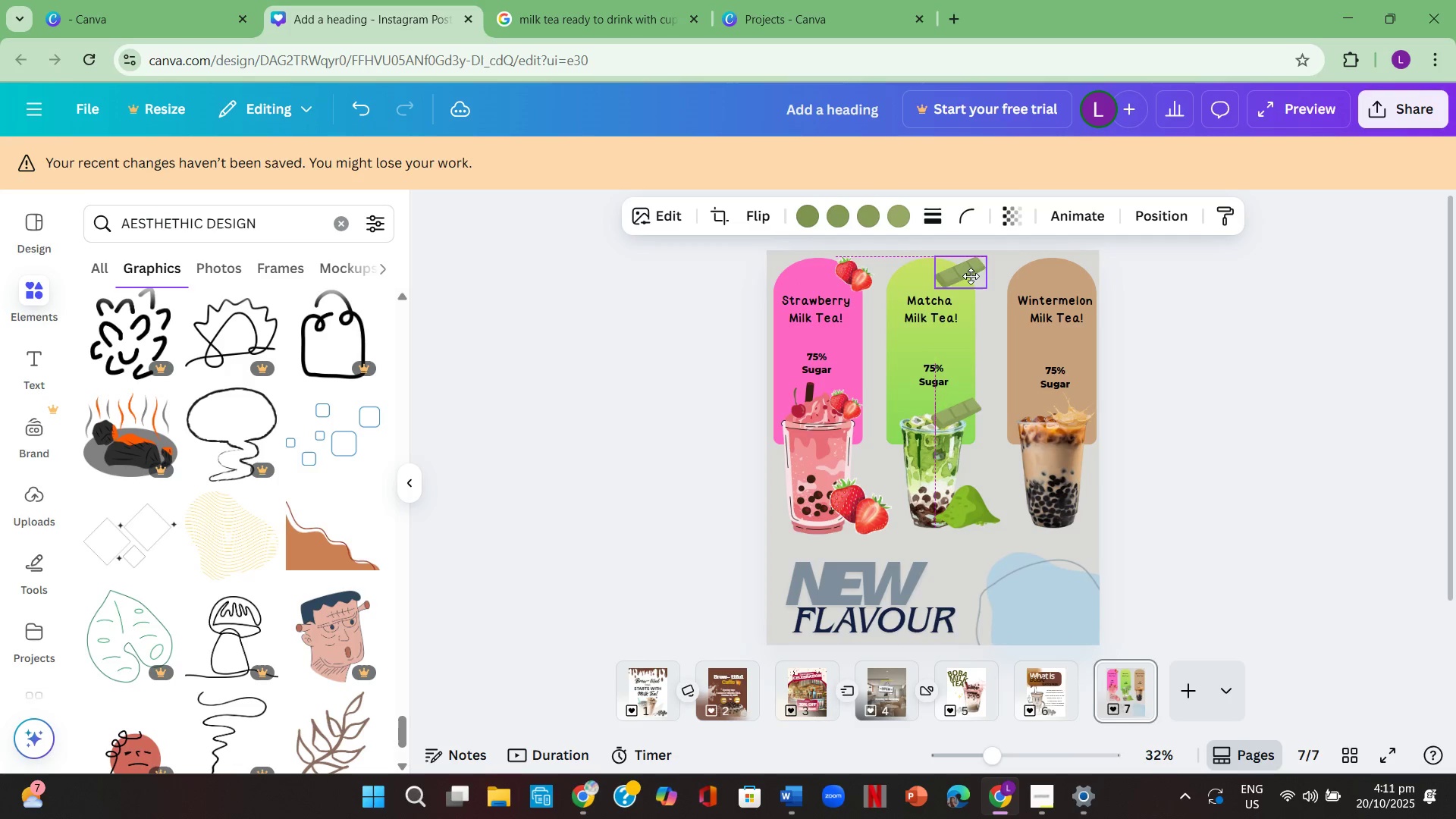 
left_click([1227, 335])
 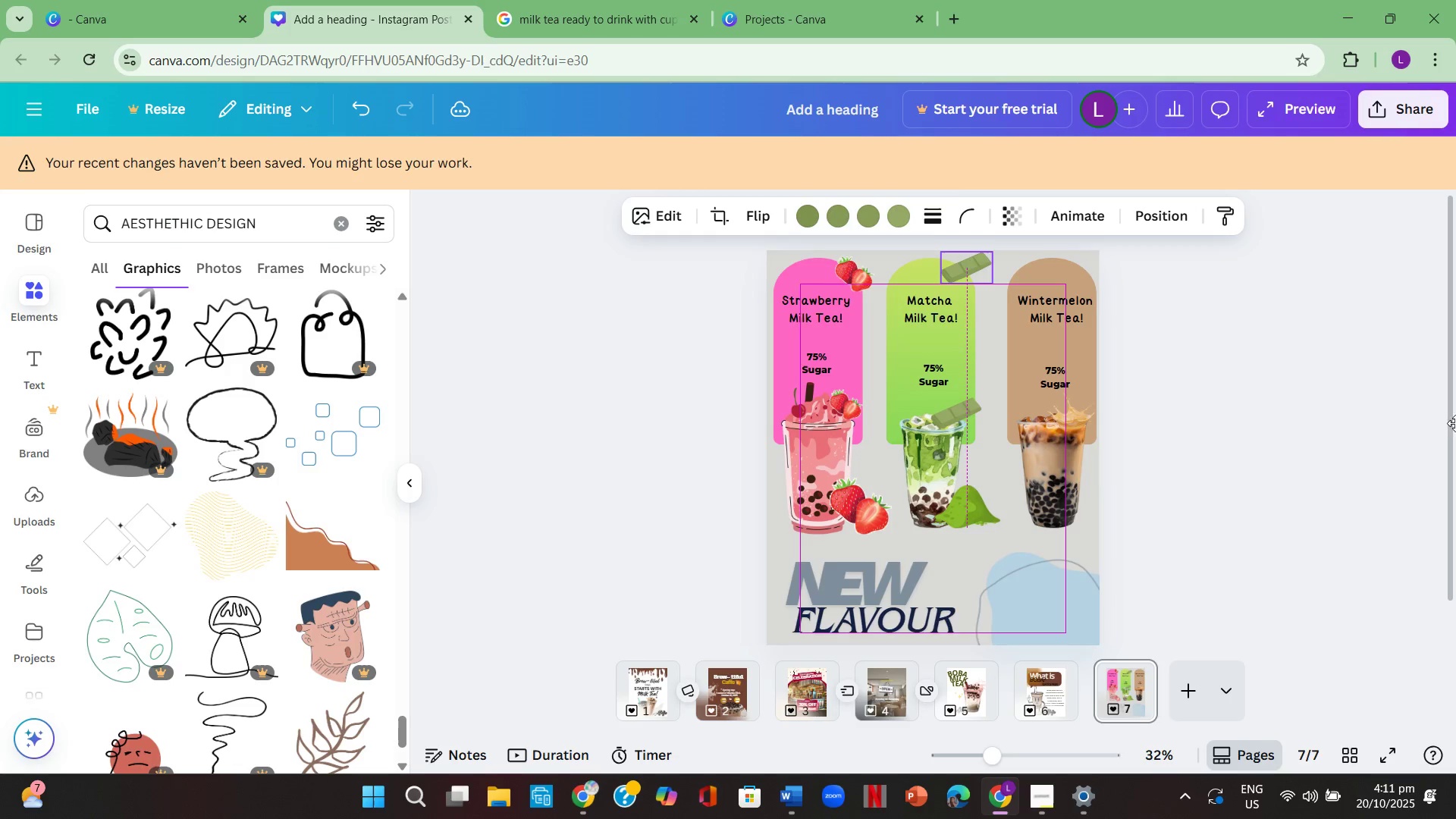 
left_click([1350, 389])
 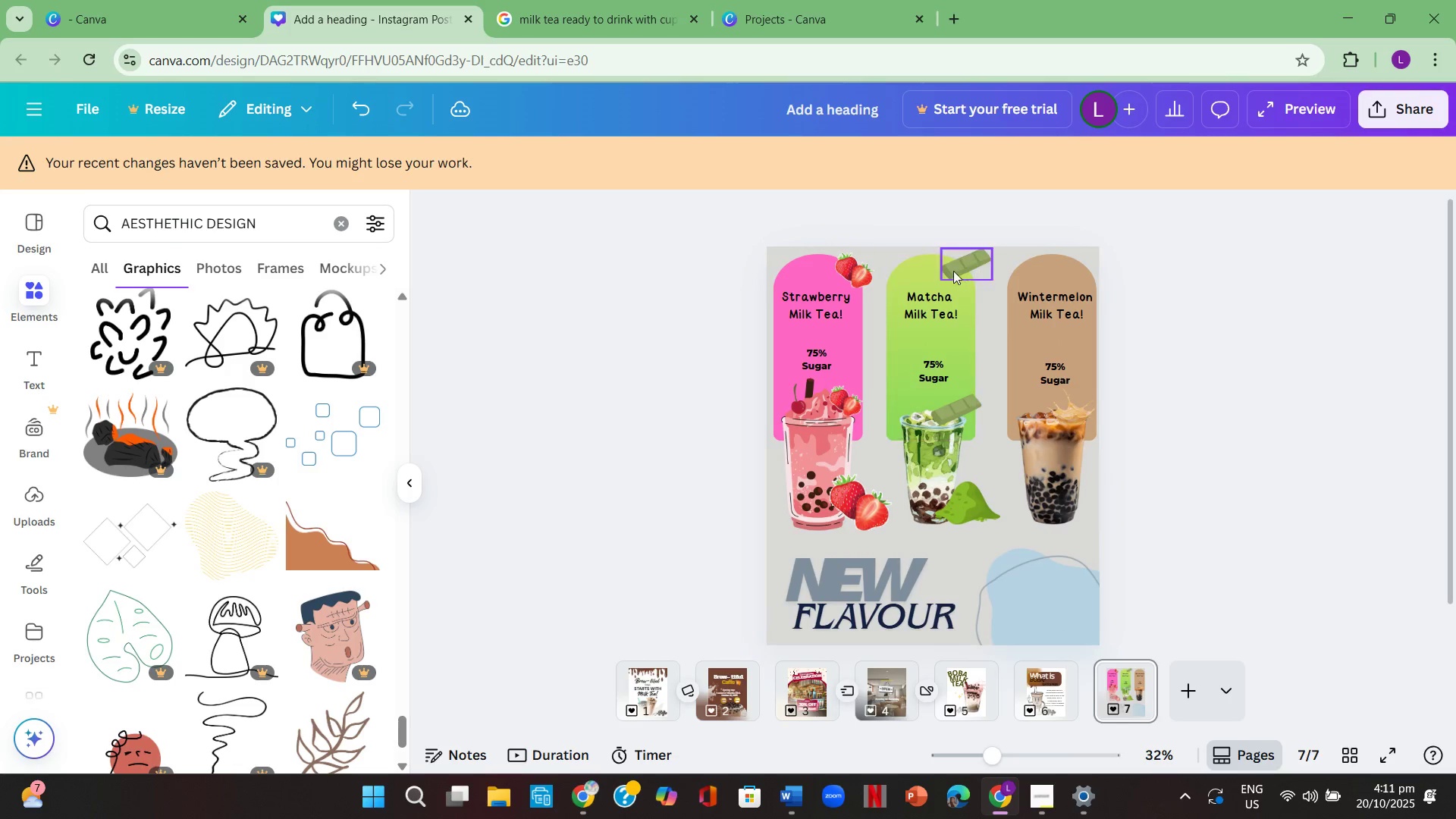 
left_click([959, 265])
 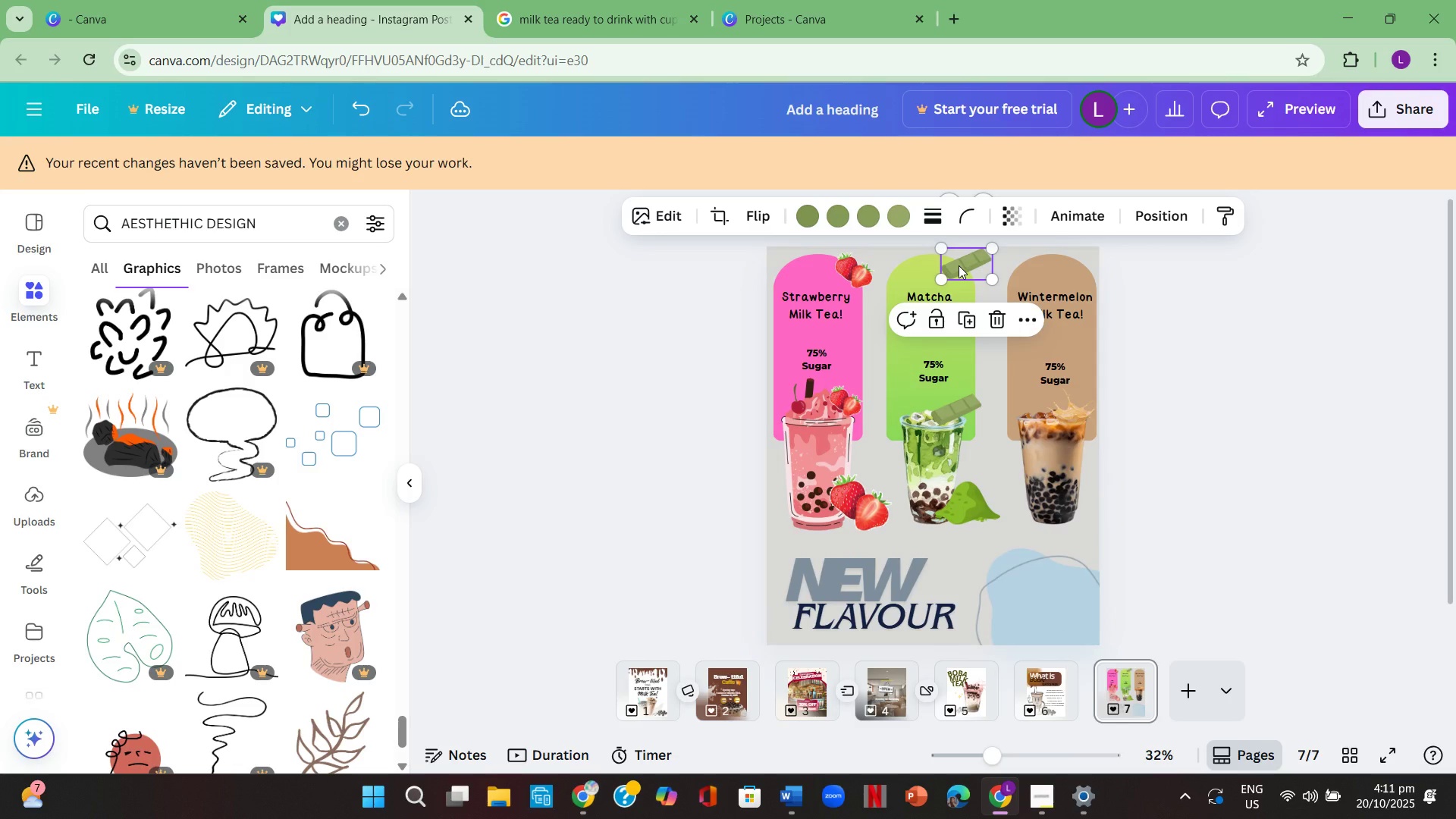 
key(Equal)
 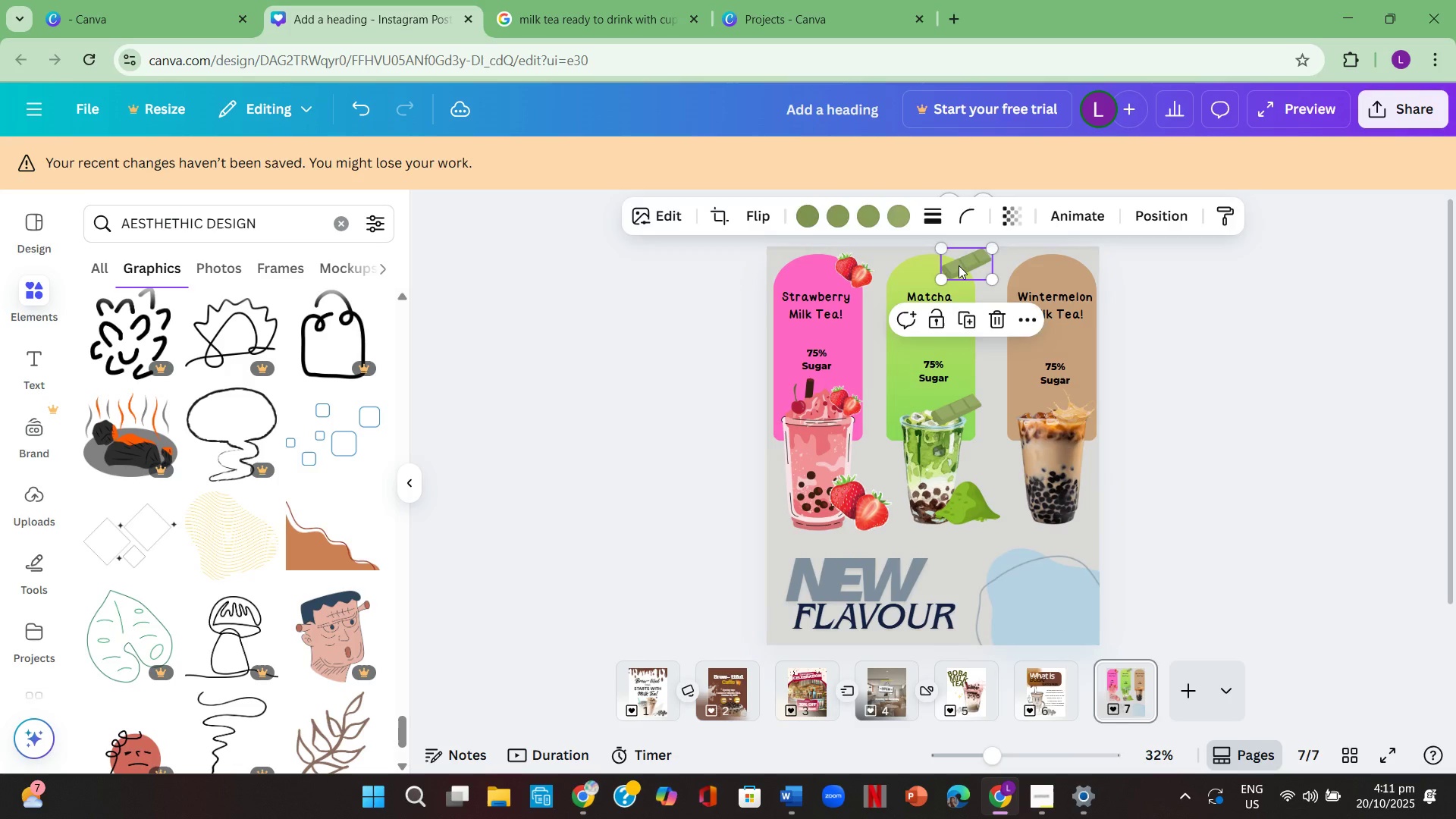 
key(Backspace)
 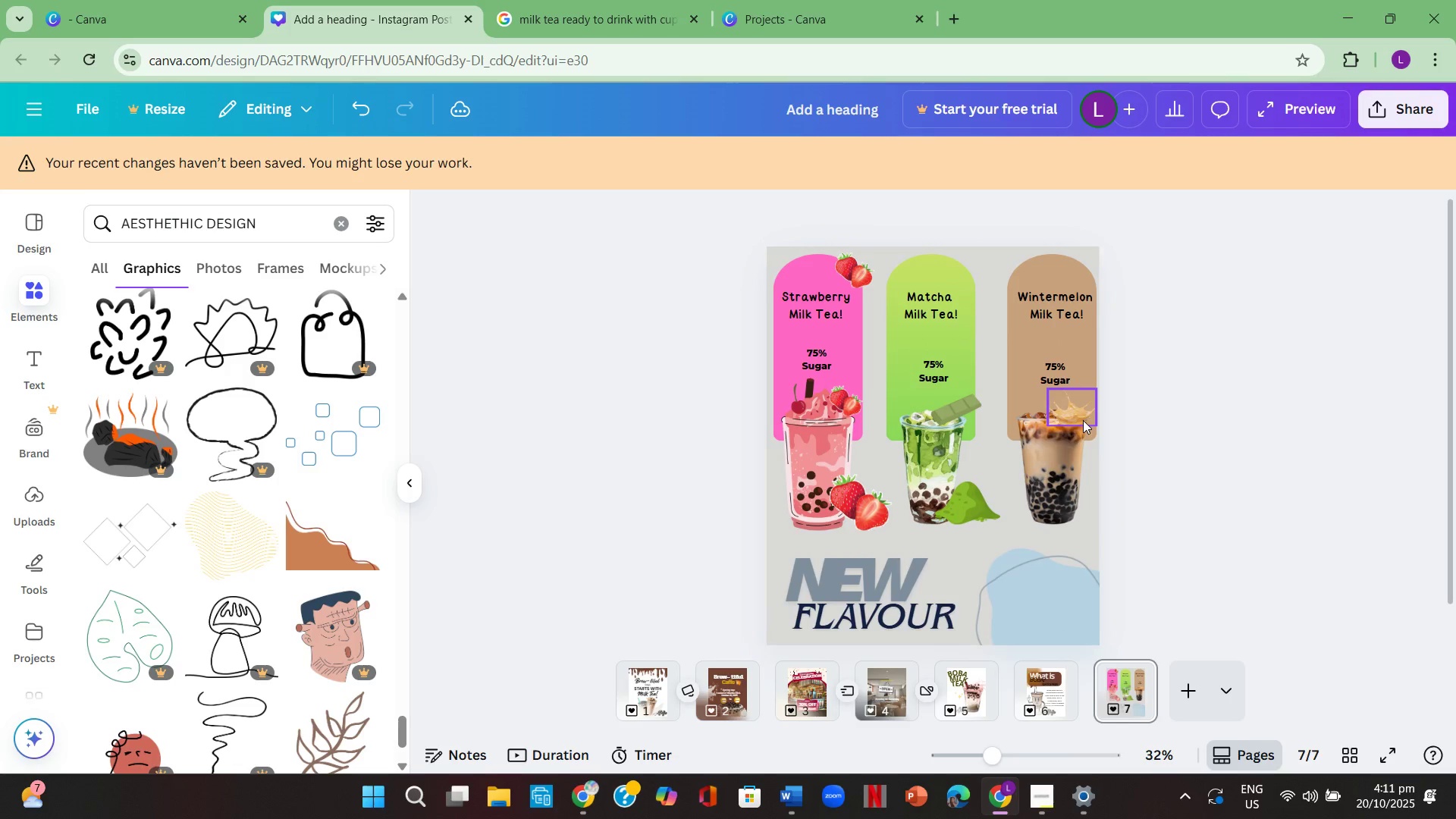 
left_click([1083, 419])
 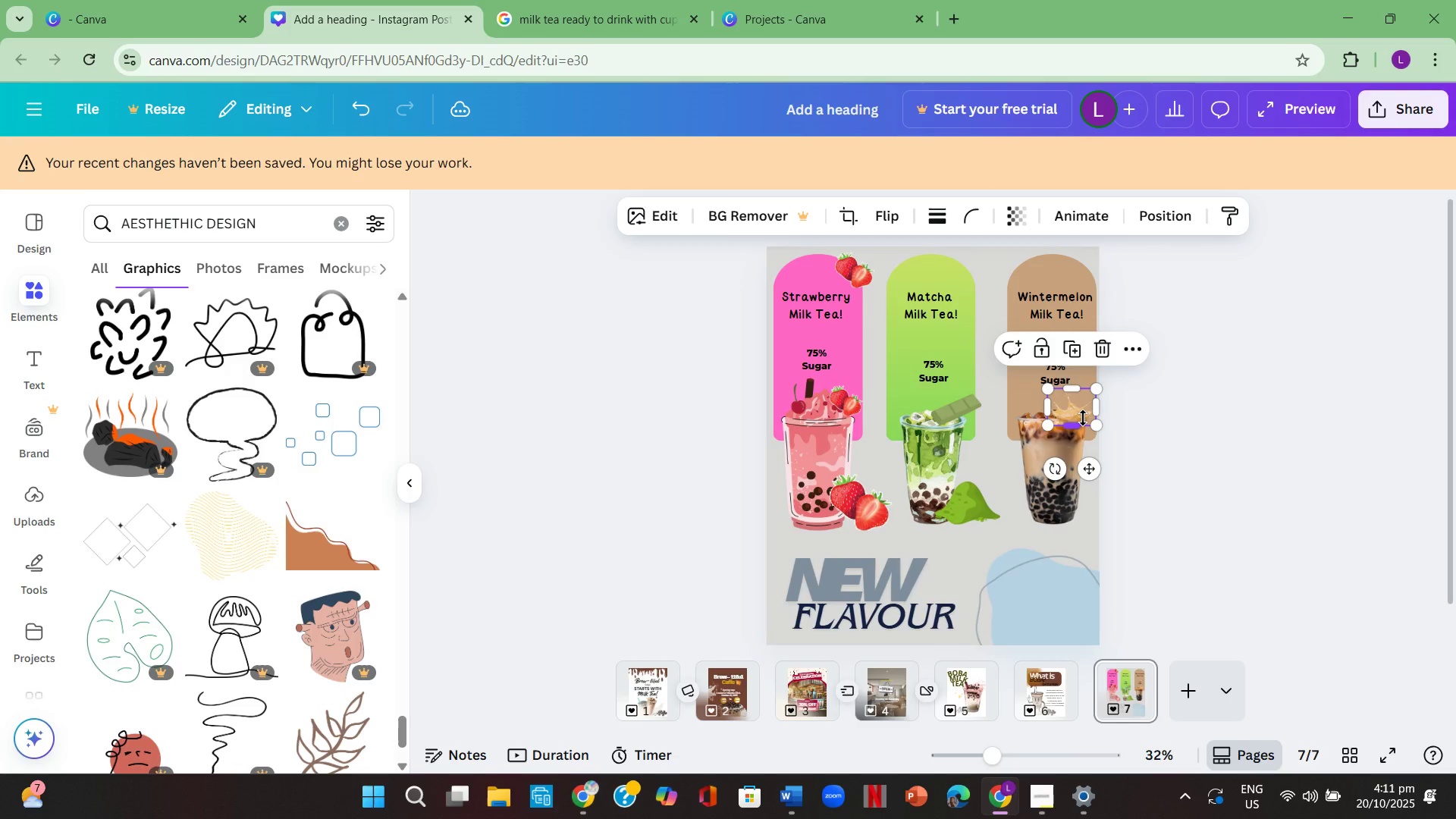 
key(Control+V)
 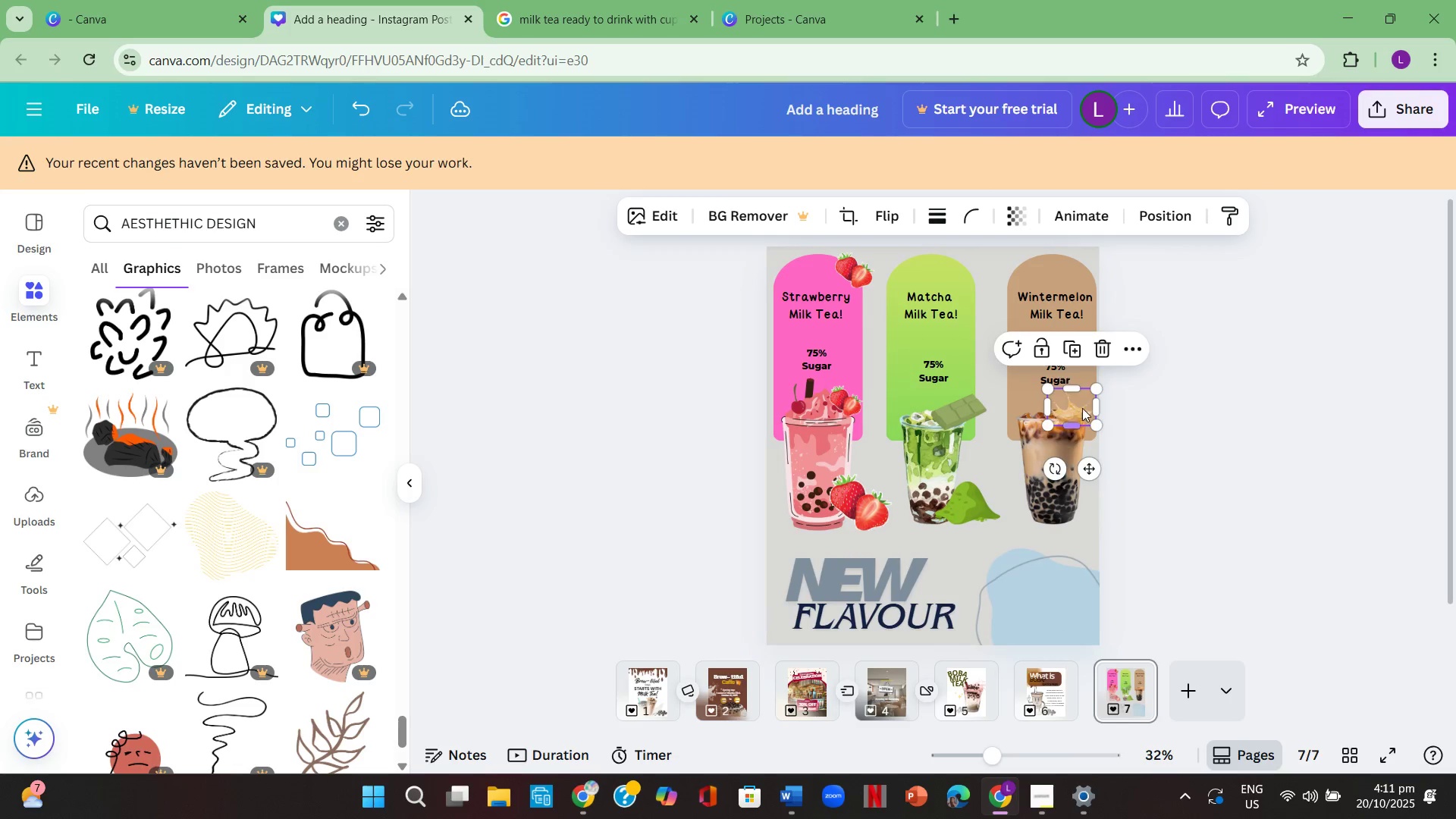 
mouse_move([1050, 396])
 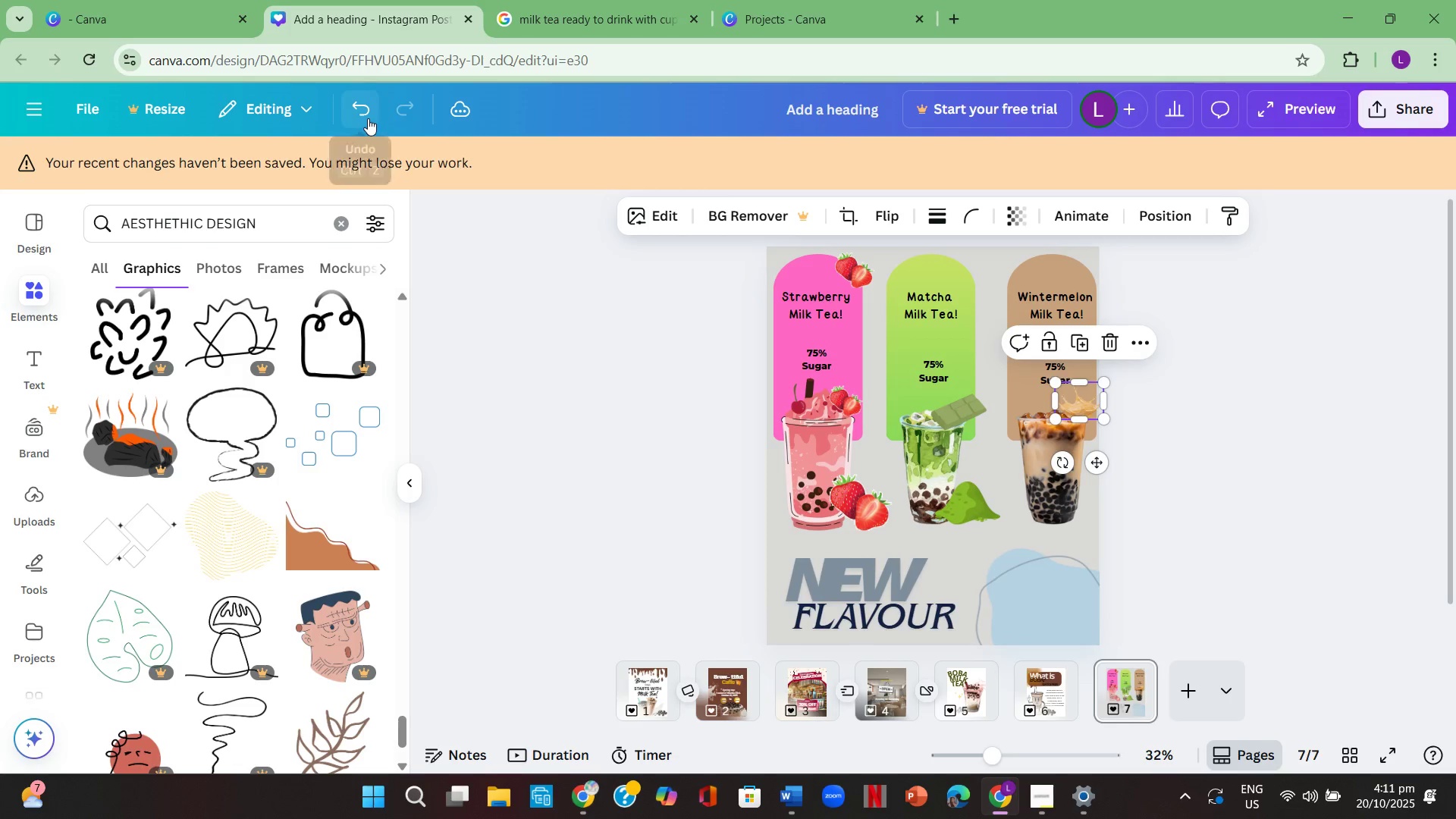 
left_click([368, 118])
 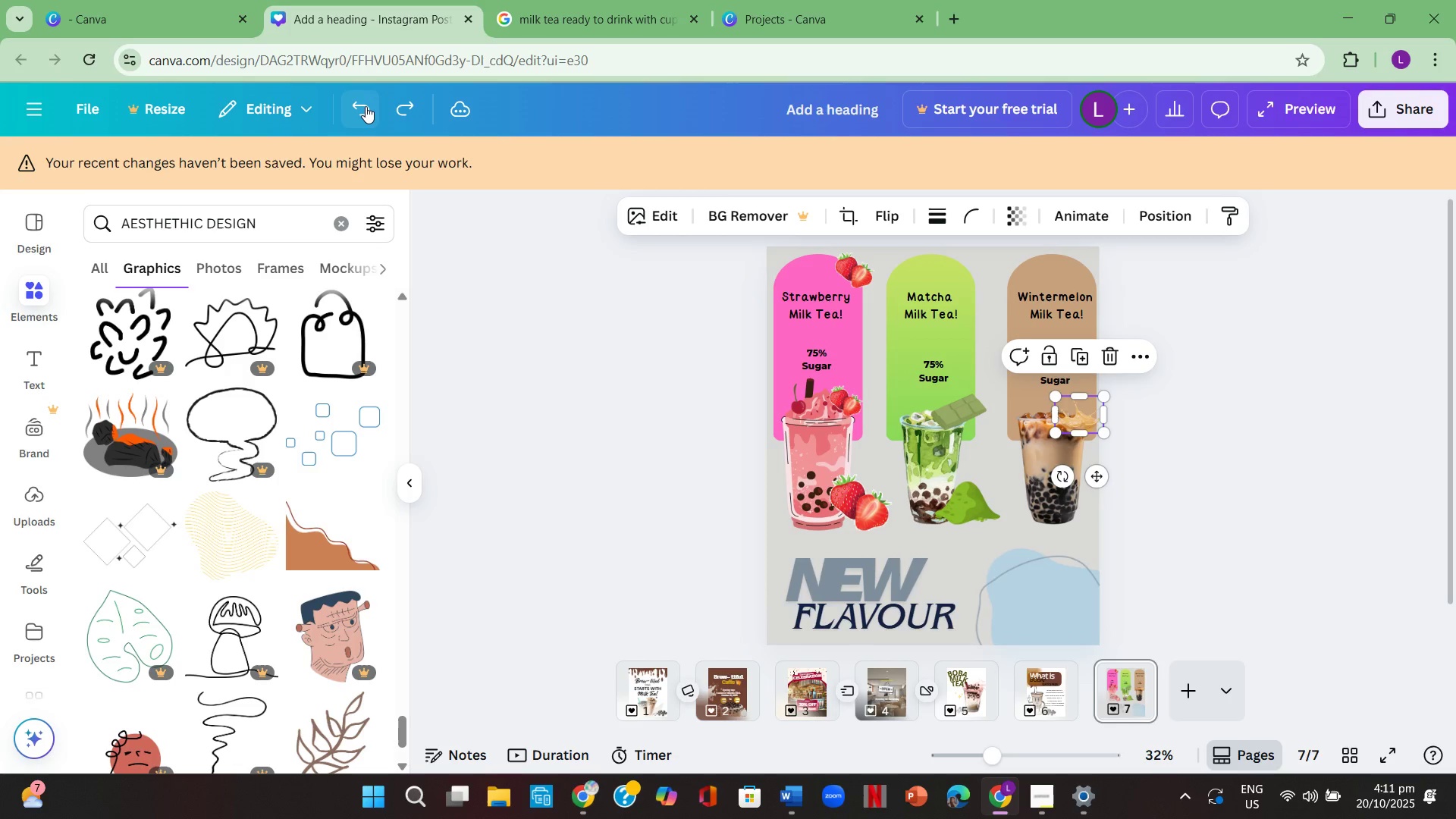 
left_click([366, 106])
 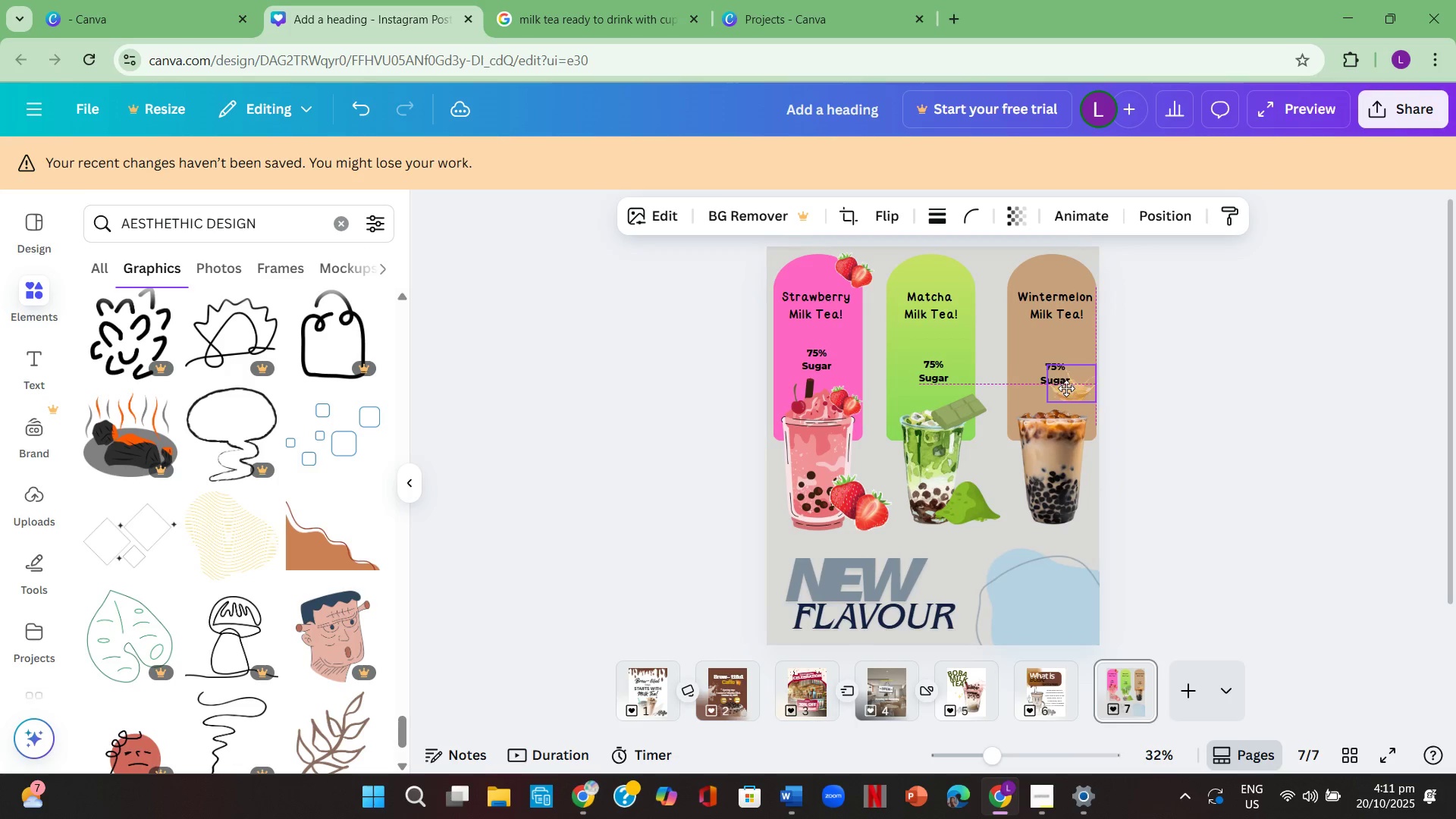 
left_click([1188, 423])
 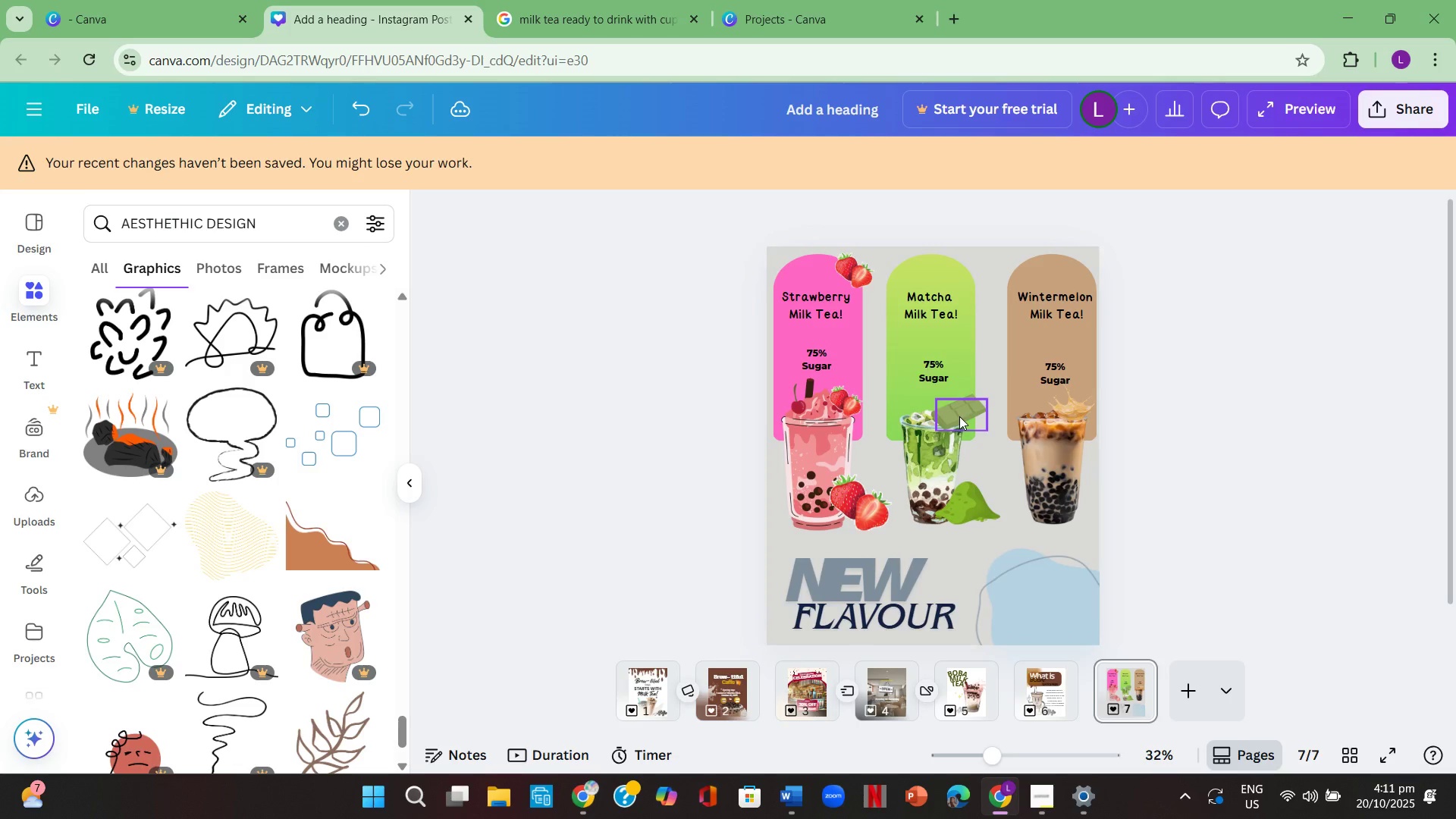 
wait(6.32)
 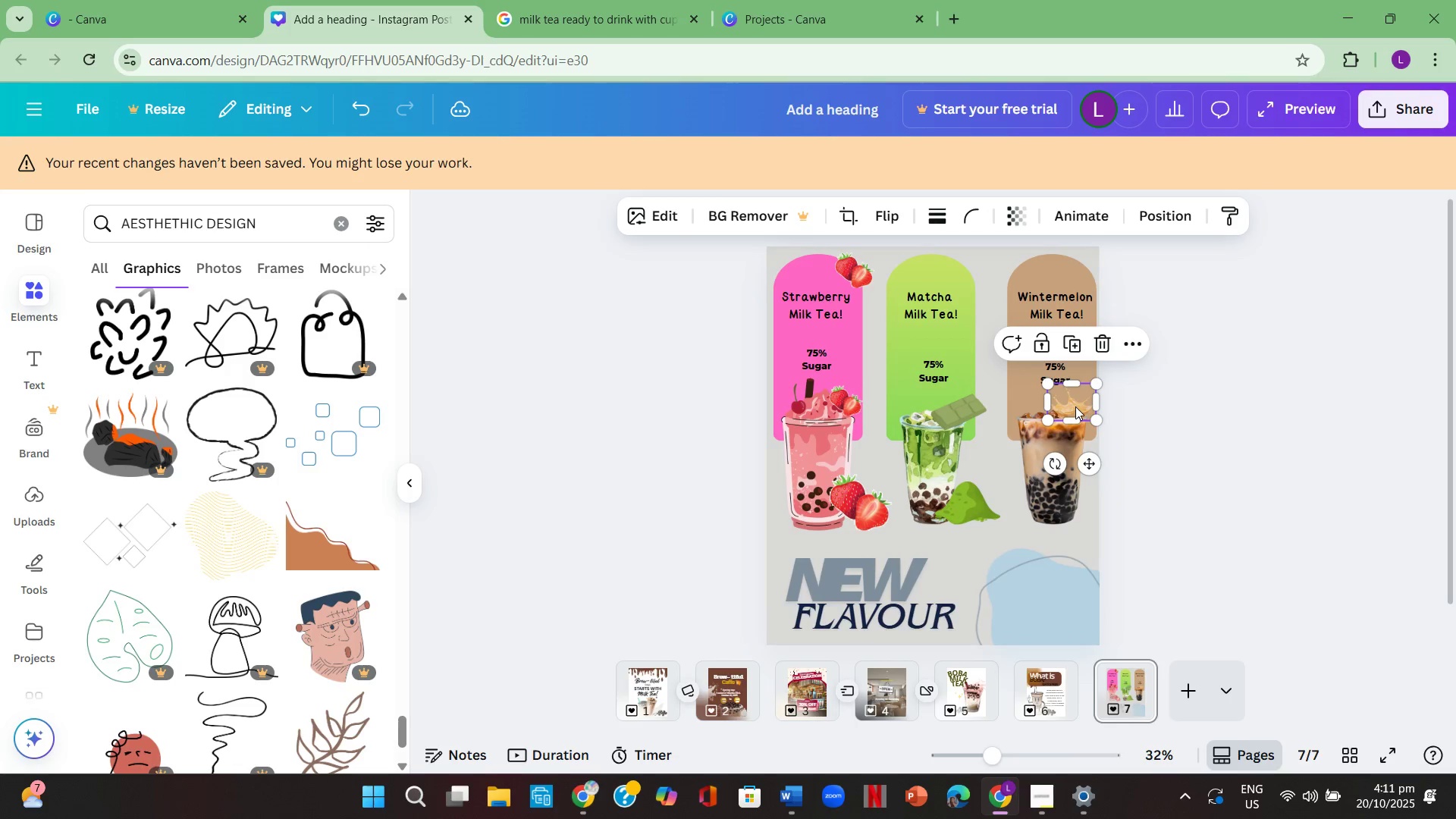 
key(Backspace)
 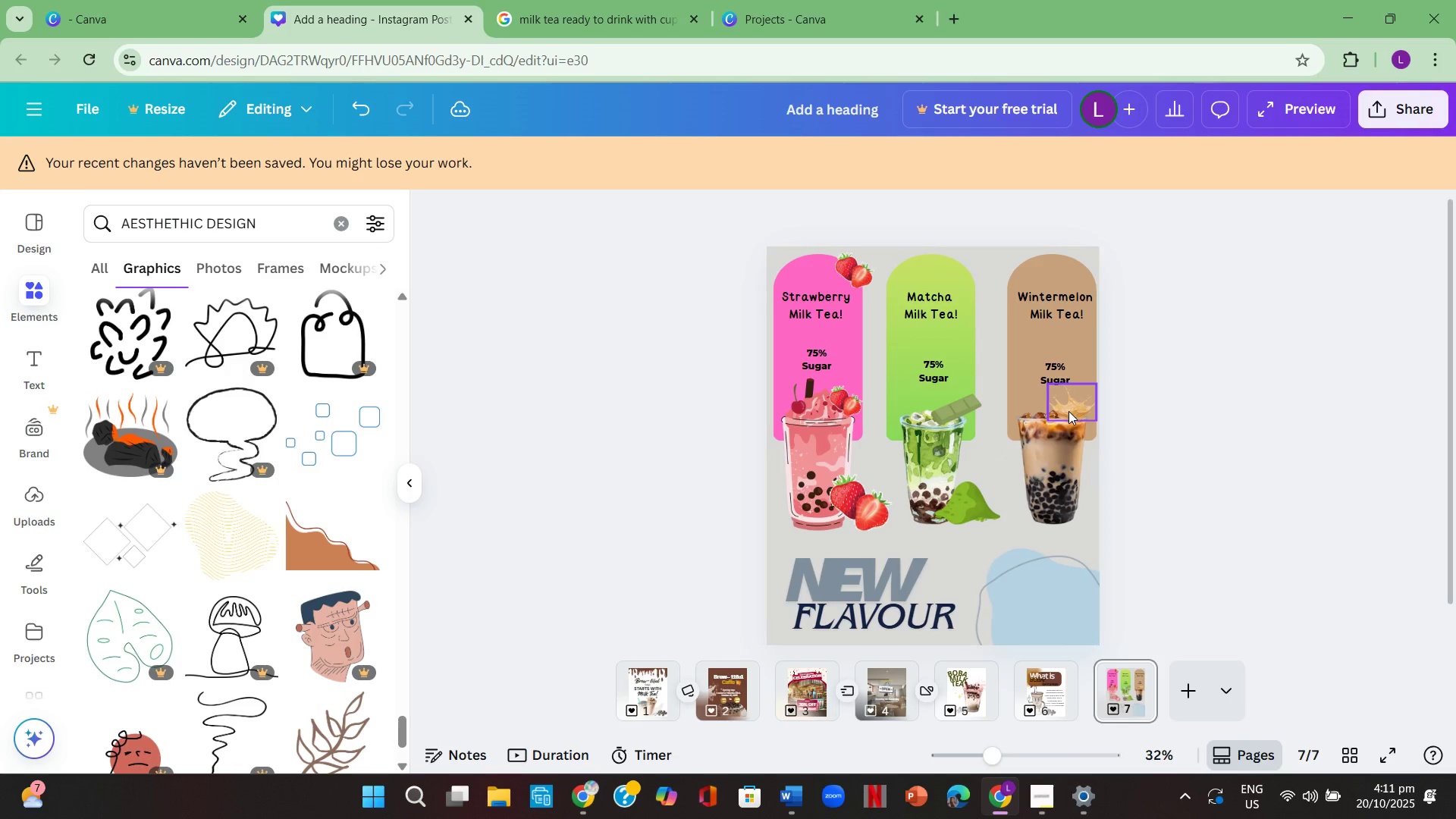 
left_click([1068, 411])
 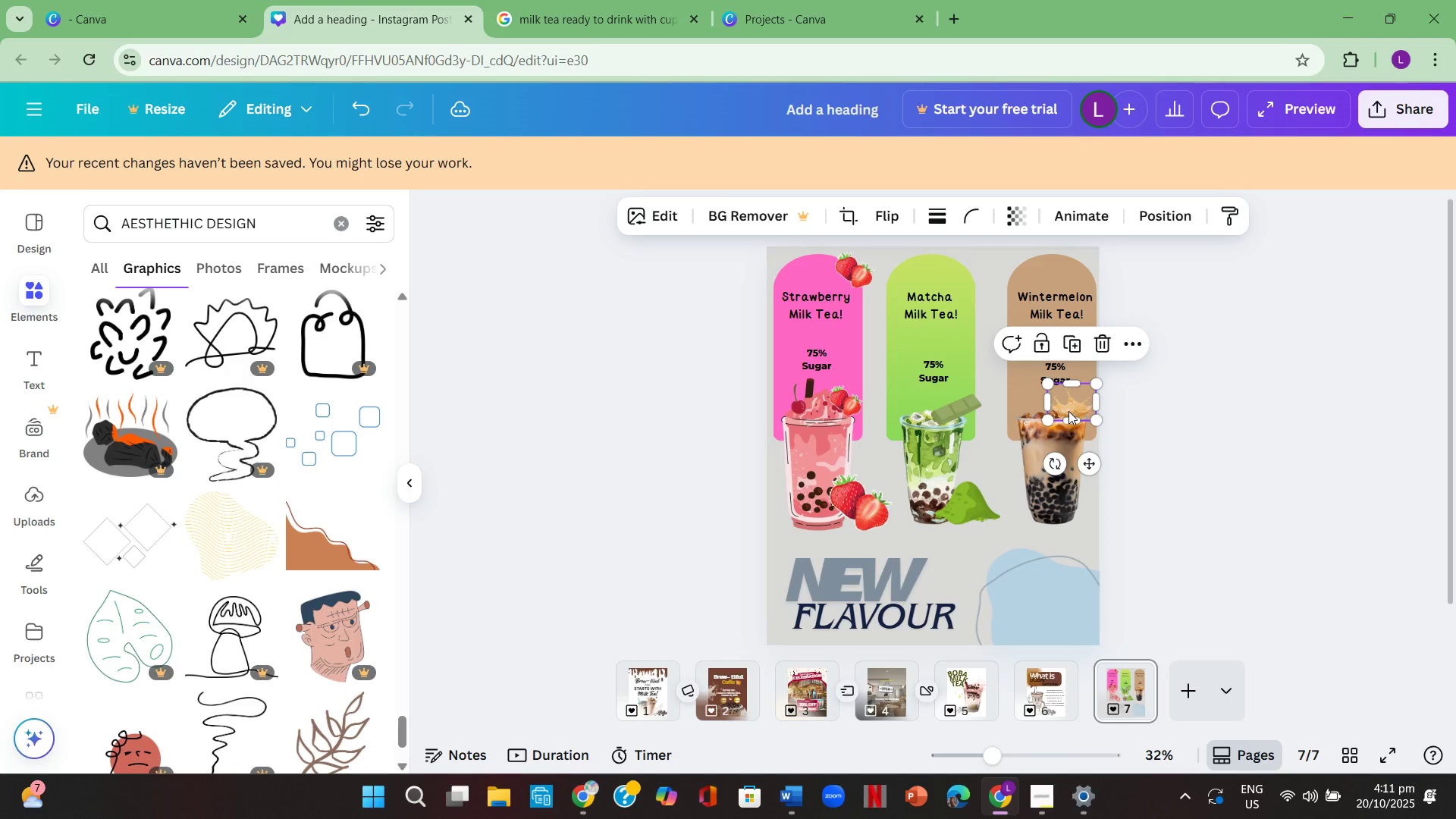 
key(Control+ControlLeft)
 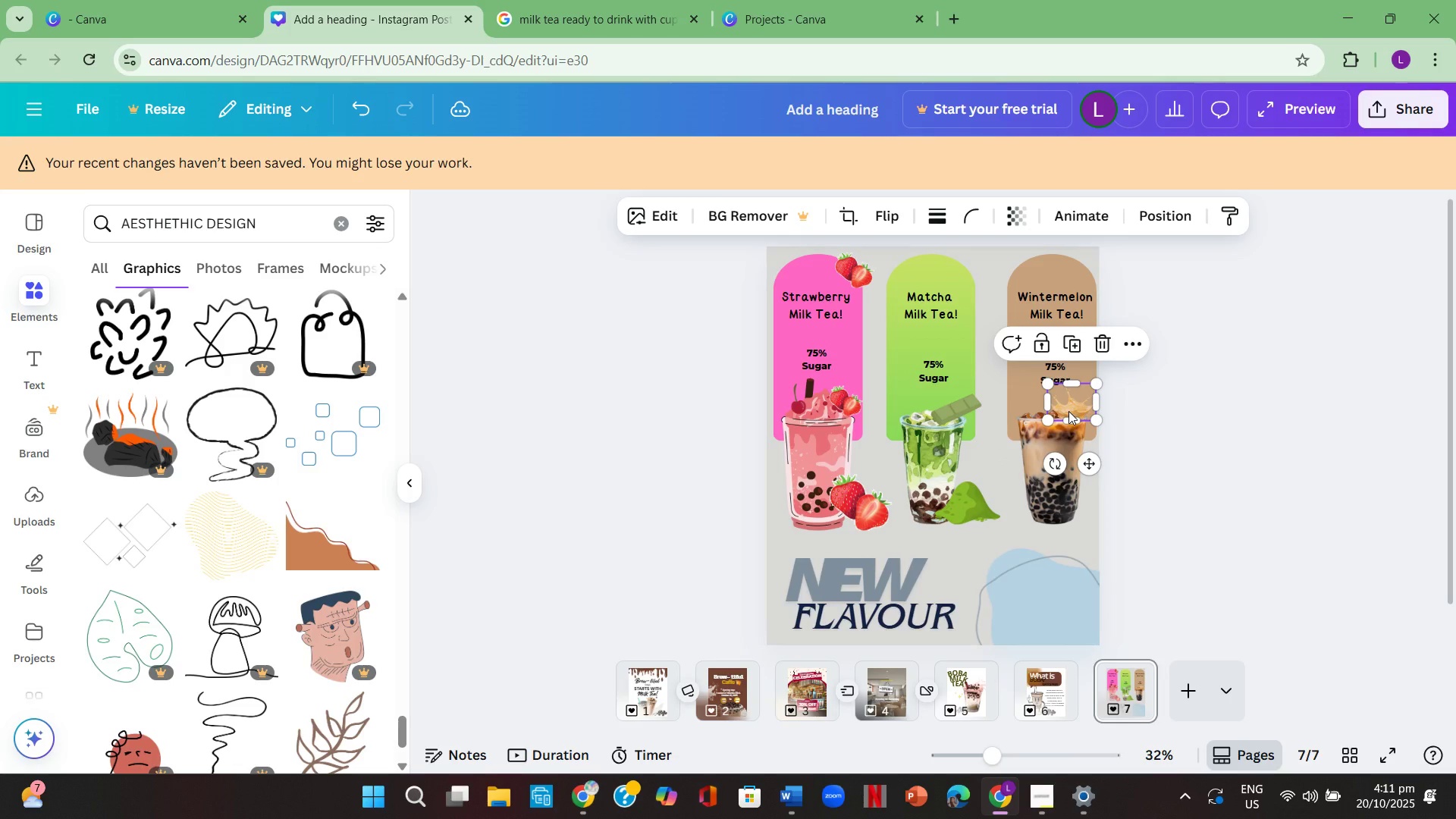 
key(Control+C)
 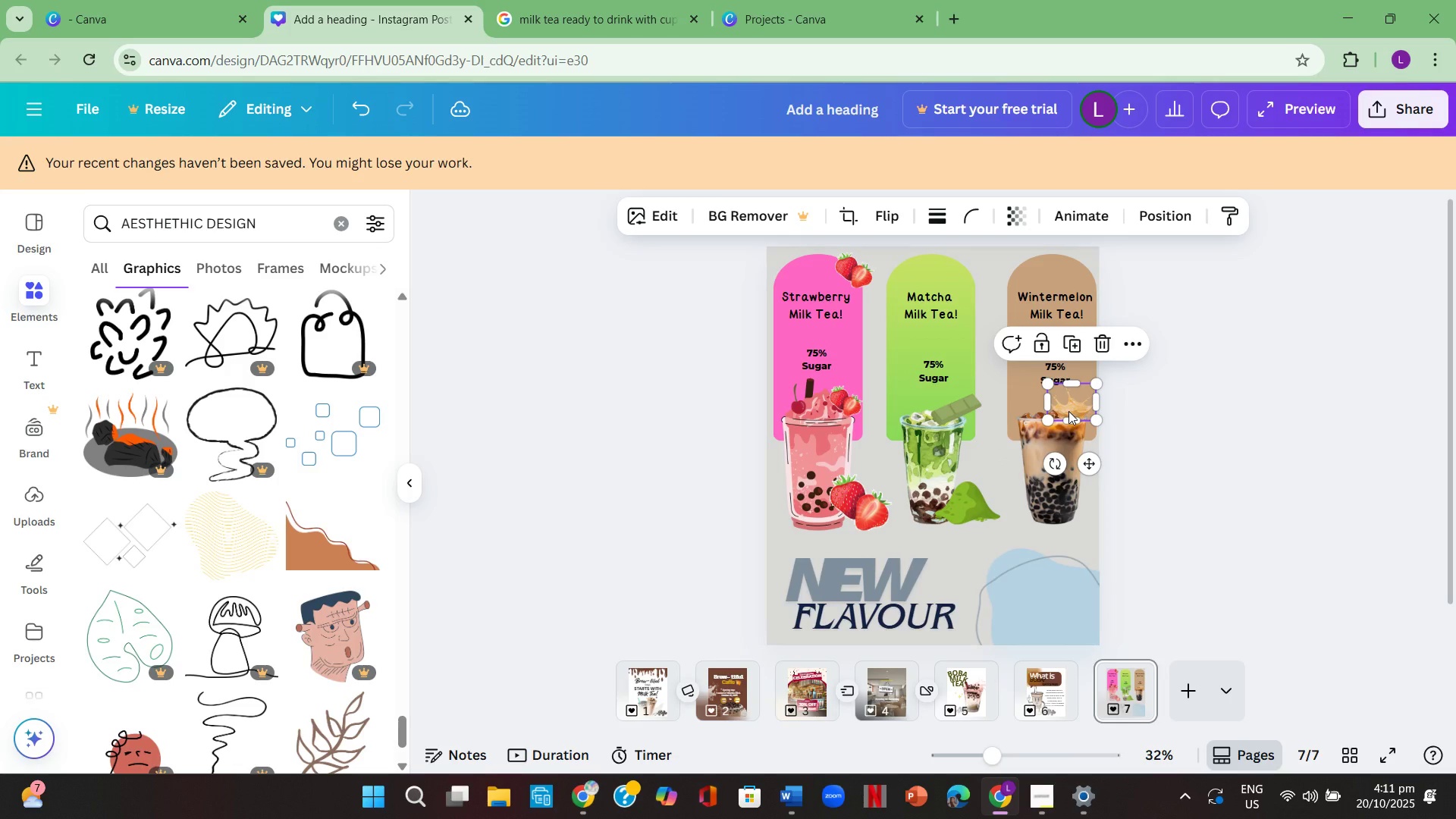 
key(Control+ControlLeft)
 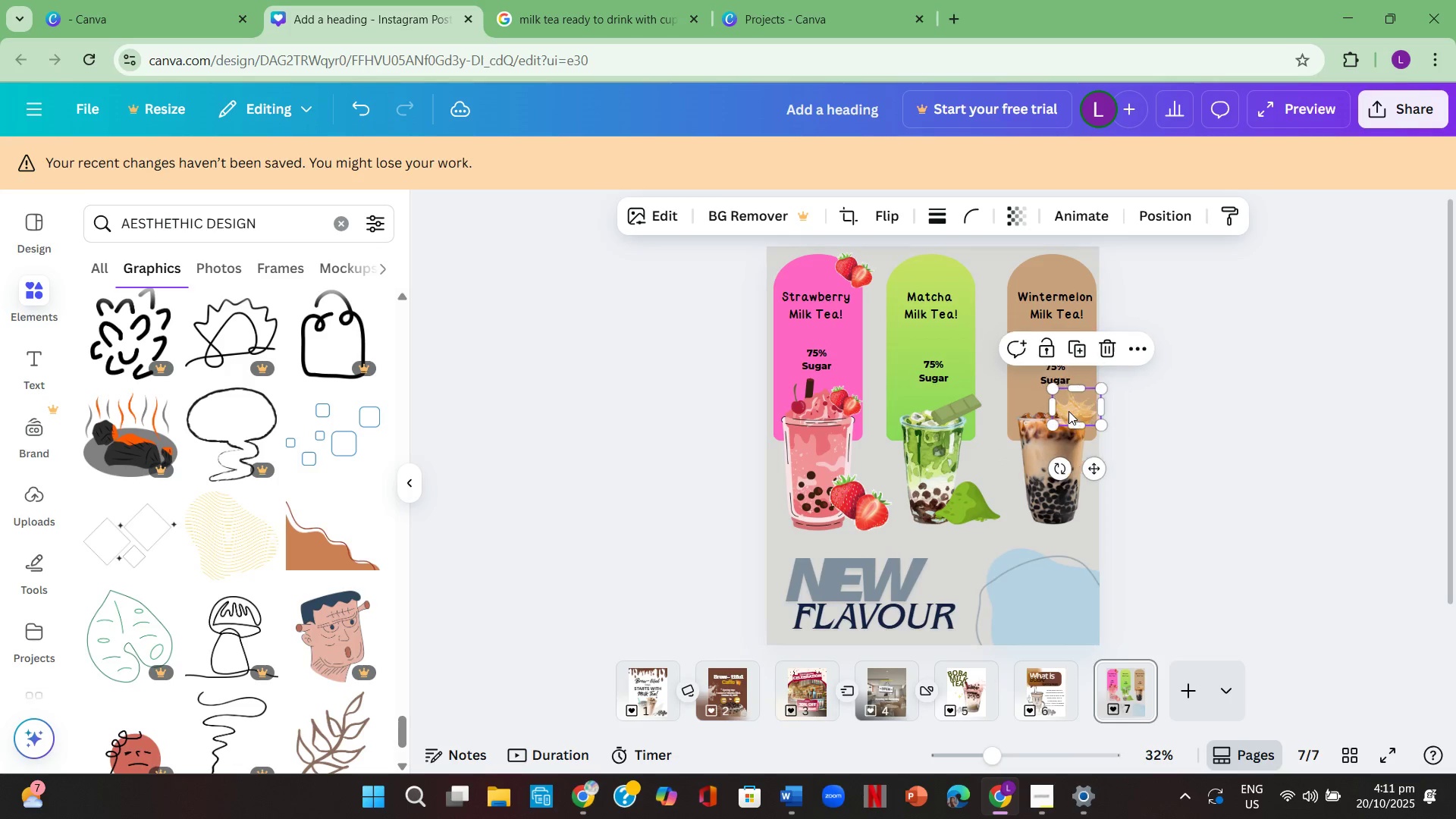 
key(Control+V)
 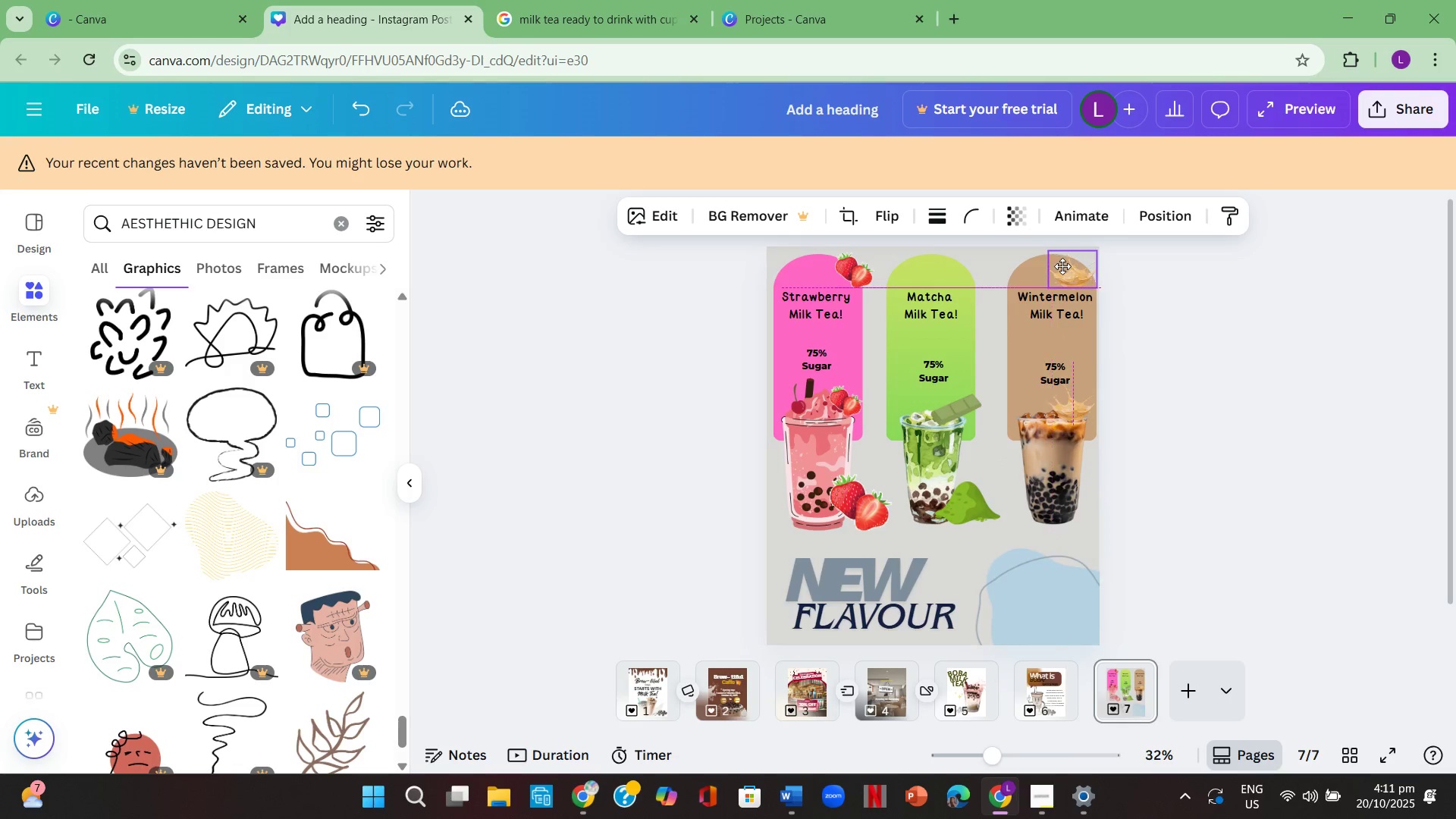 
left_click([1326, 340])
 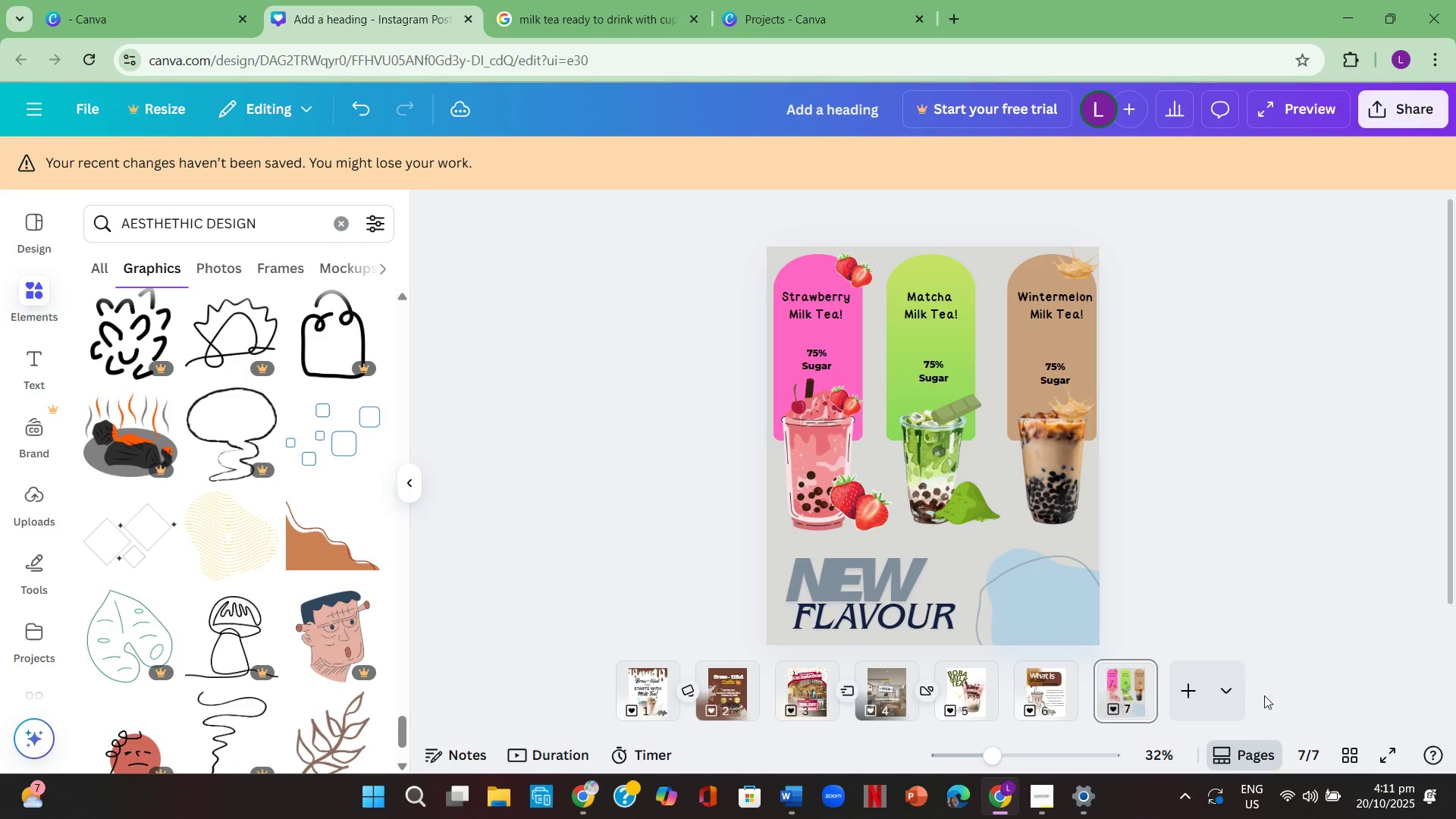 
left_click([1396, 757])
 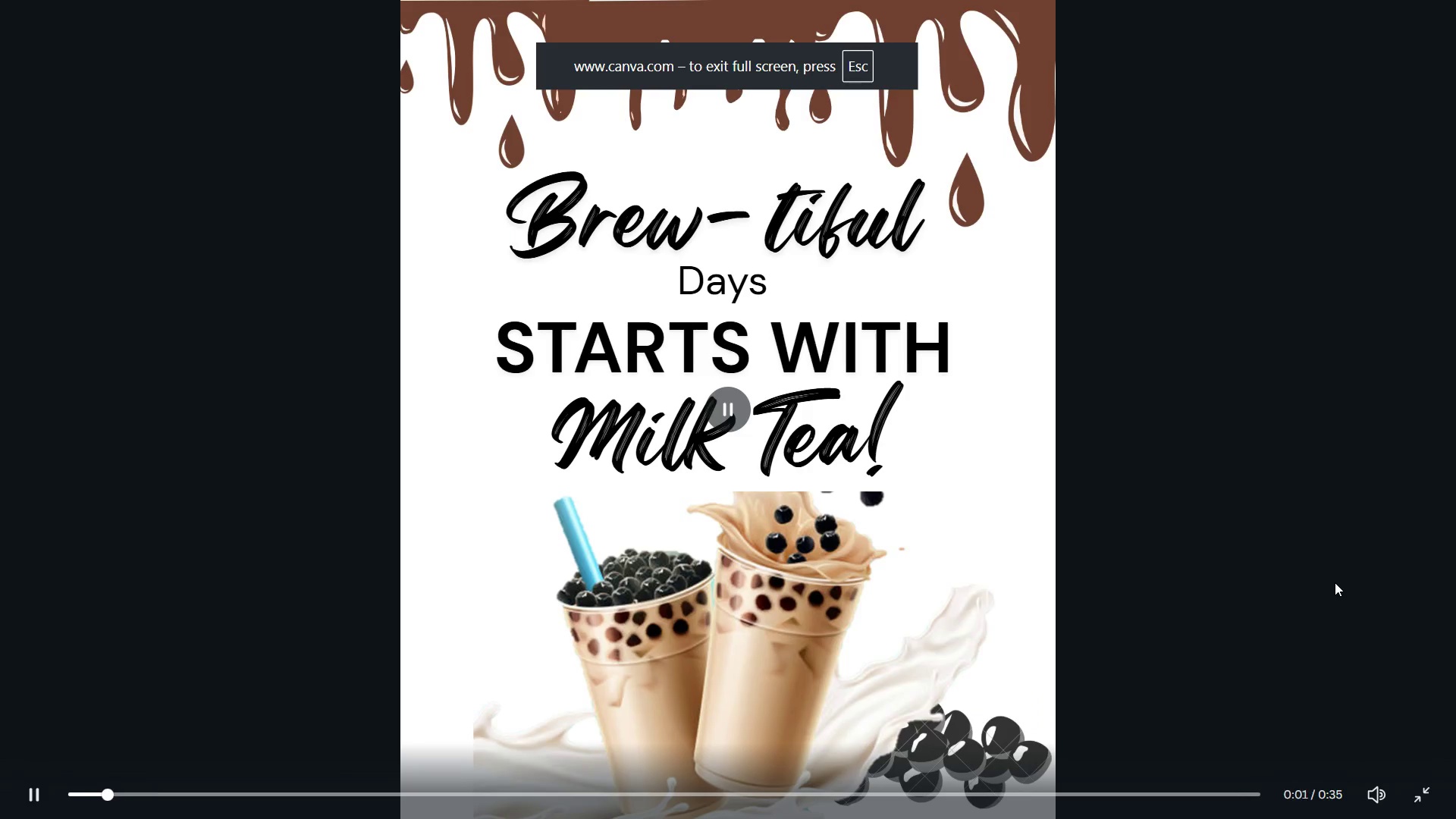 
key(Control+ArrowRight)
 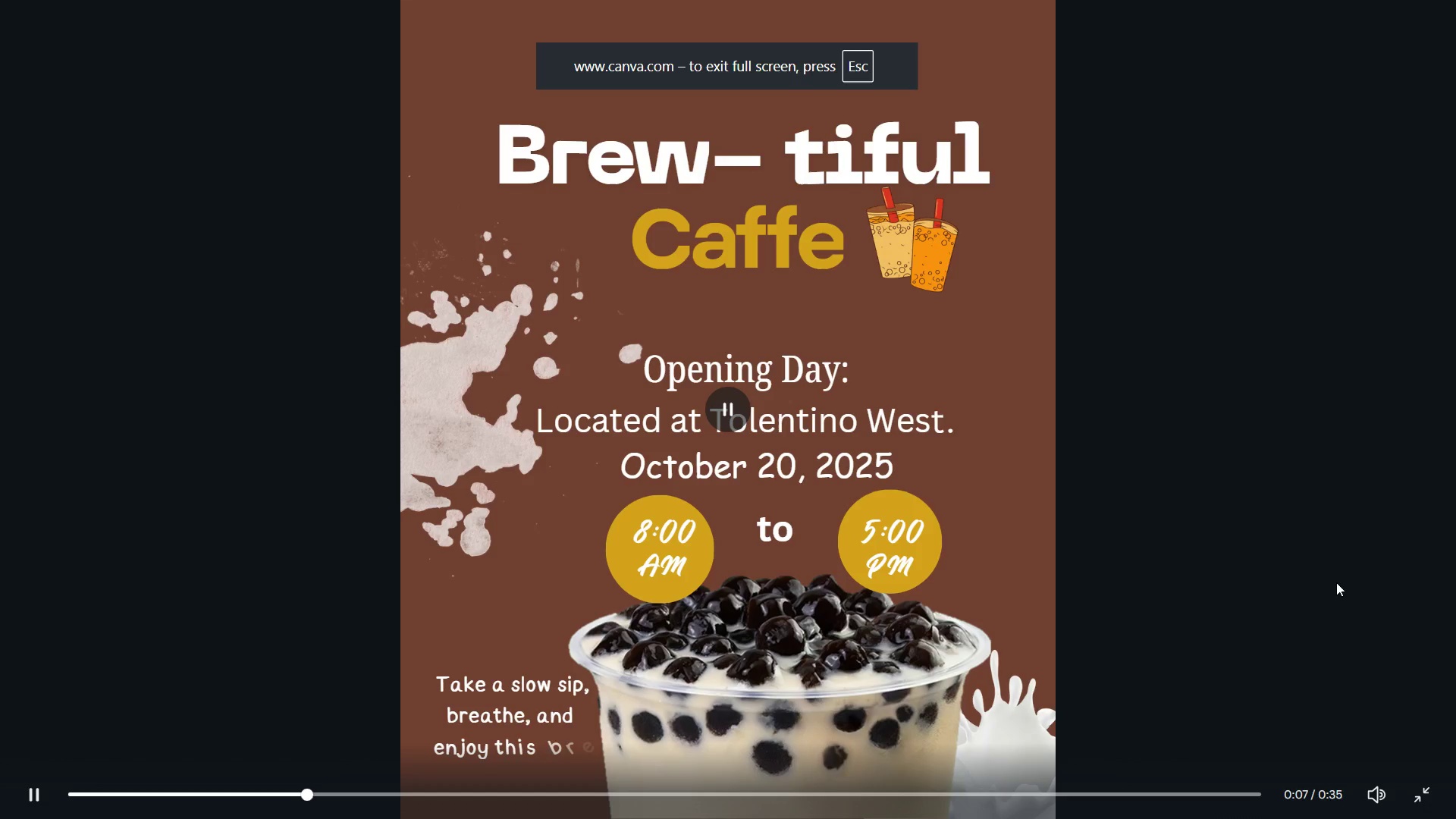 
key(Control+ArrowRight)
 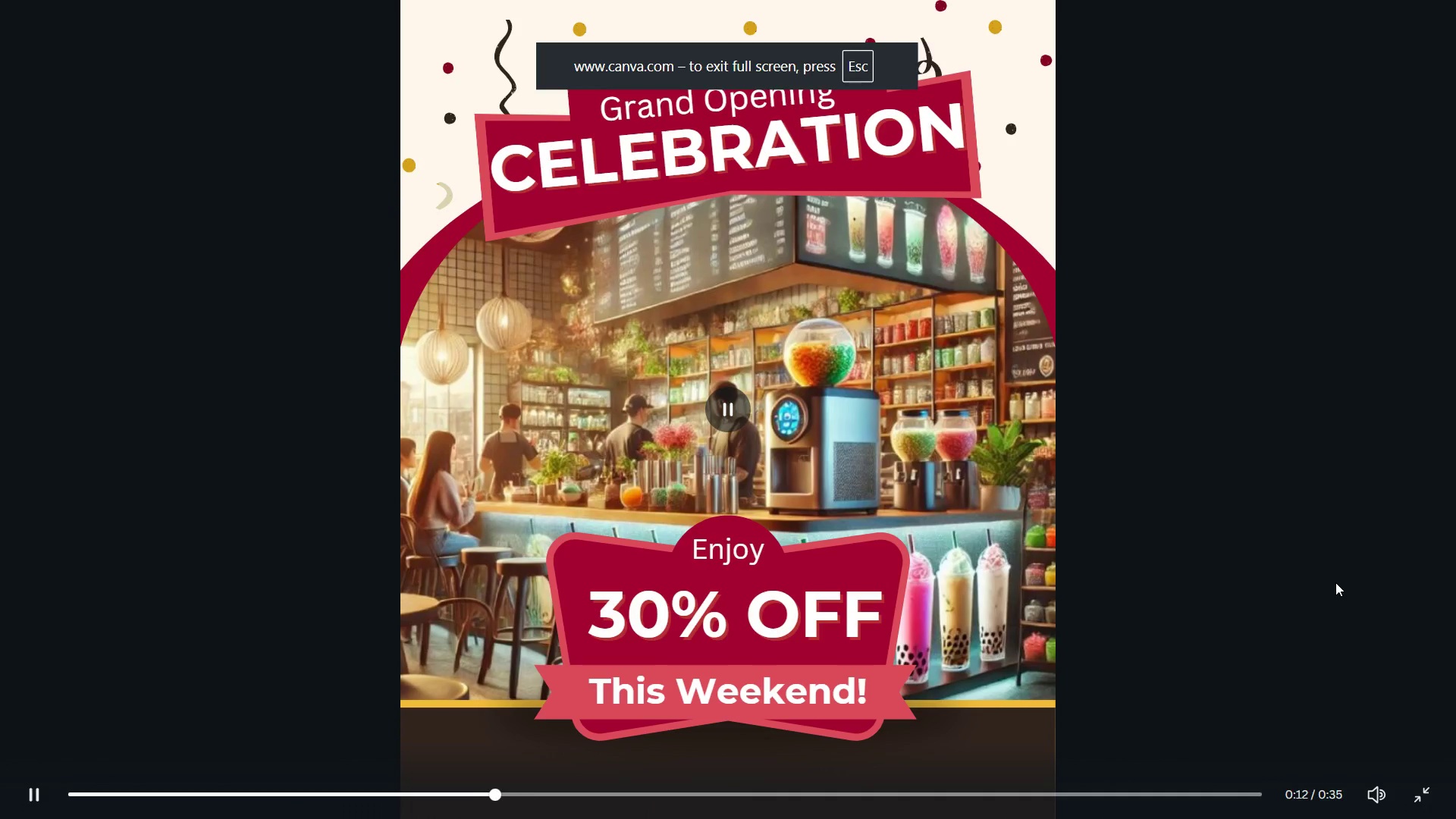 
key(Control+ArrowRight)
 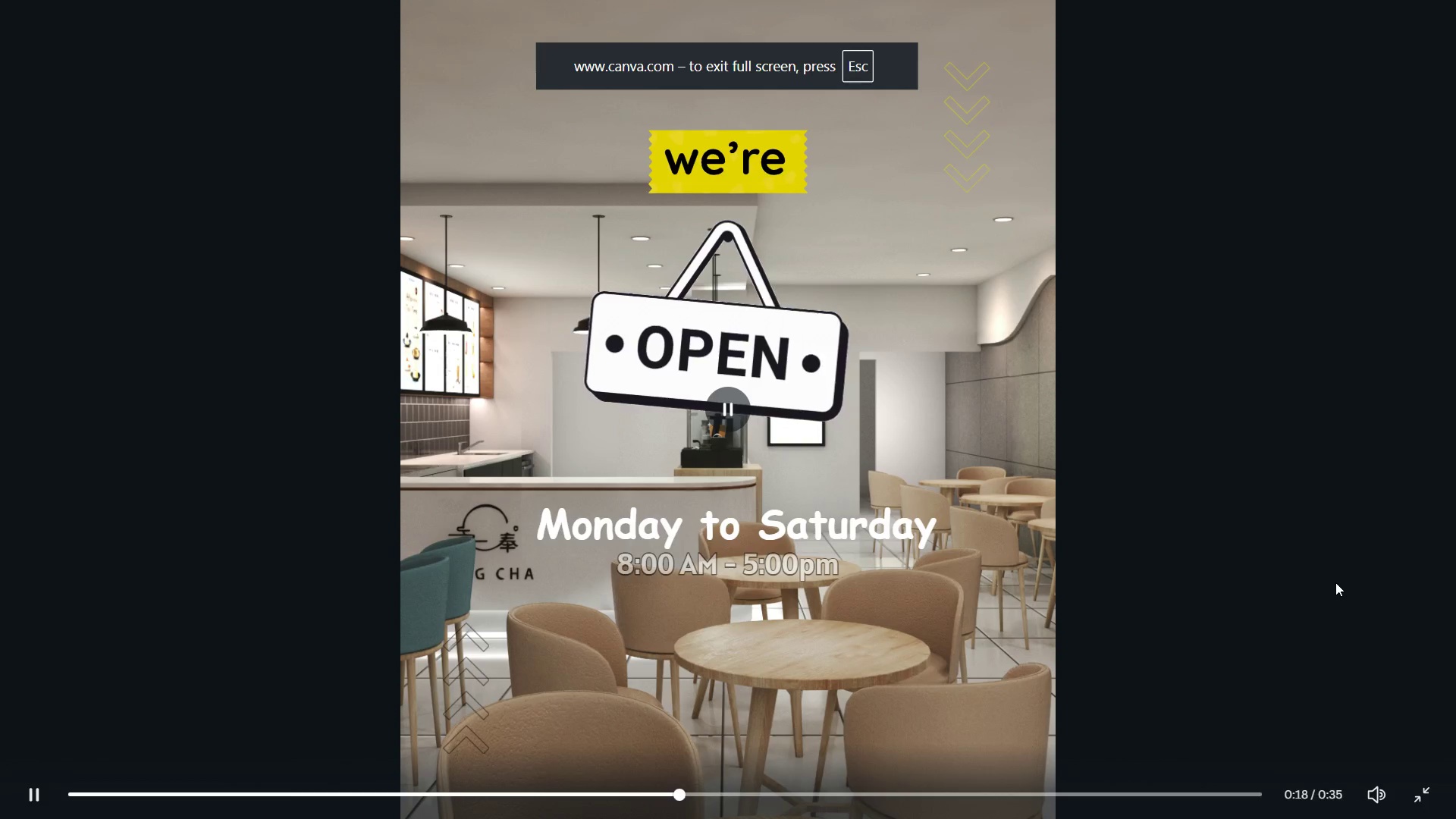 
key(Control+ArrowRight)
 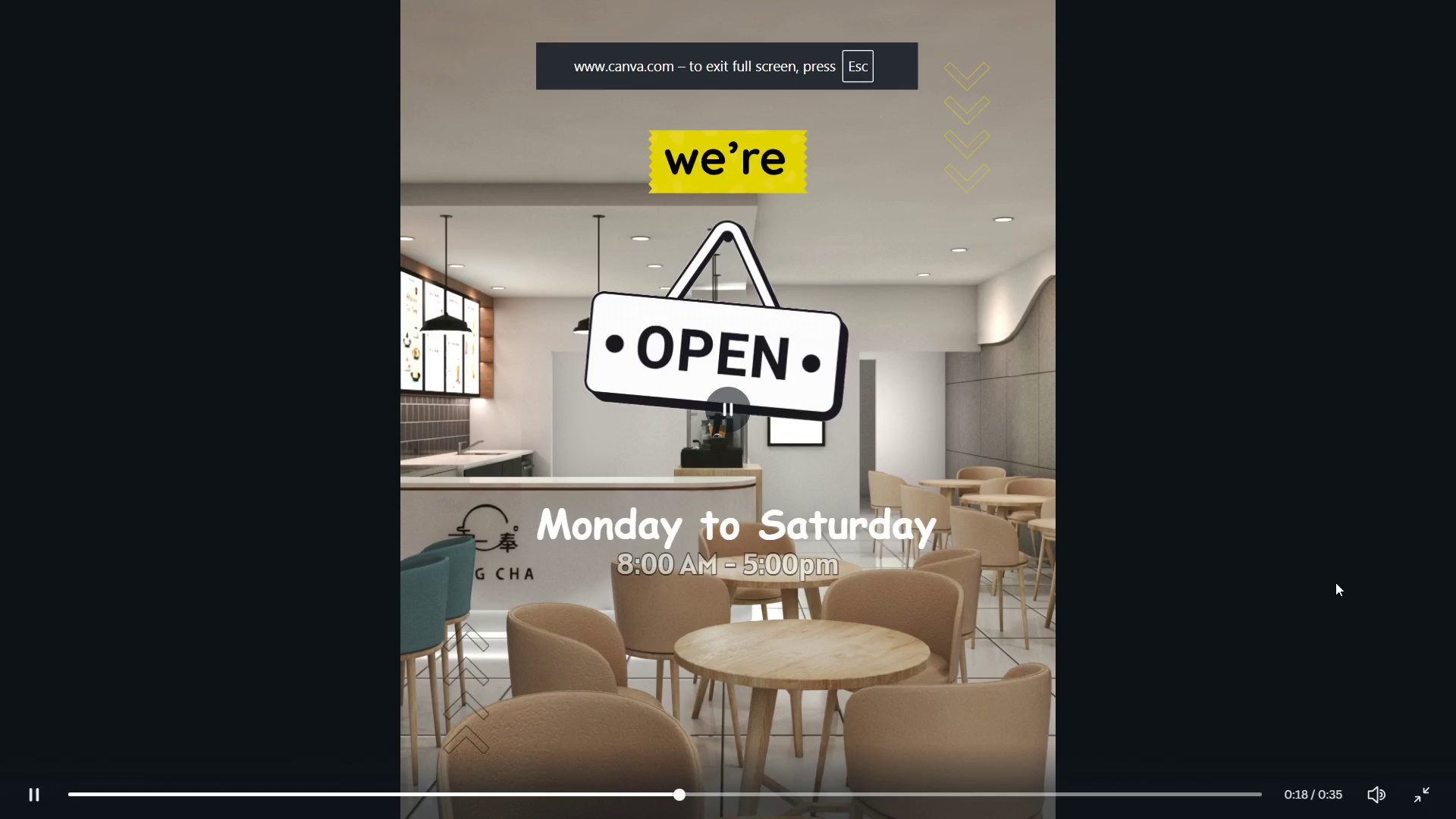 
key(Control+ArrowRight)
 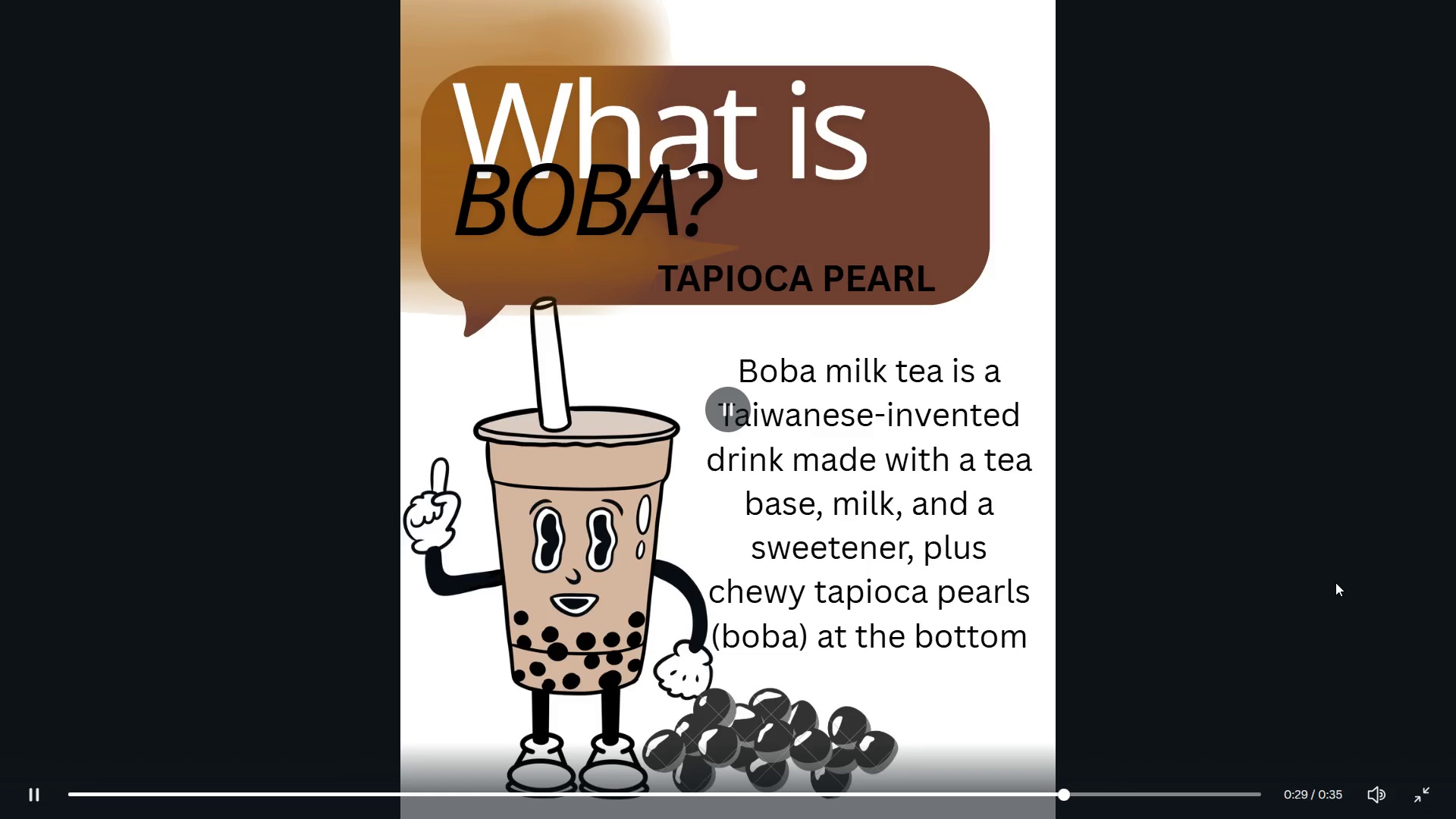 
key(Control+ArrowRight)
 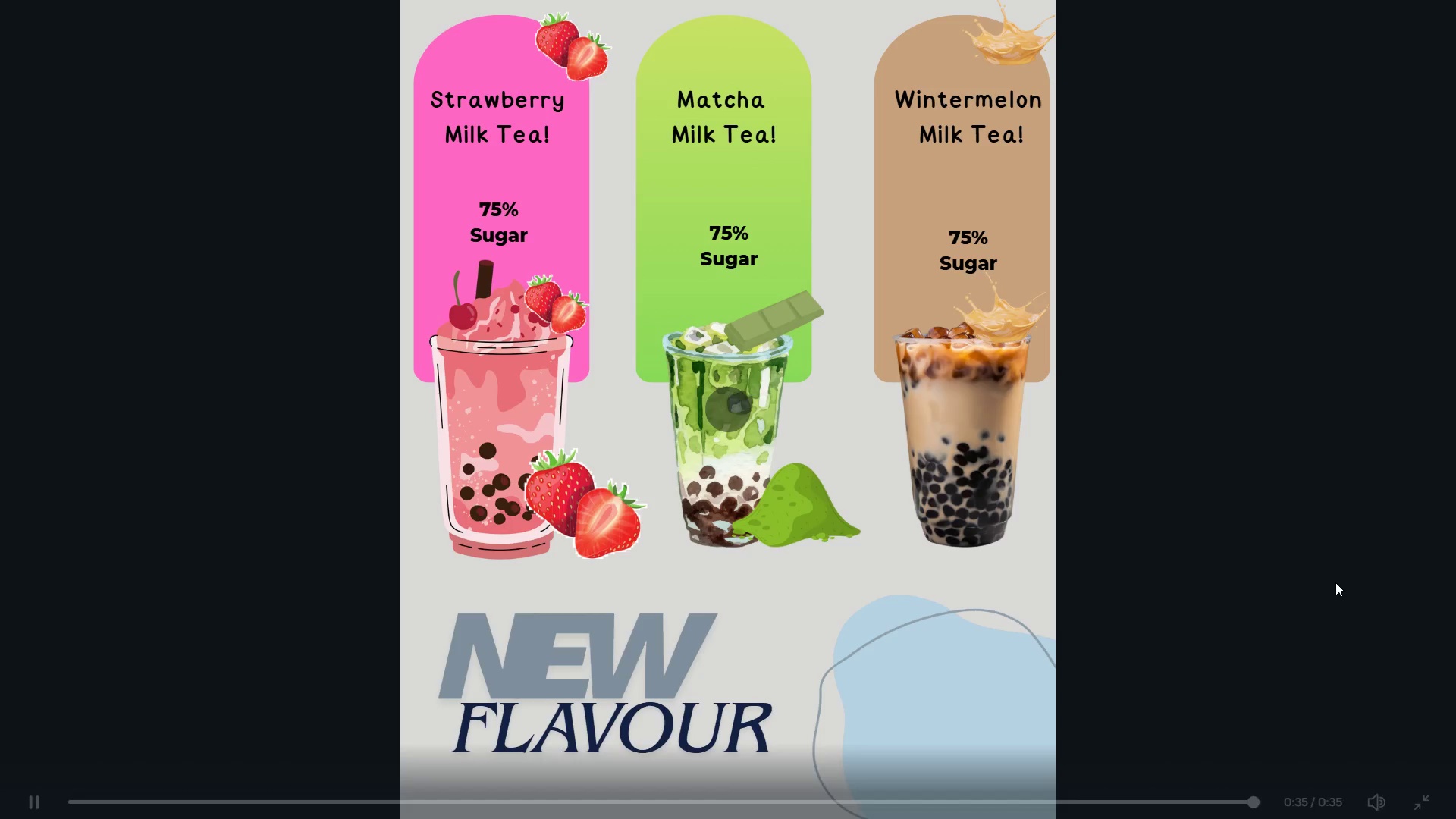 
key(ArrowLeft)
 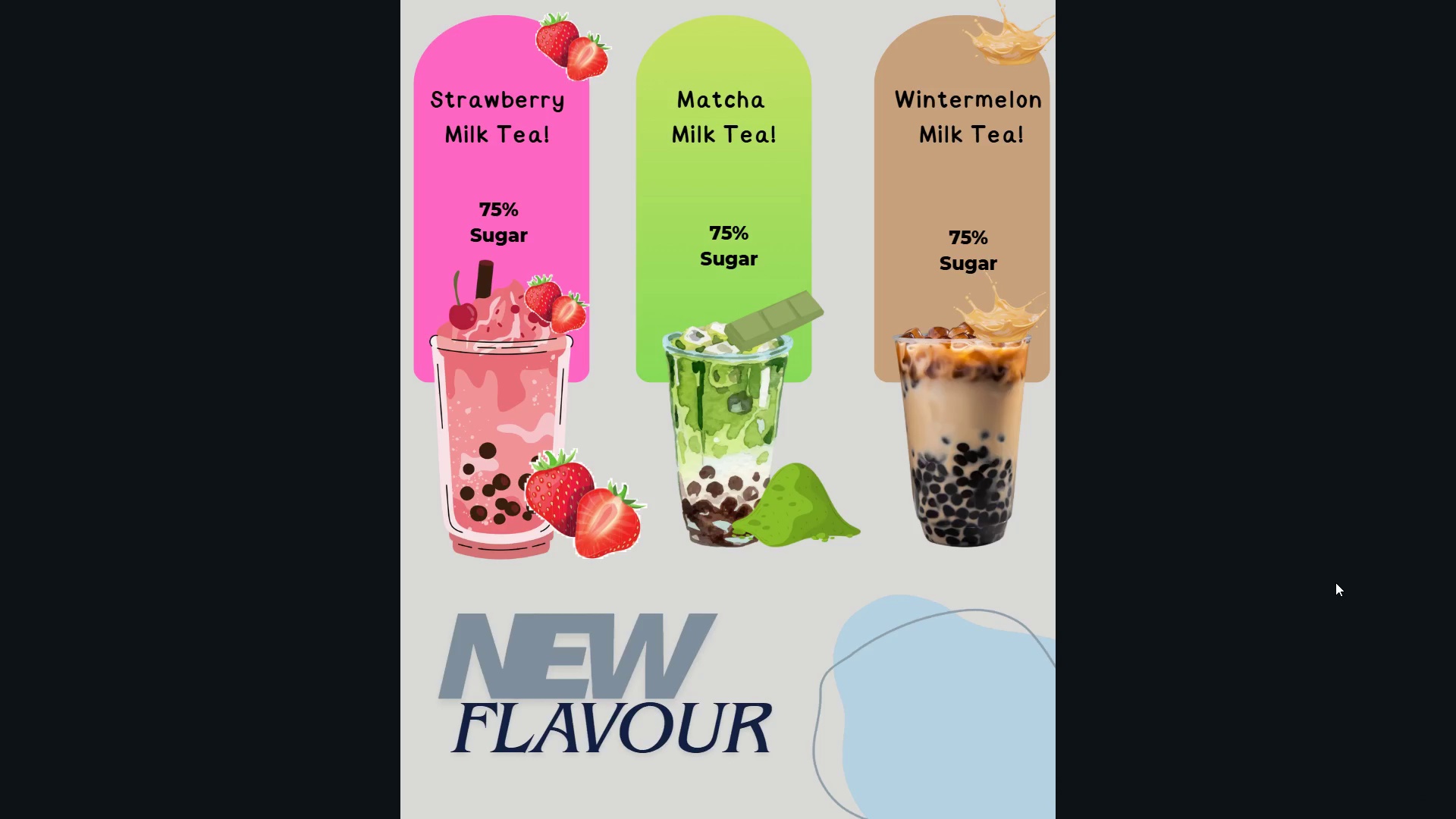 
key(ArrowLeft)
 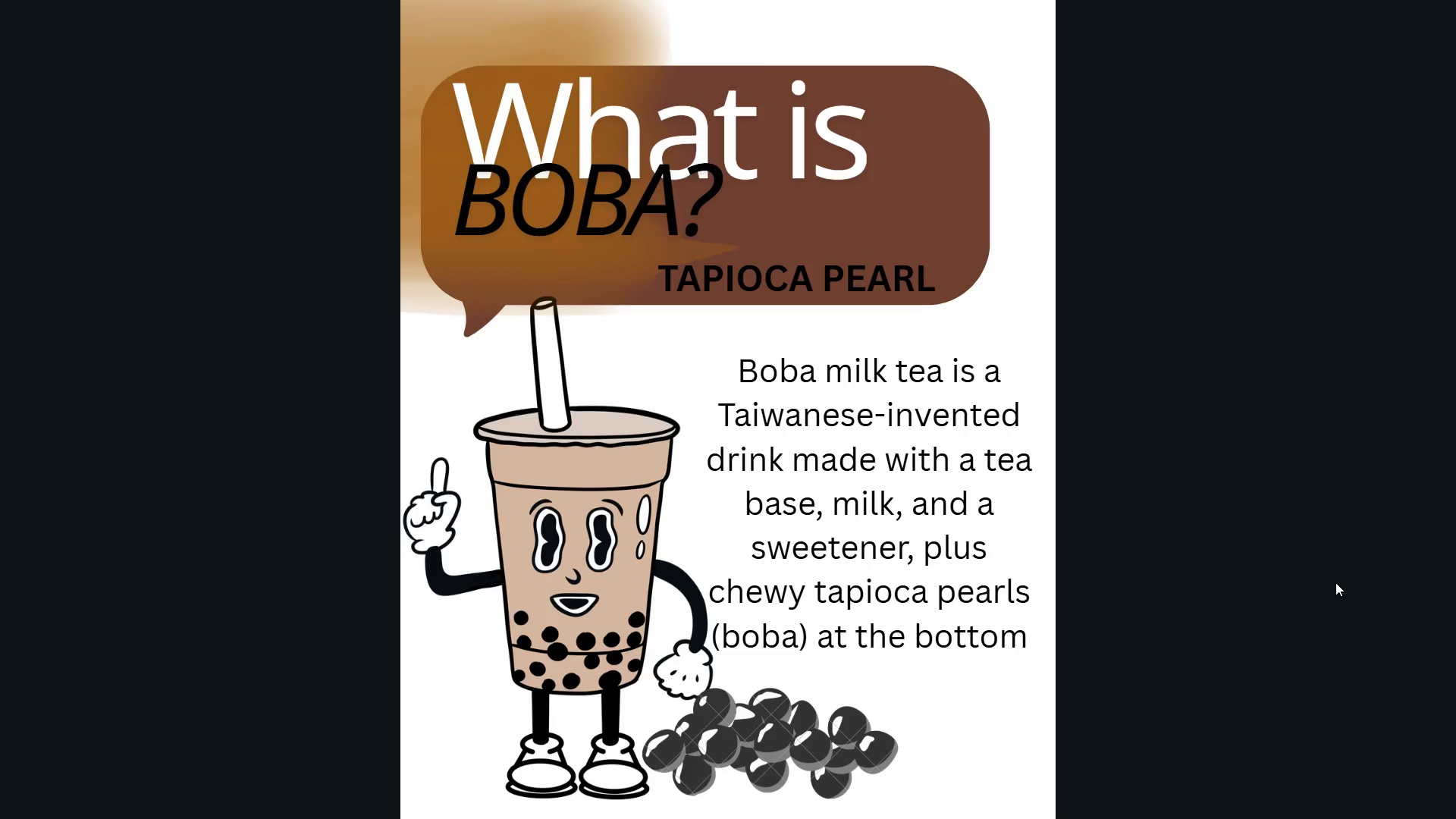 
key(Numpad0)
 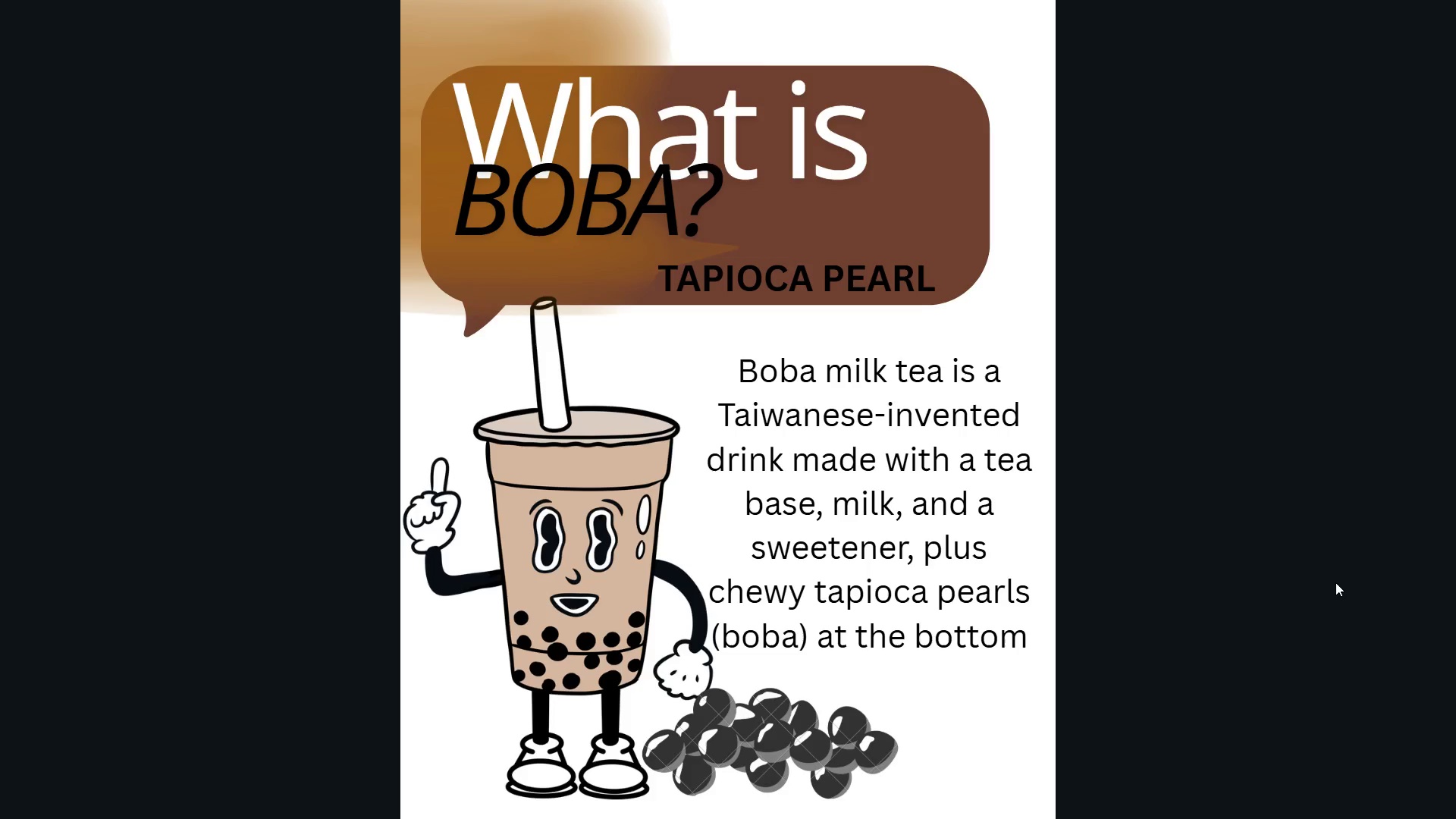 
key(Numpad0)
 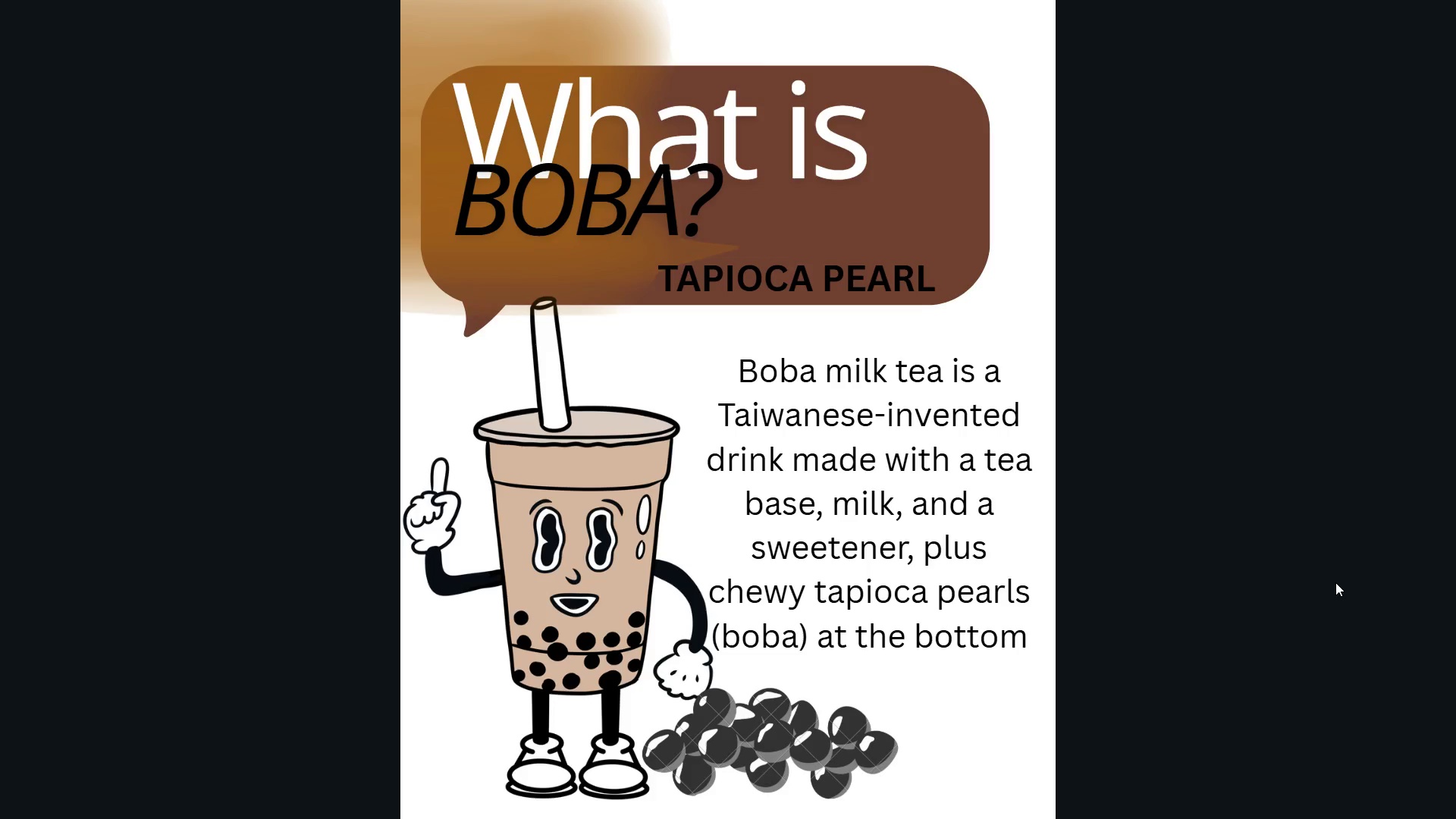 
key(ArrowRight)
 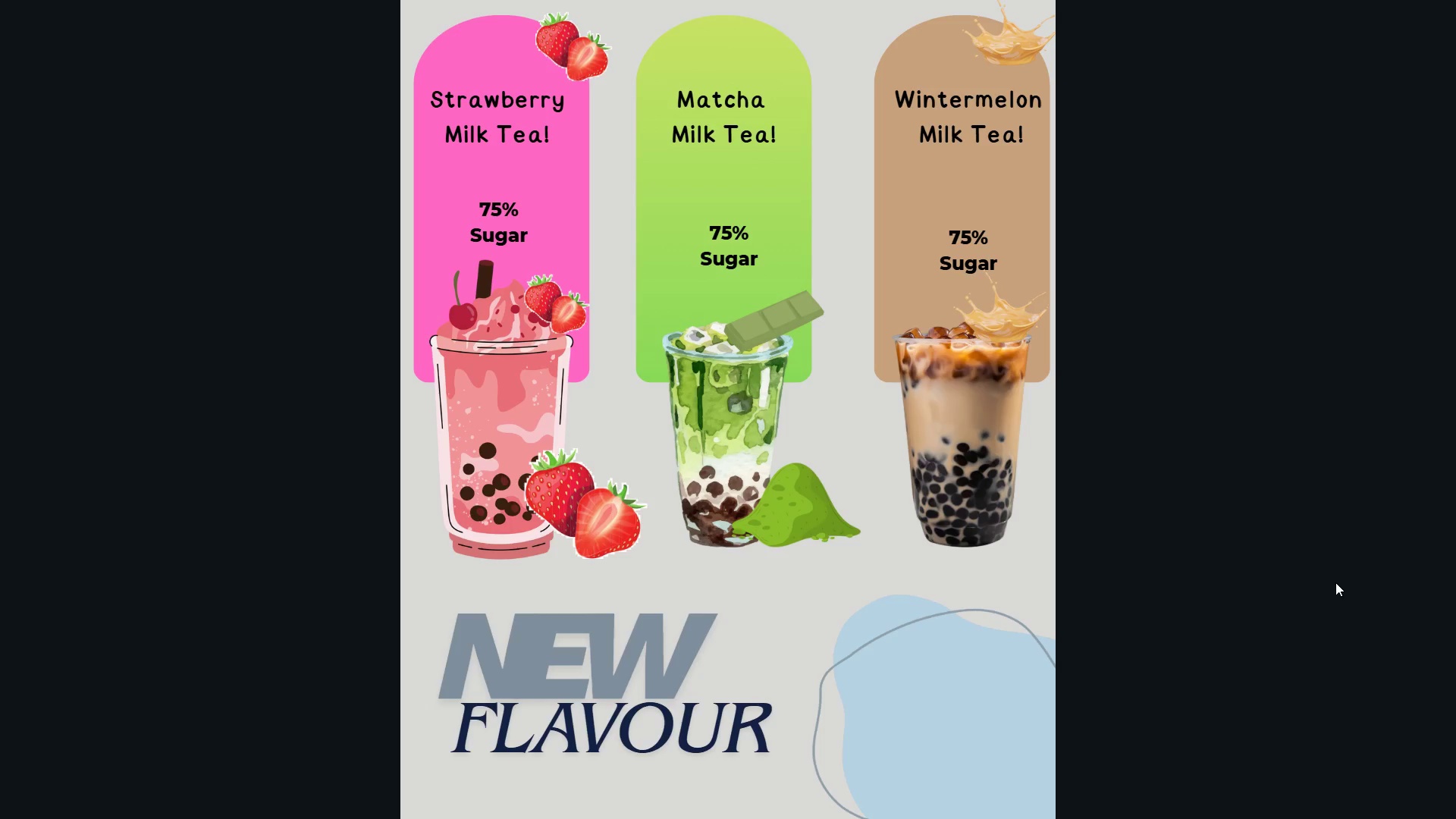 
key(Escape)
 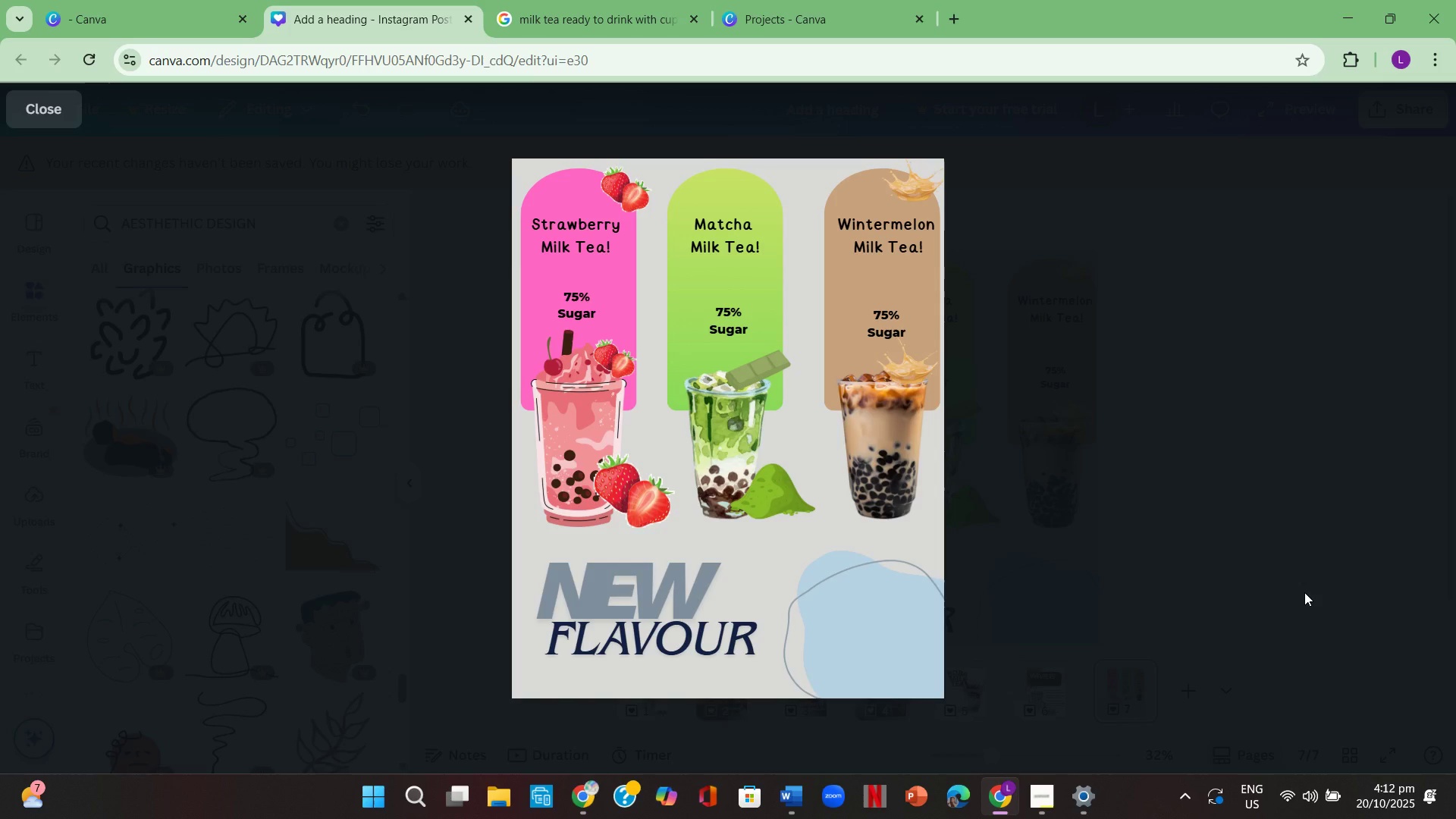 
key(Escape)
 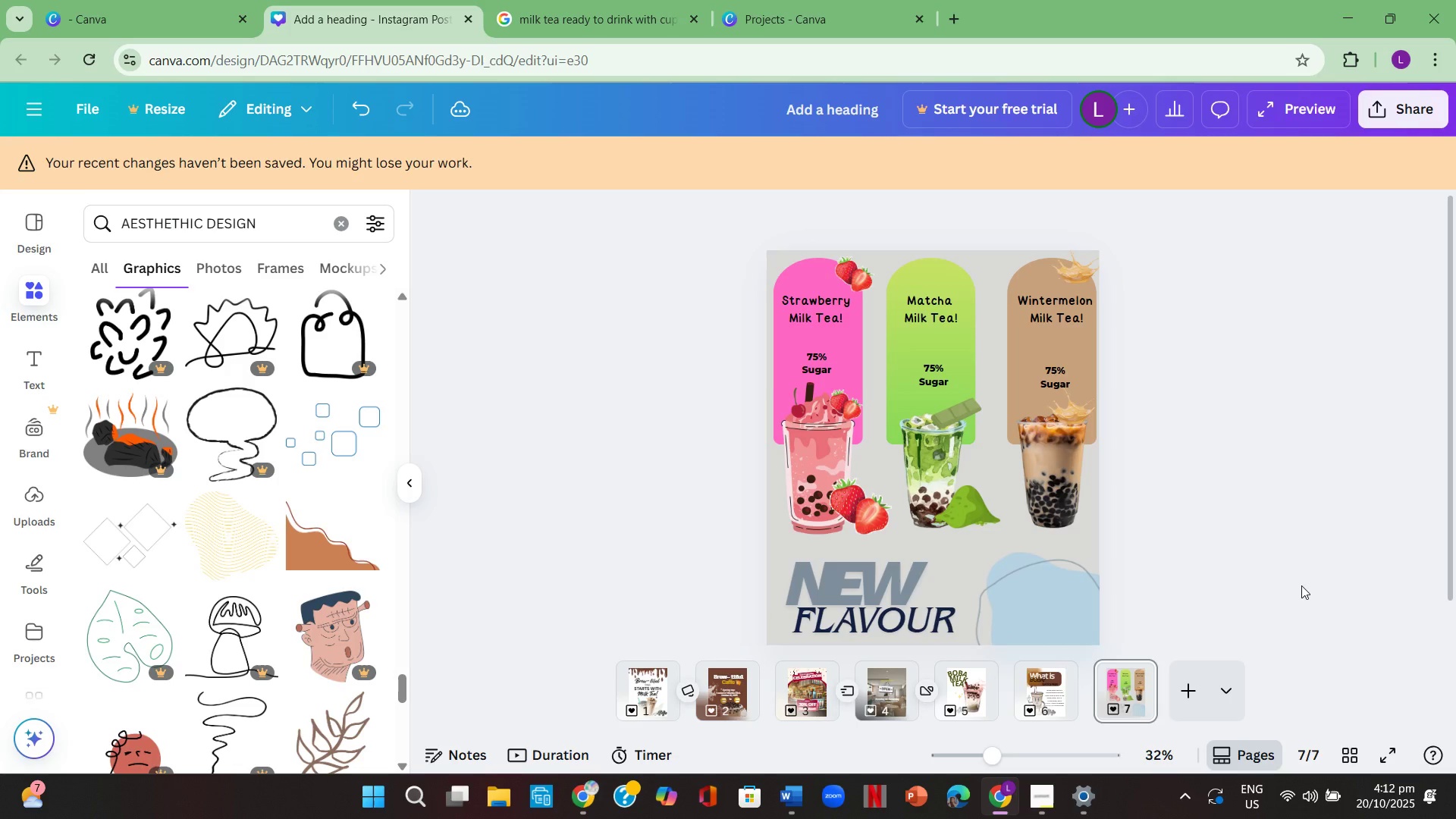 
left_click([1301, 585])
 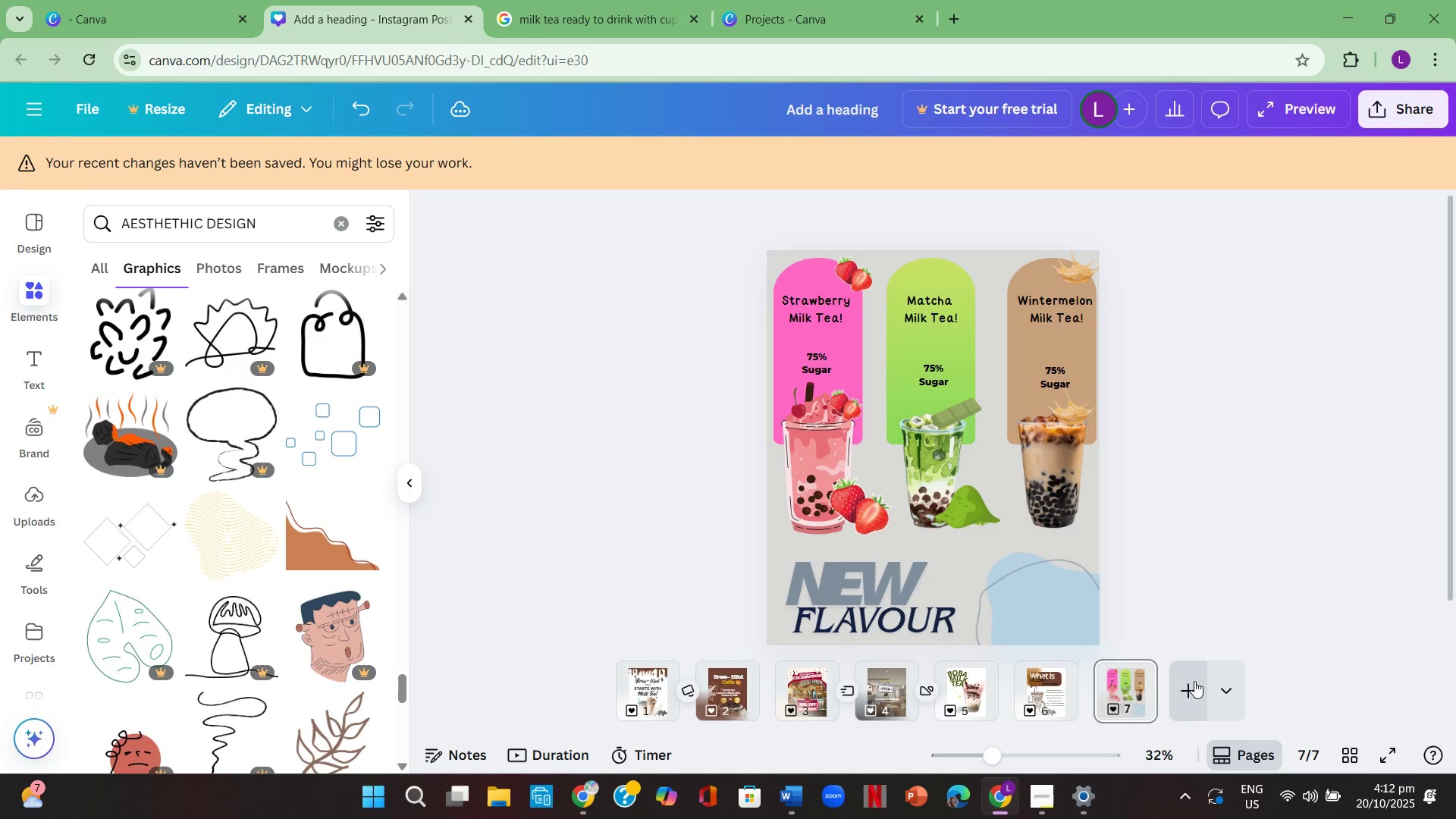 
left_click([1190, 685])
 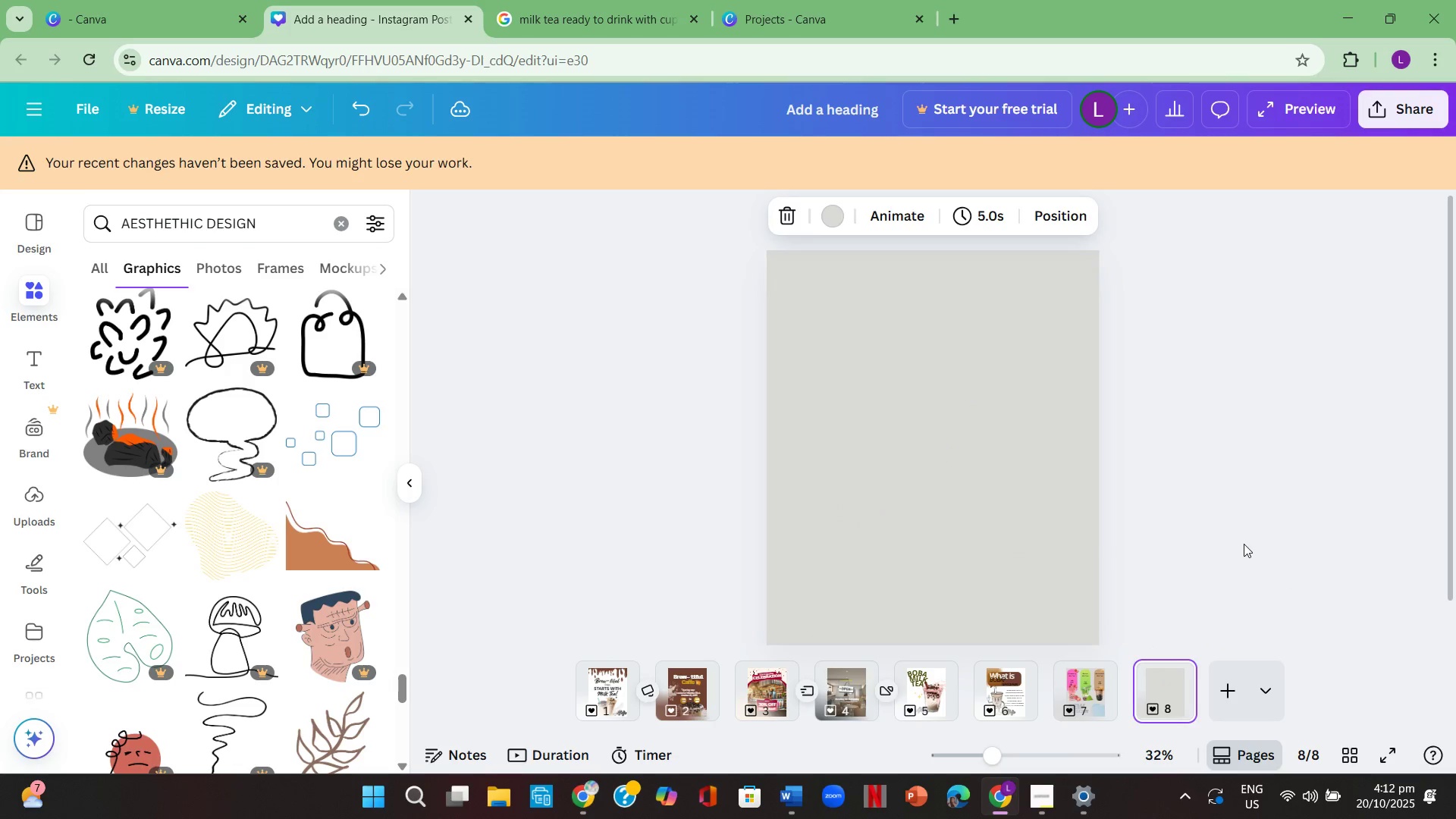 
left_click([1244, 544])
 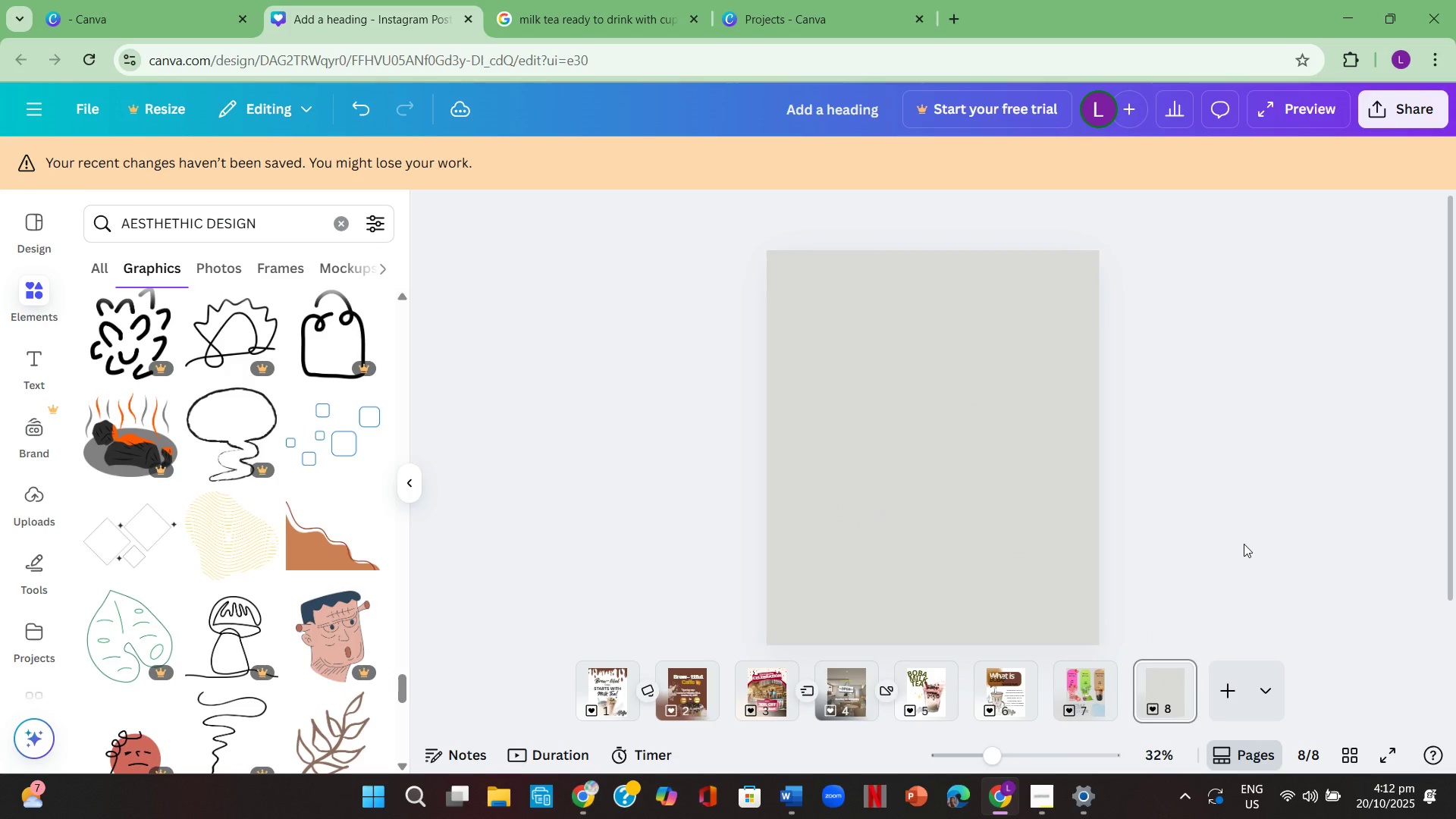 
wait(13.18)
 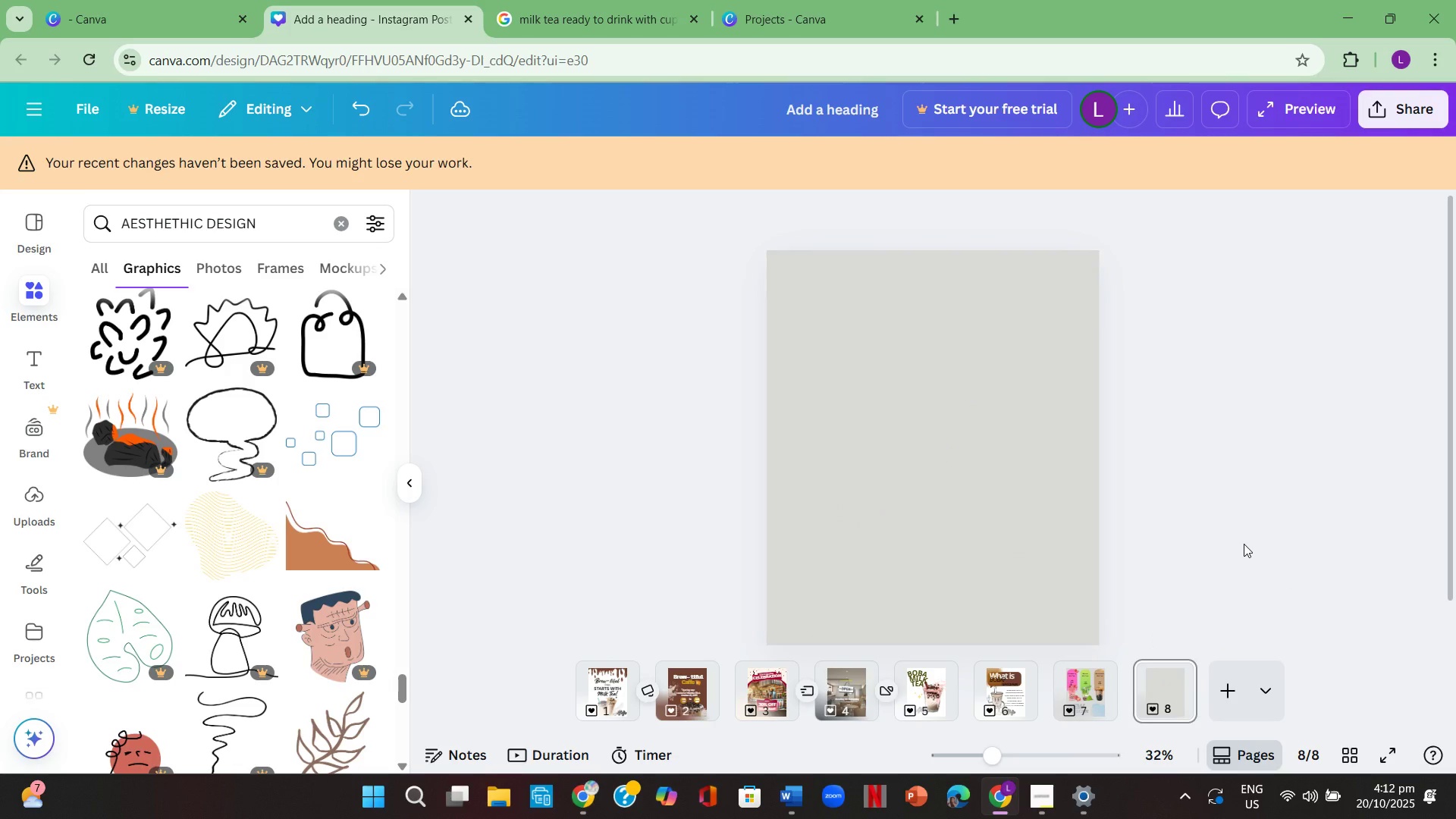 
scroll: coordinate [253, 610], scroll_direction: none, amount: 0.0
 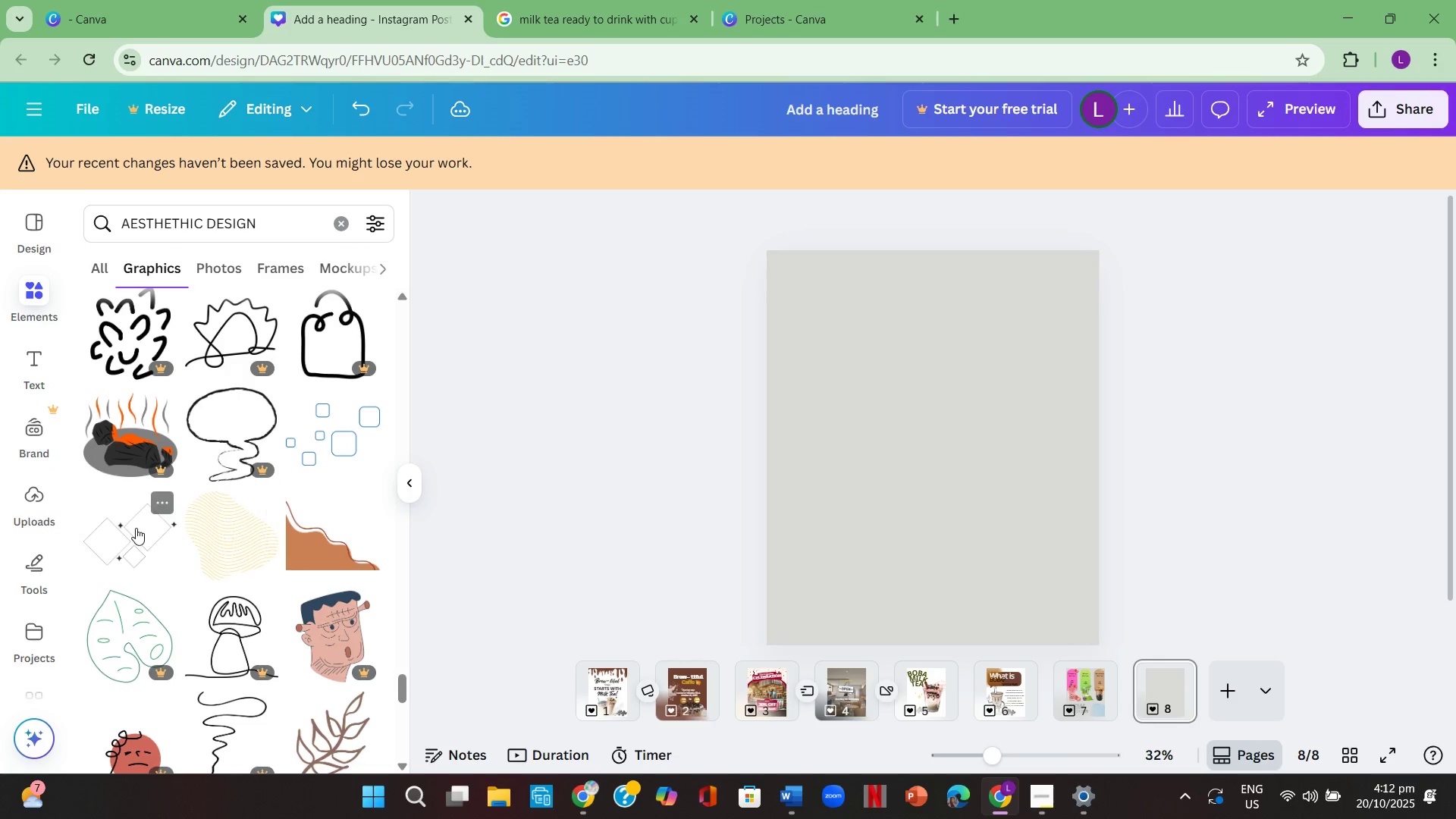 
left_click([135, 526])
 